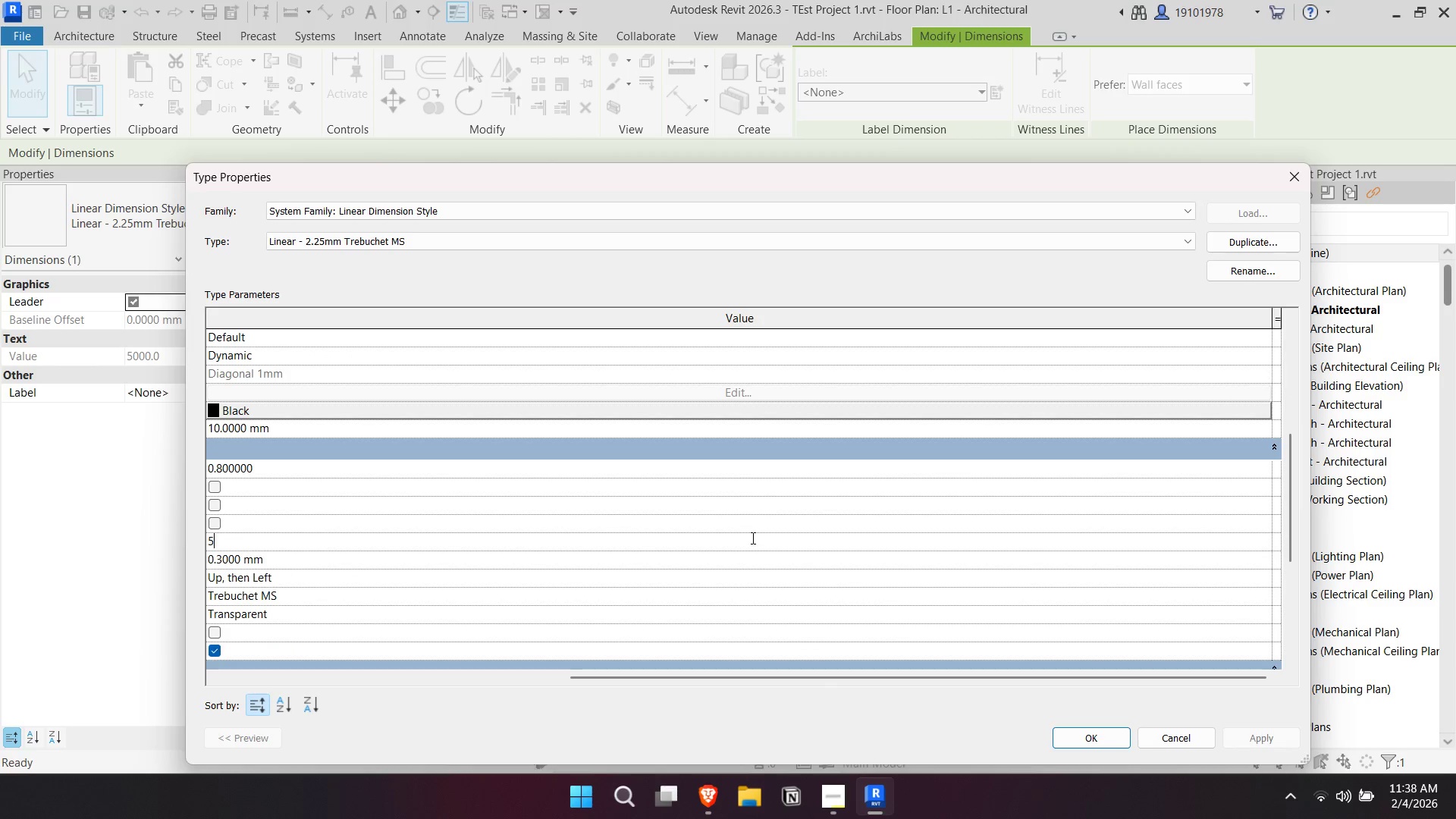 
key(Enter)
 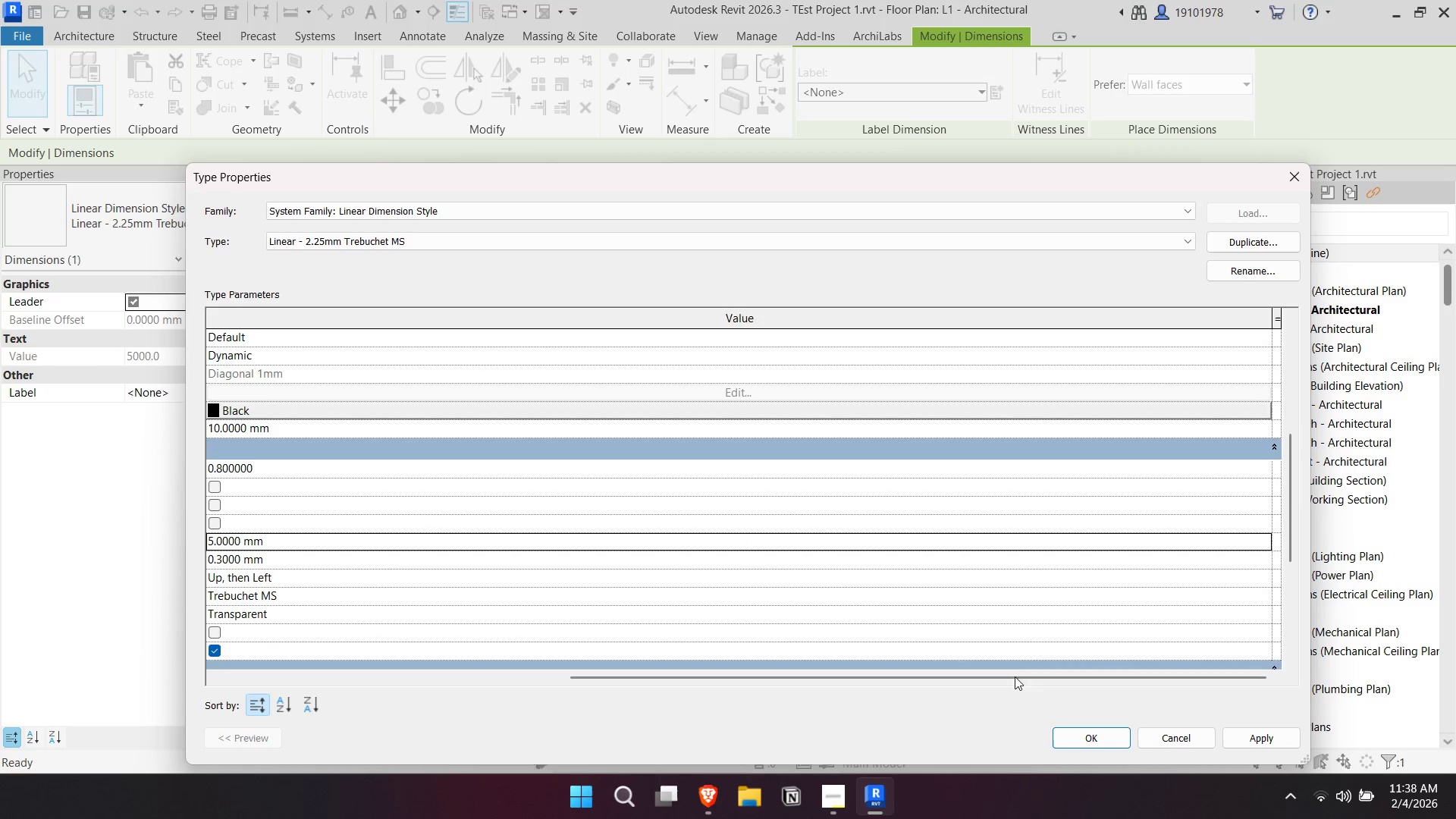 
scroll: coordinate [1017, 648], scroll_direction: down, amount: 3.0
 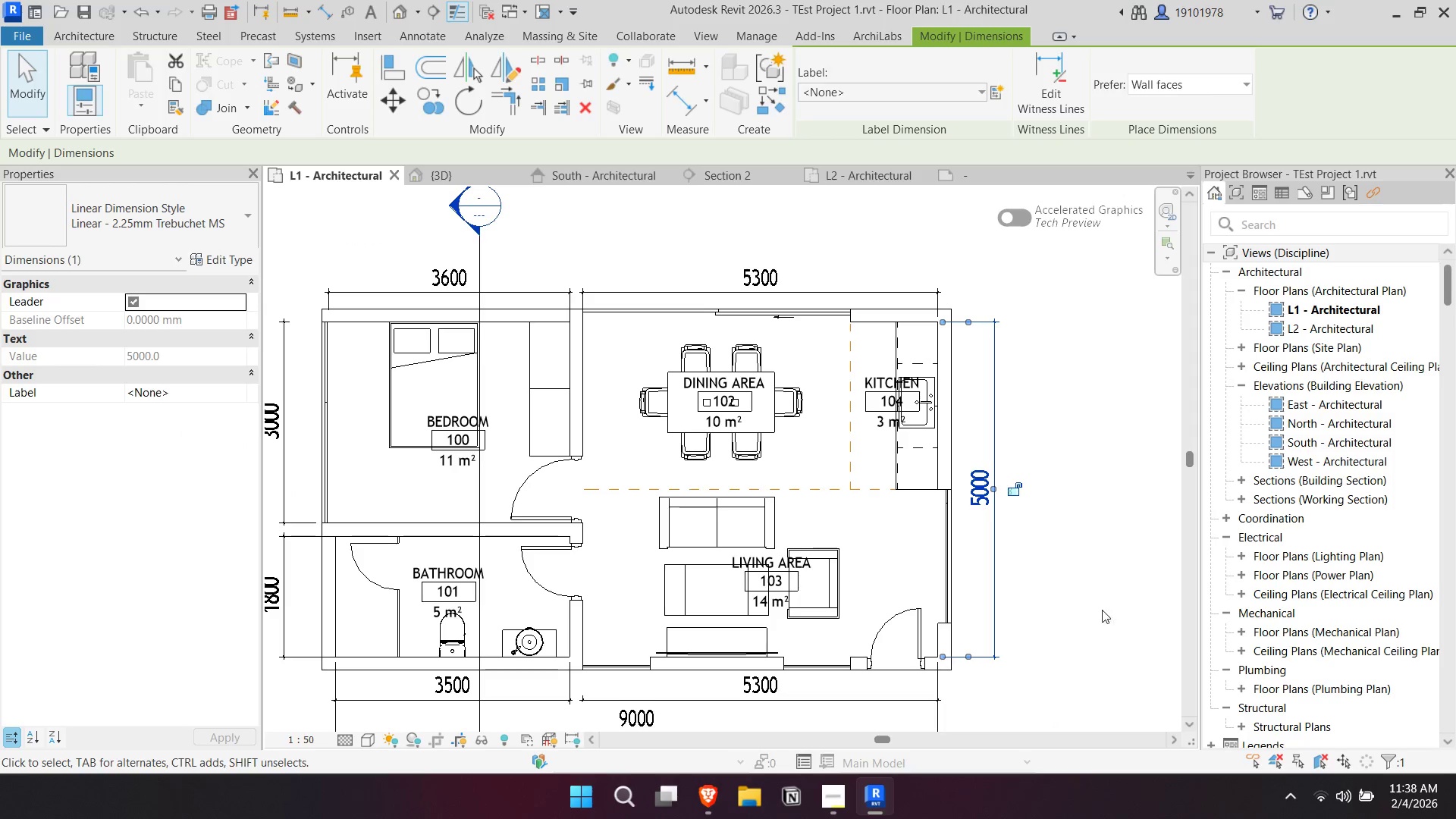 
key(Escape)
 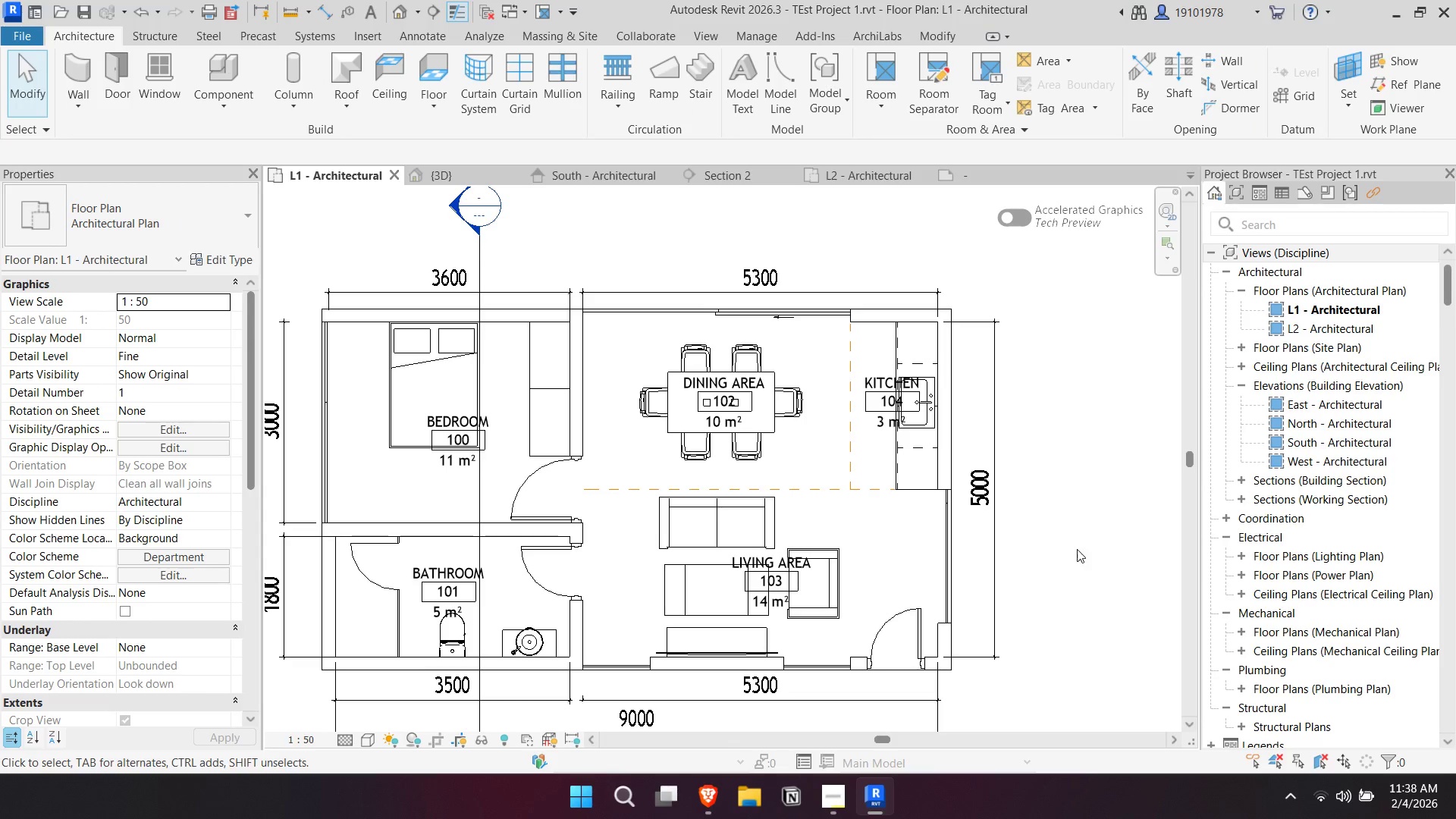 
scroll: coordinate [1068, 522], scroll_direction: down, amount: 1.0
 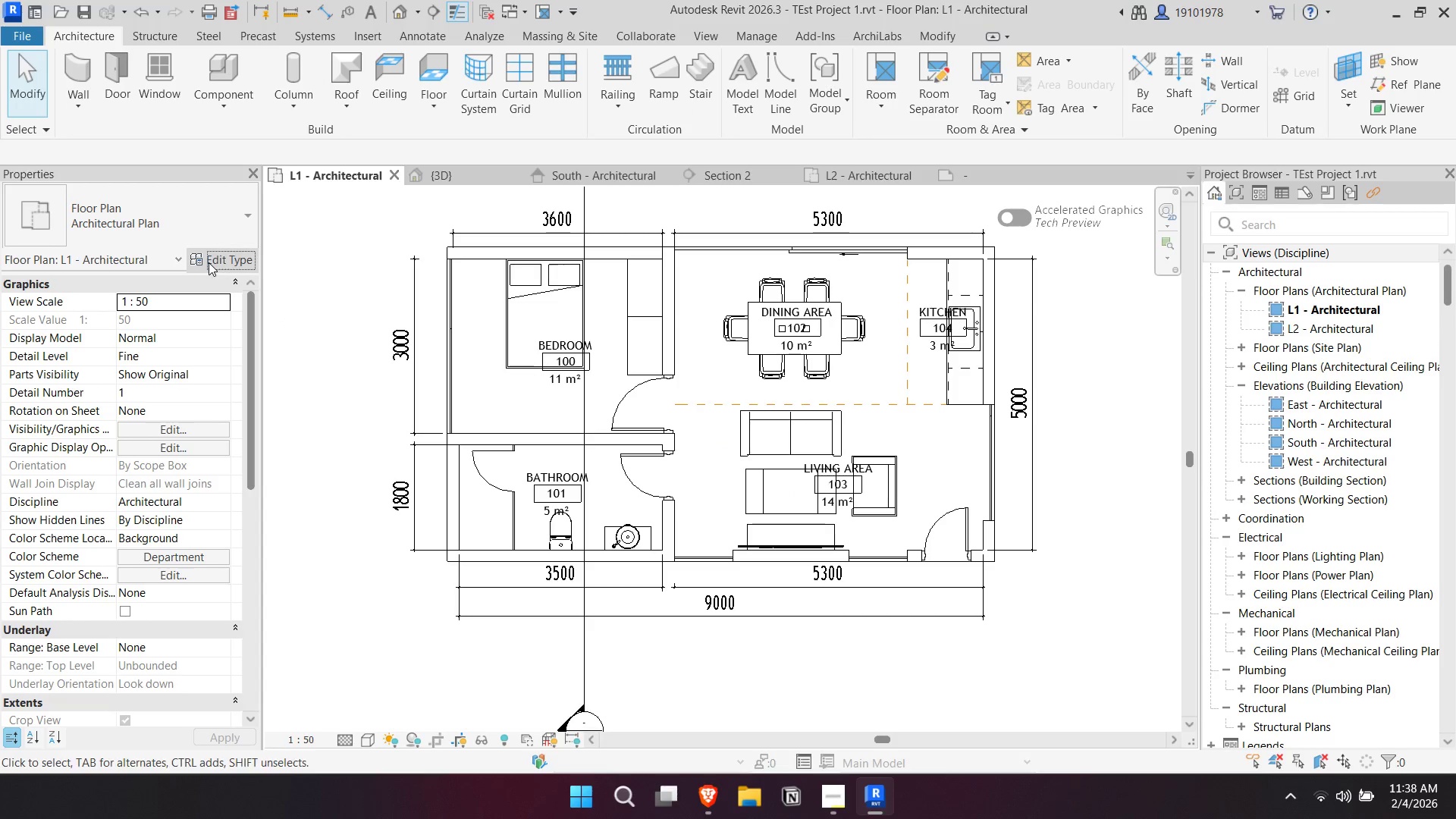 
key(Escape)
 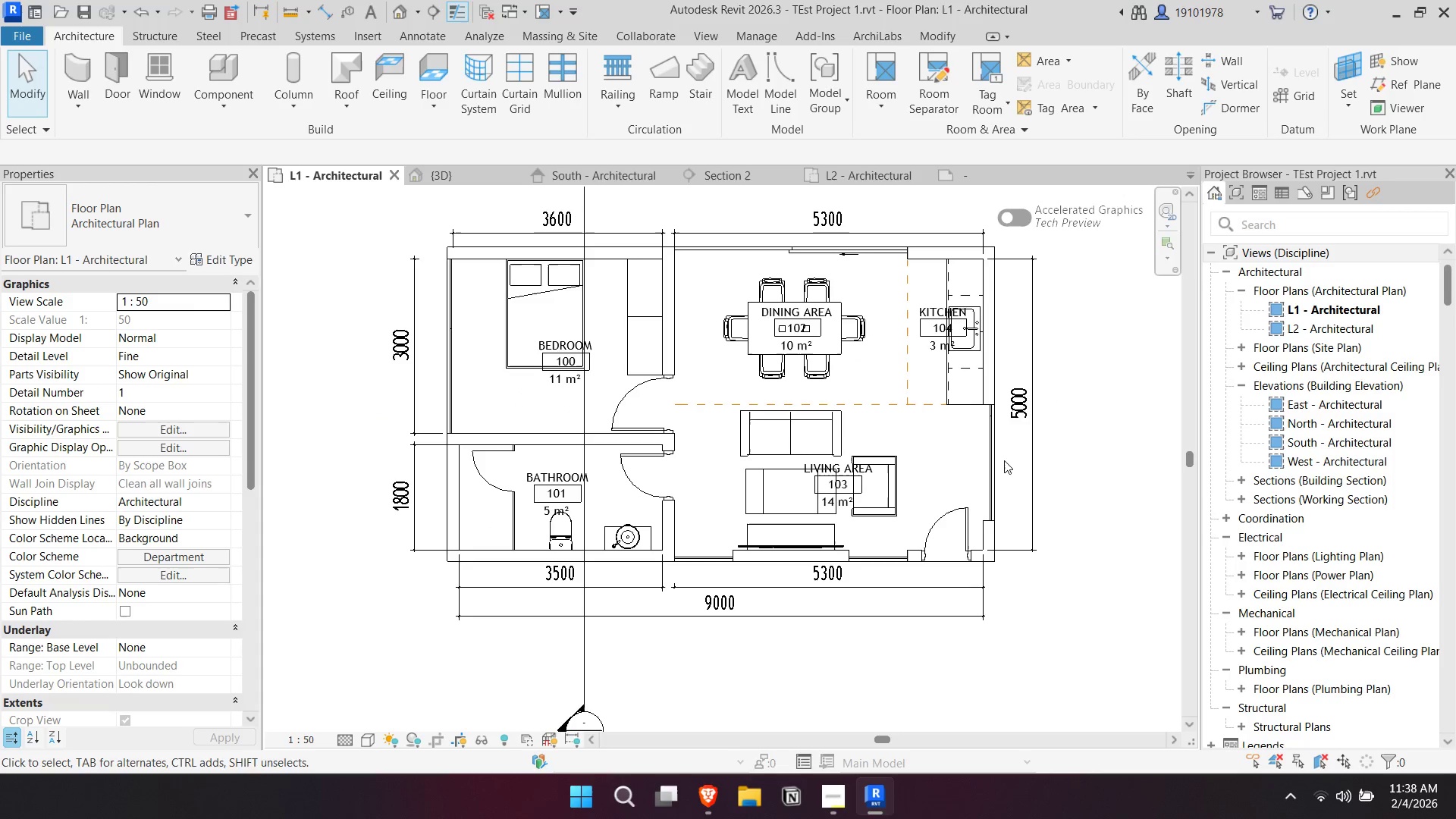 
left_click([1034, 461])
 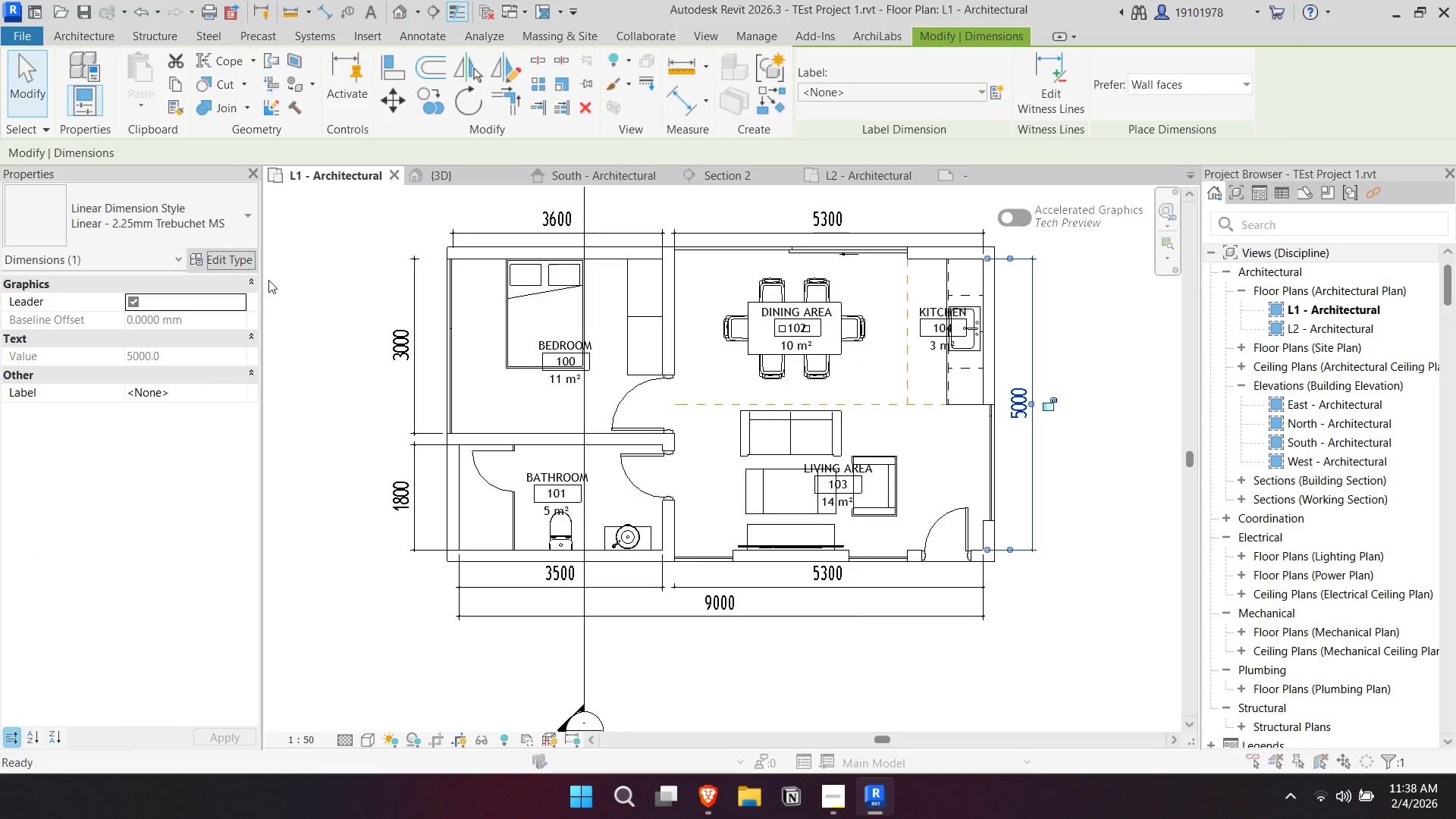 
scroll: coordinate [774, 543], scroll_direction: down, amount: 14.0
 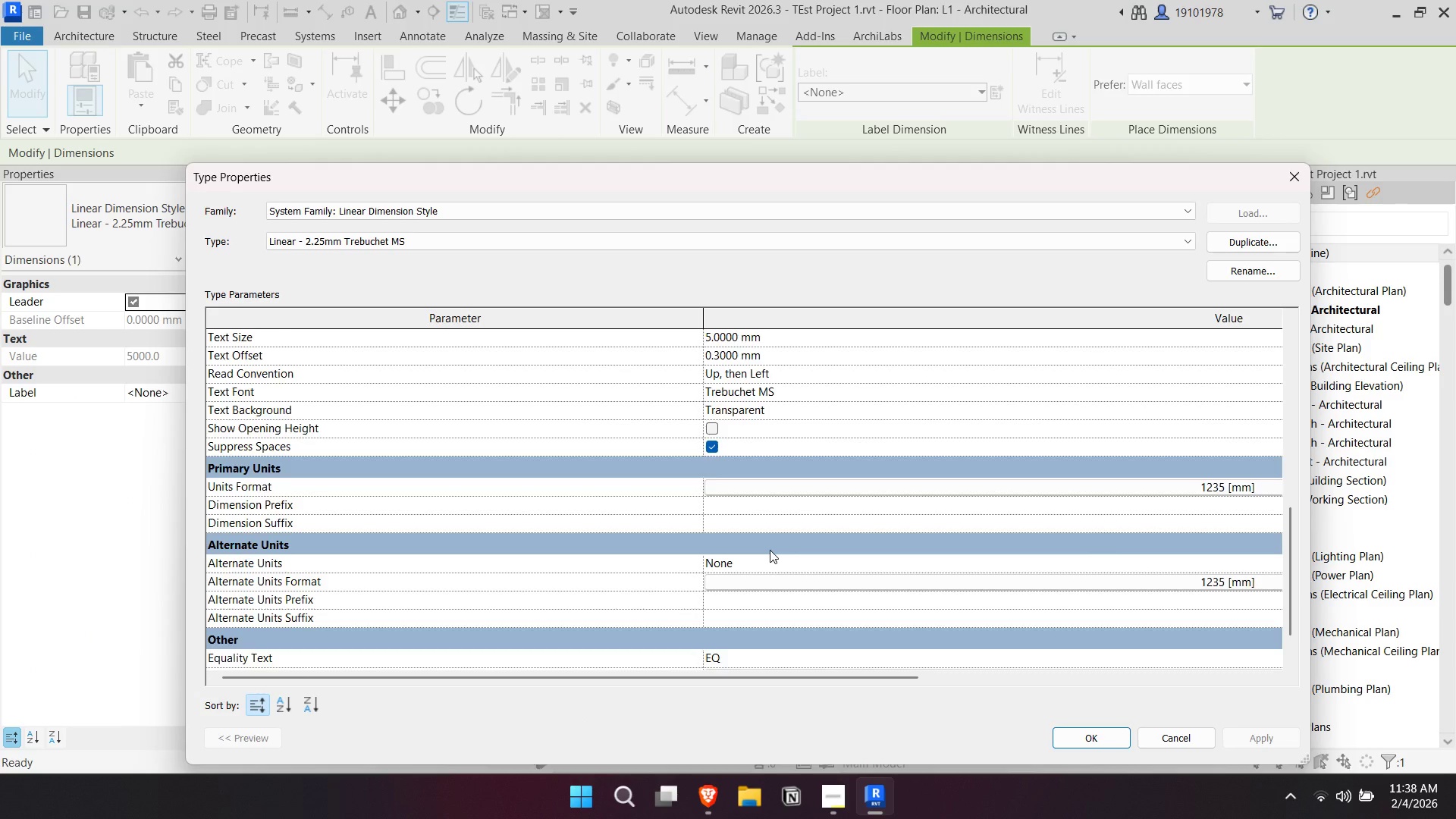 
scroll: coordinate [772, 548], scroll_direction: up, amount: 4.0
 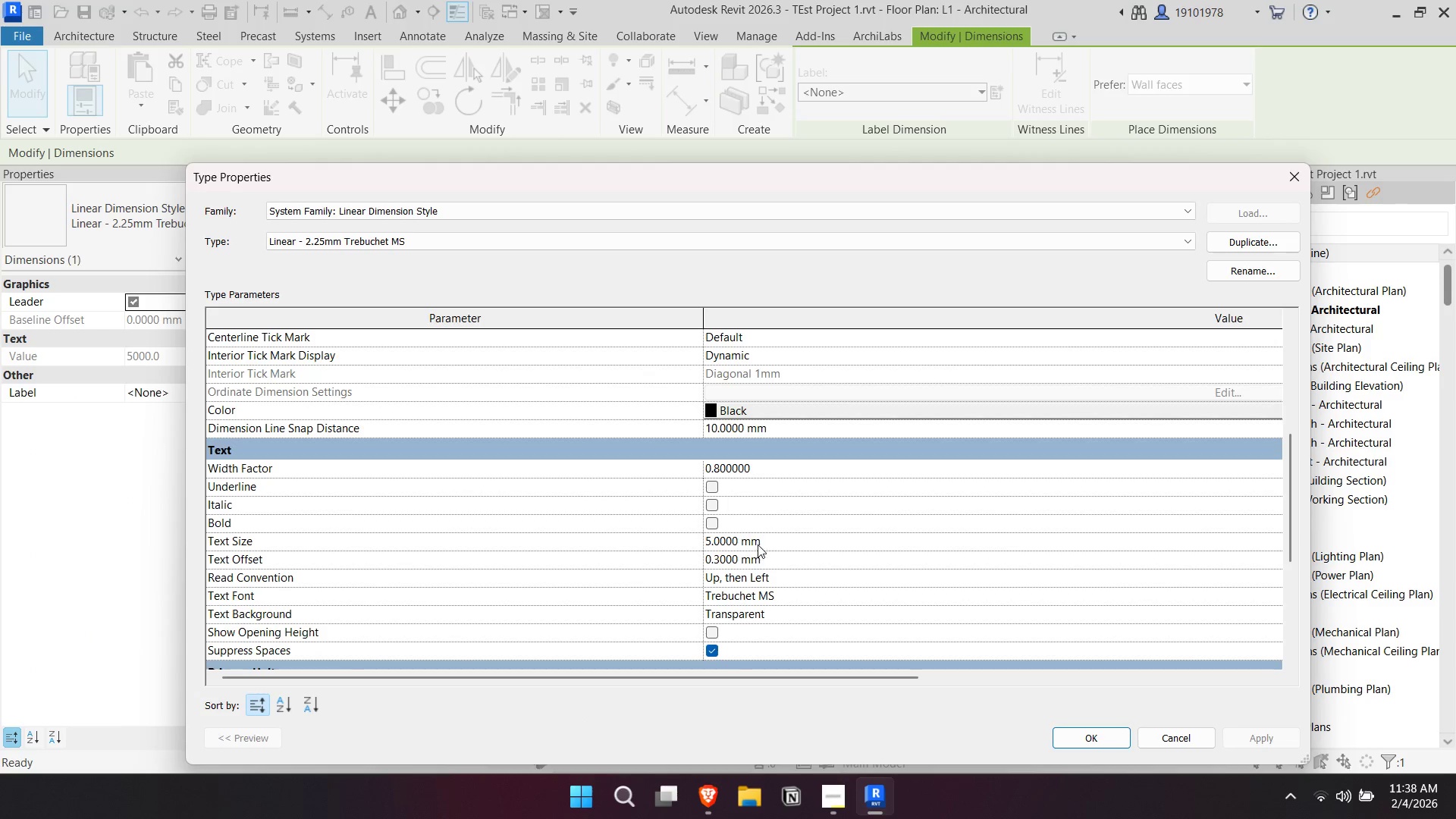 
left_click([777, 538])
 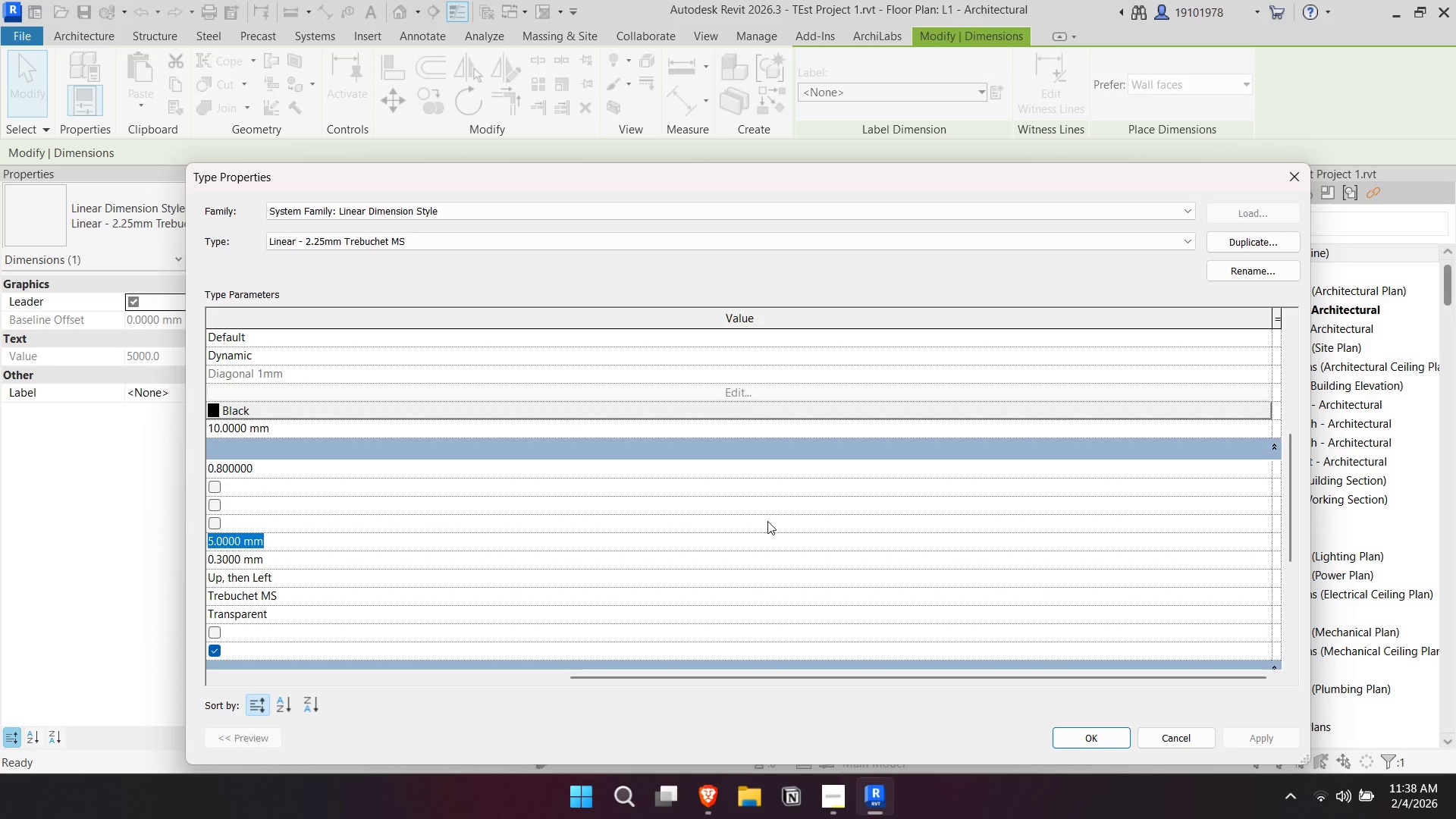 
key(3)
 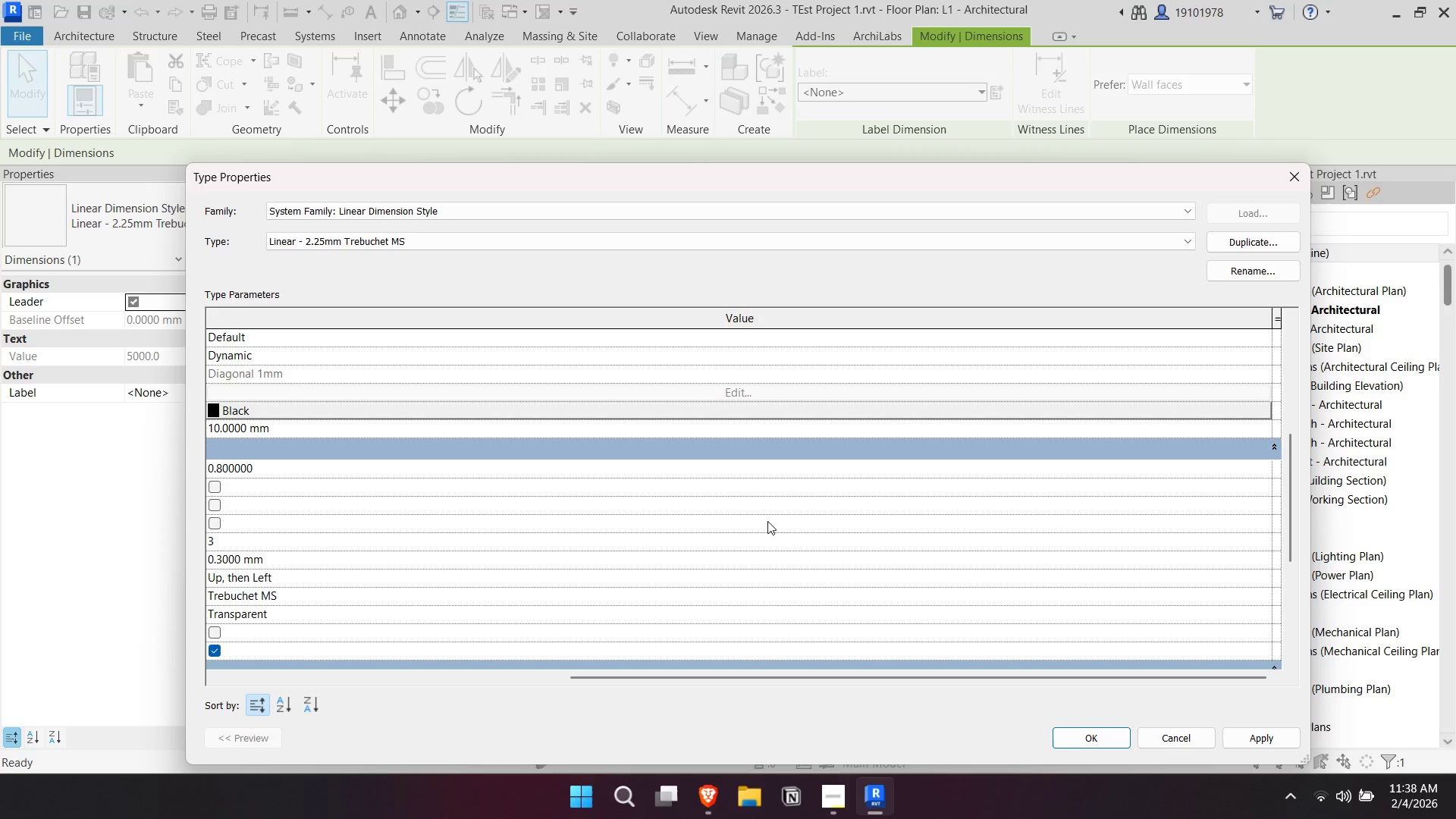 
key(Backspace)
 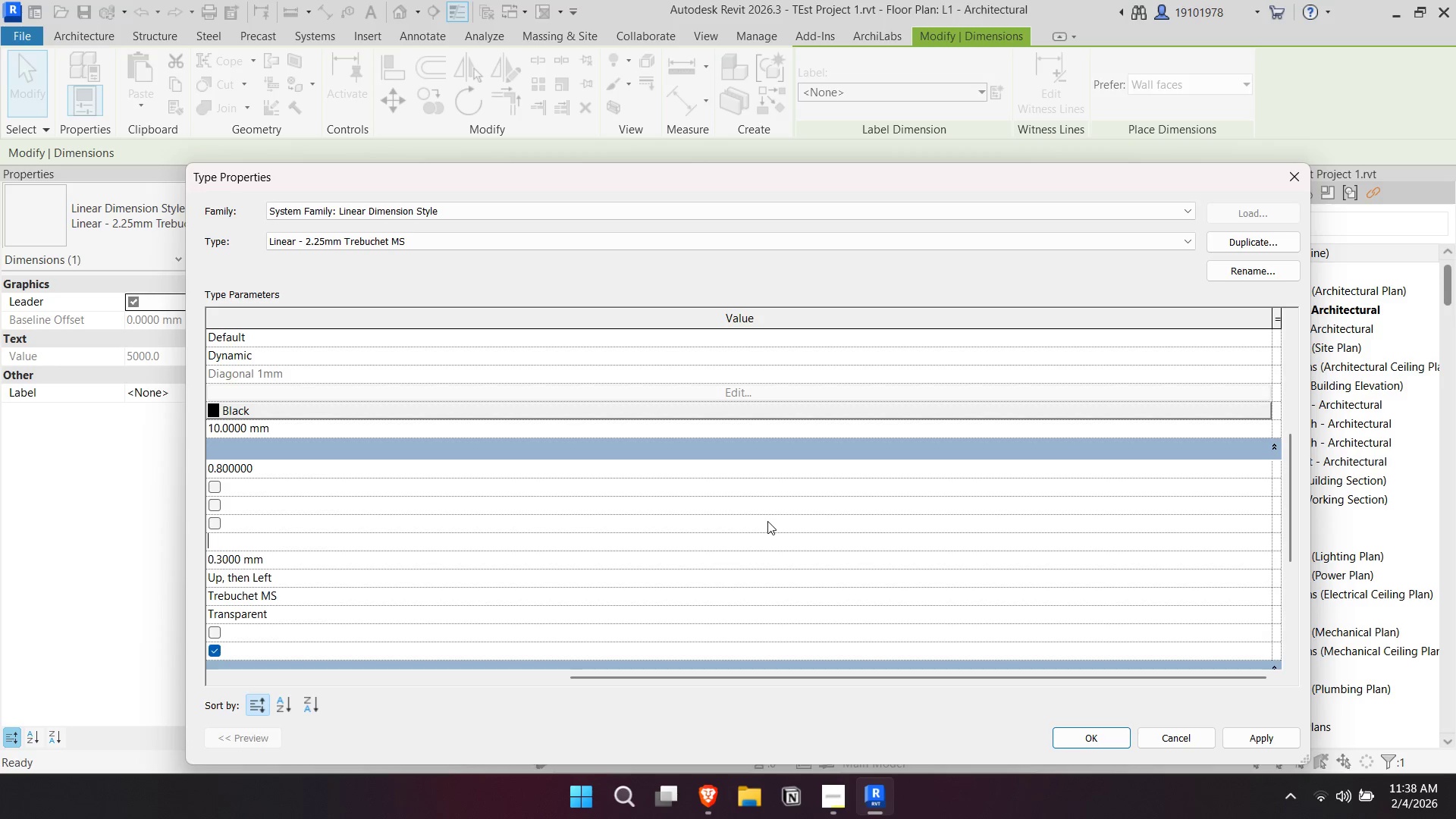 
key(4)
 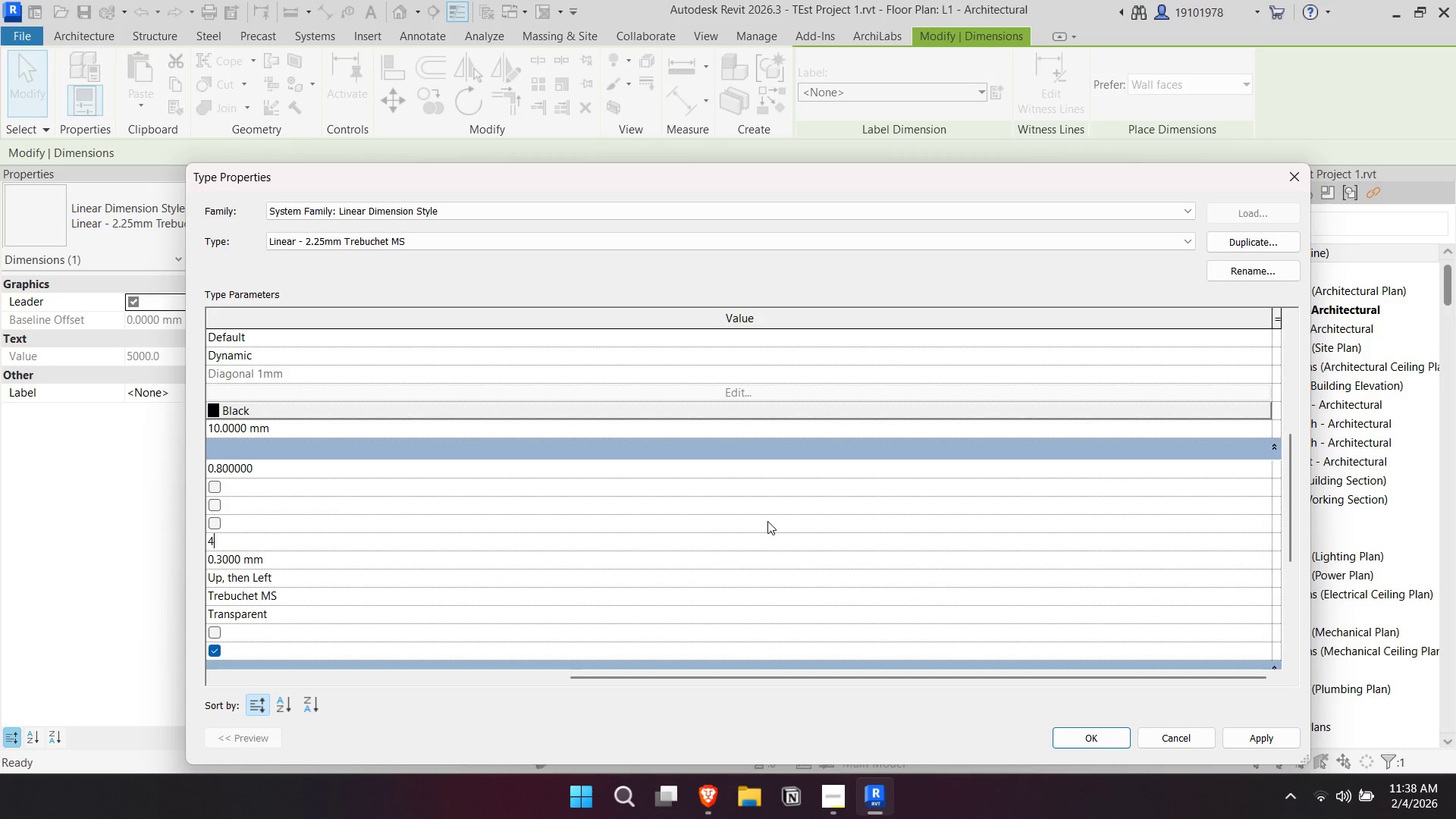 
key(Enter)
 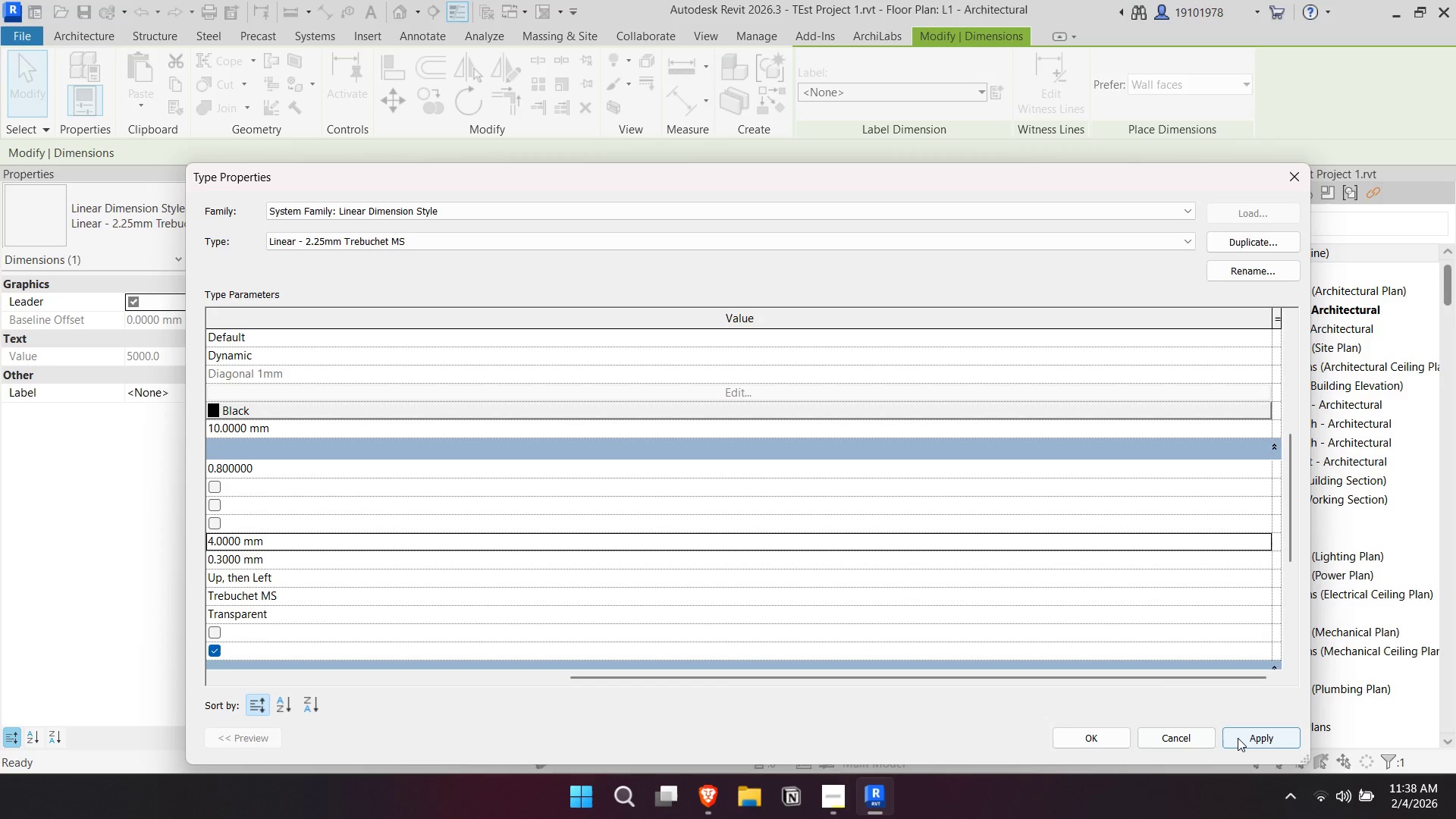 
double_click([1109, 733])
 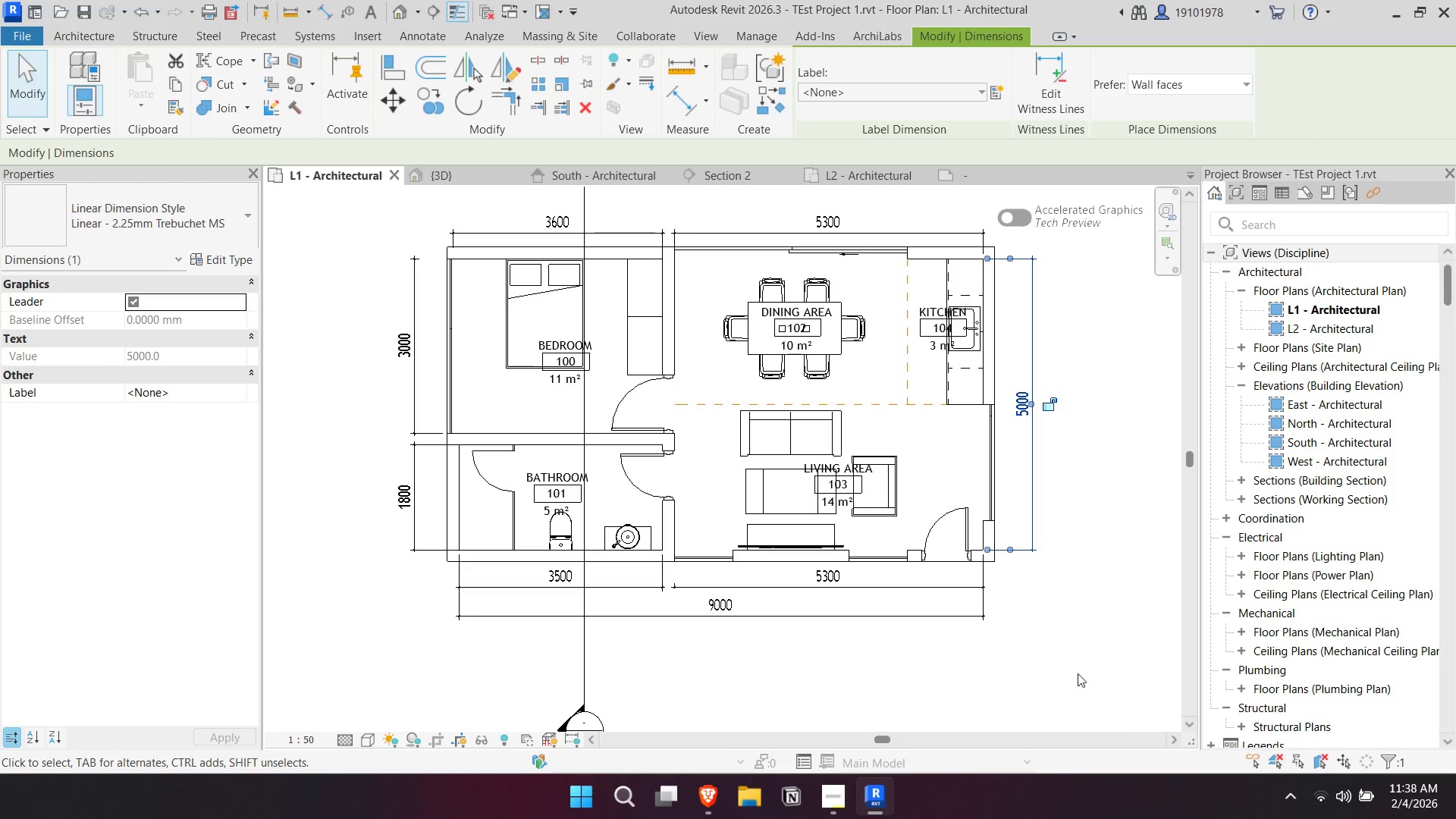 
key(Escape)
 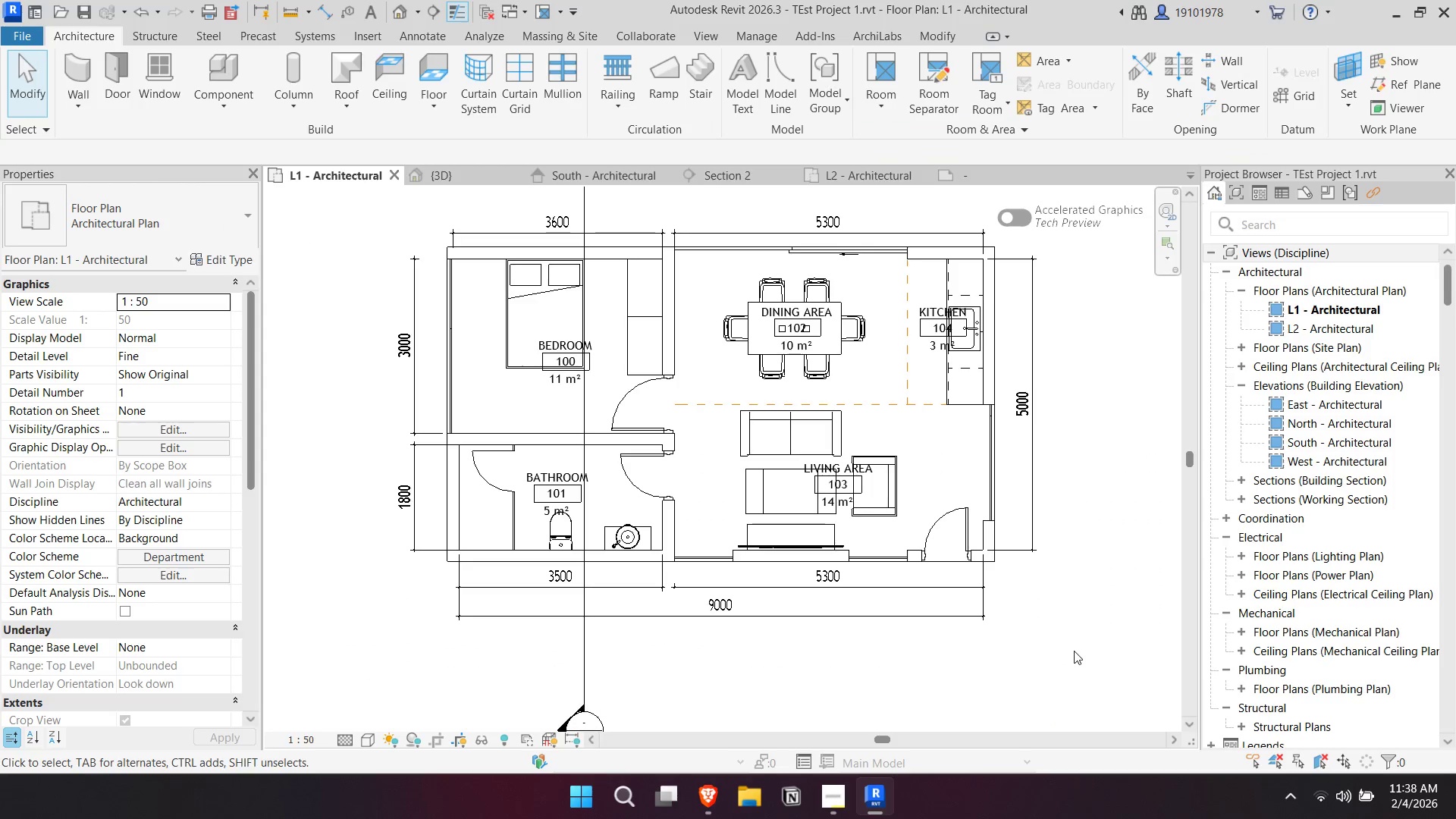 
left_click([1074, 650])
 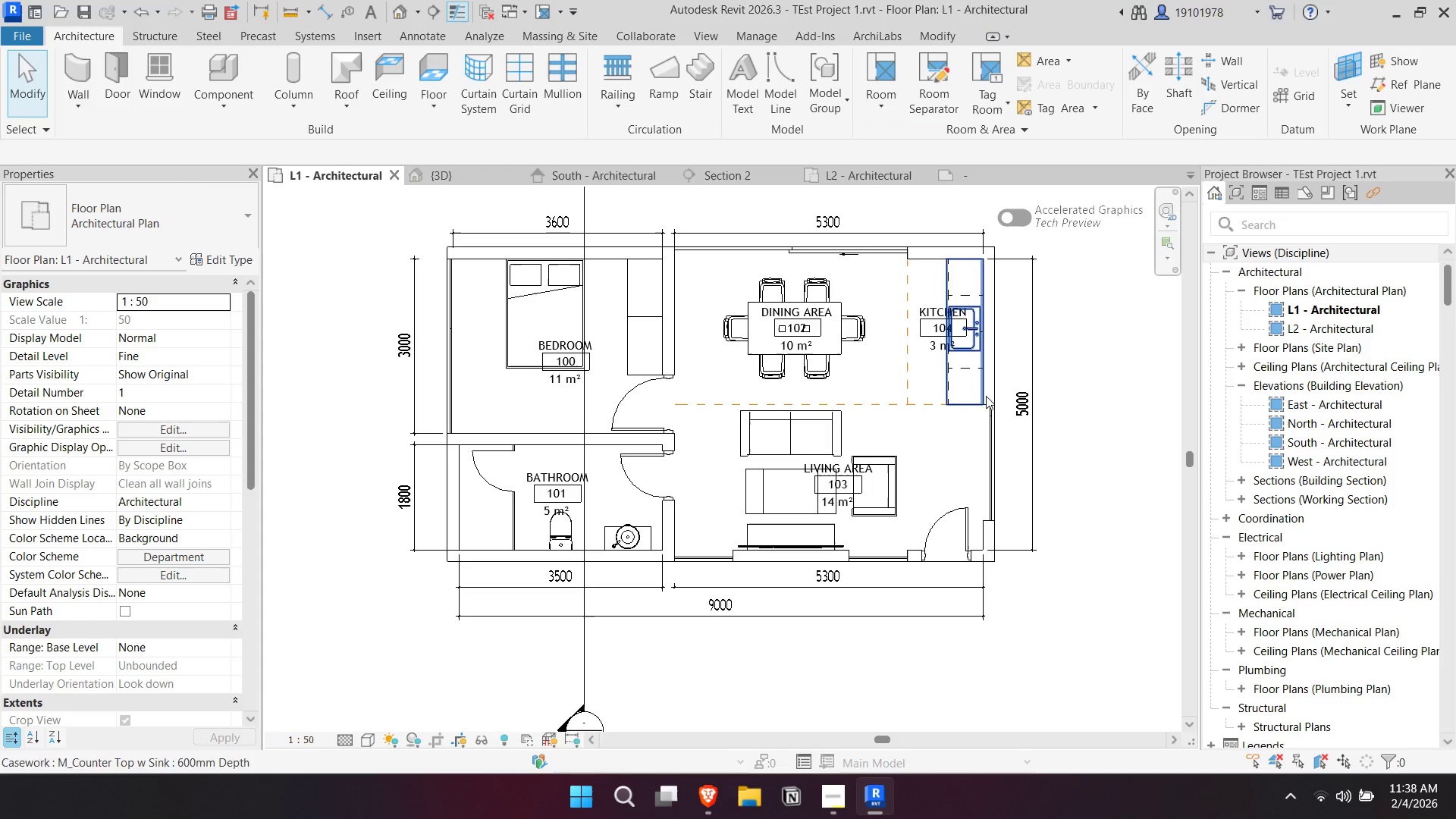 
key(Control+ControlLeft)
 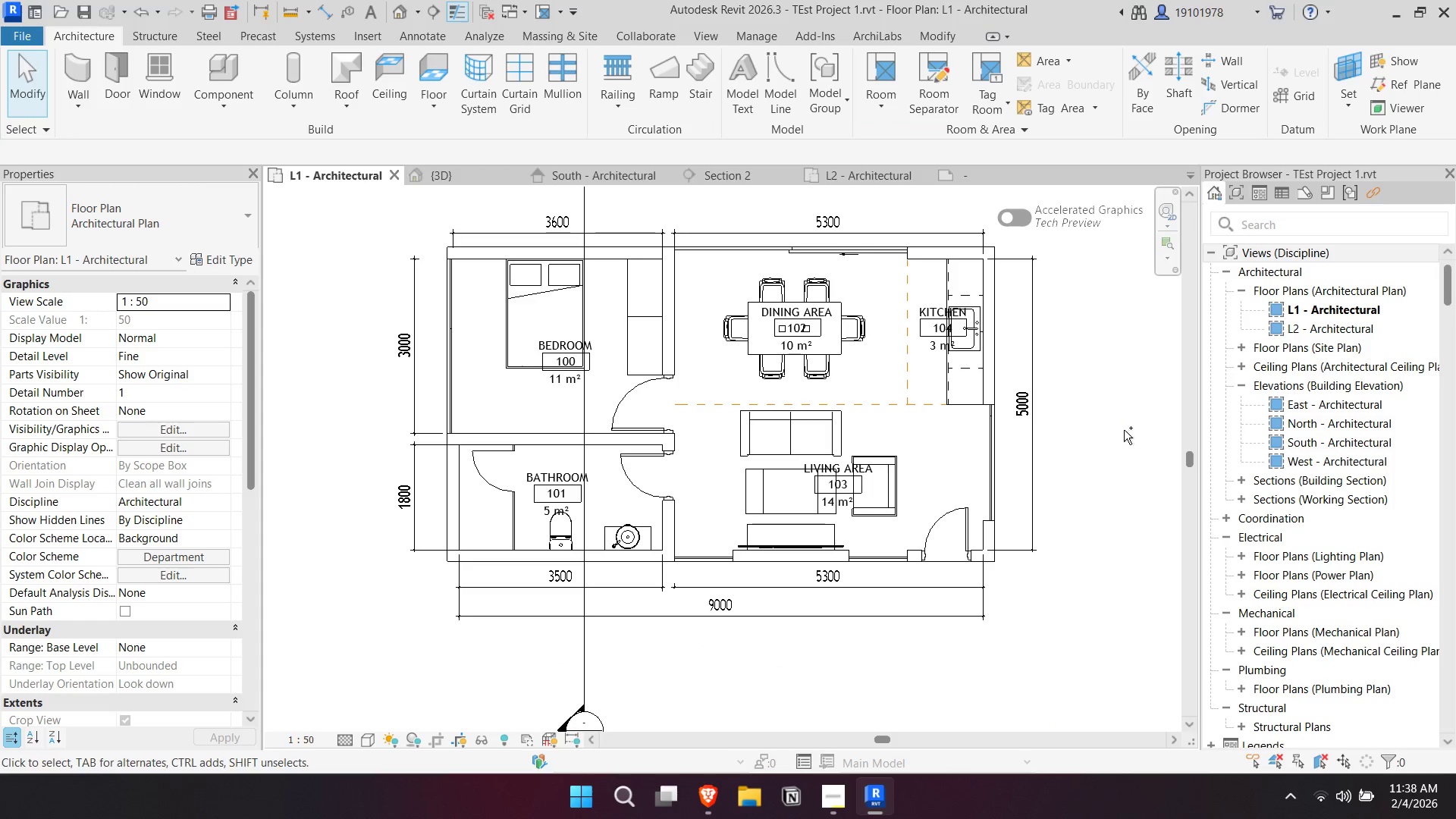 
key(Control+S)
 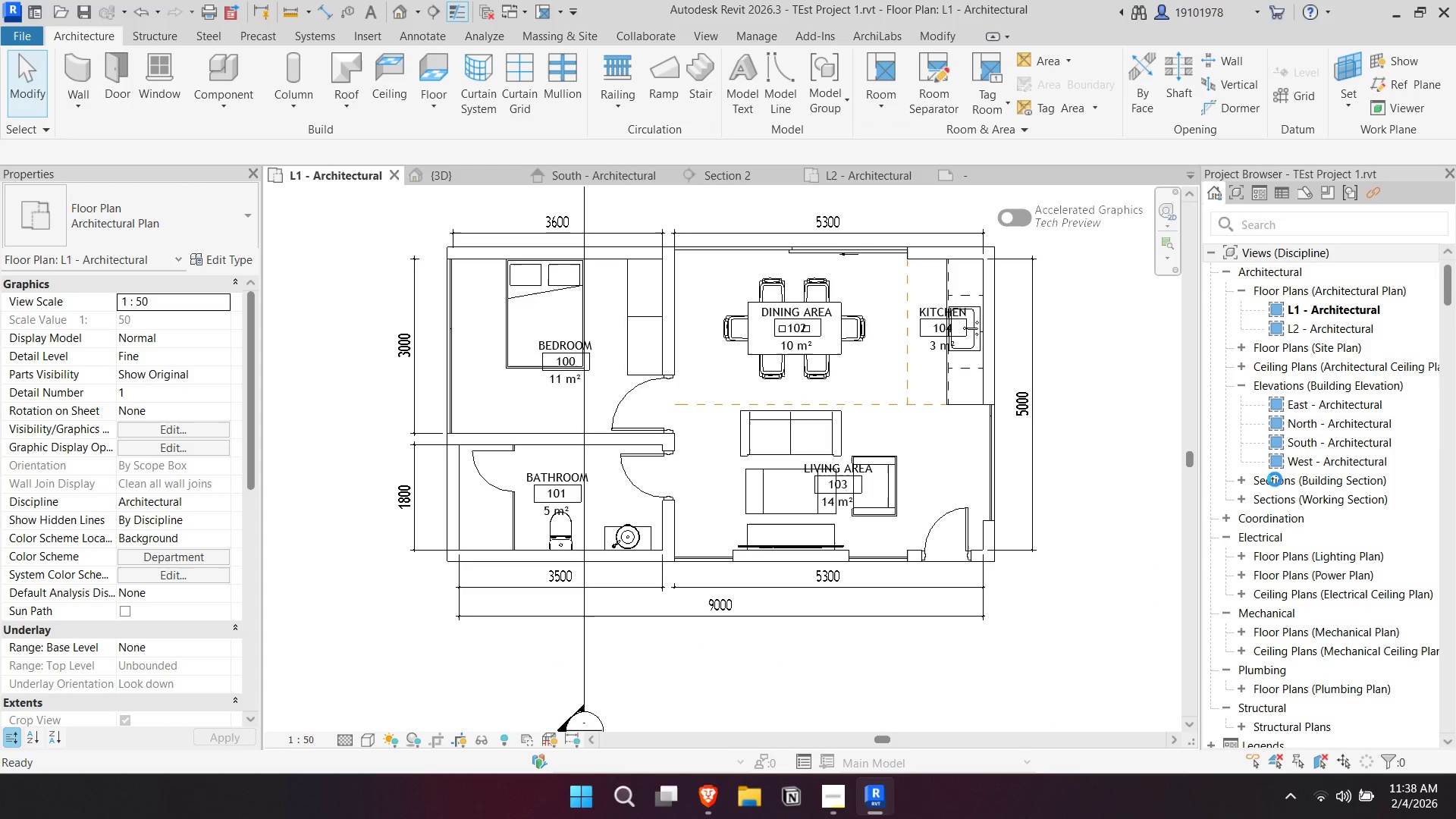 
scroll: coordinate [1266, 538], scroll_direction: down, amount: 4.0
 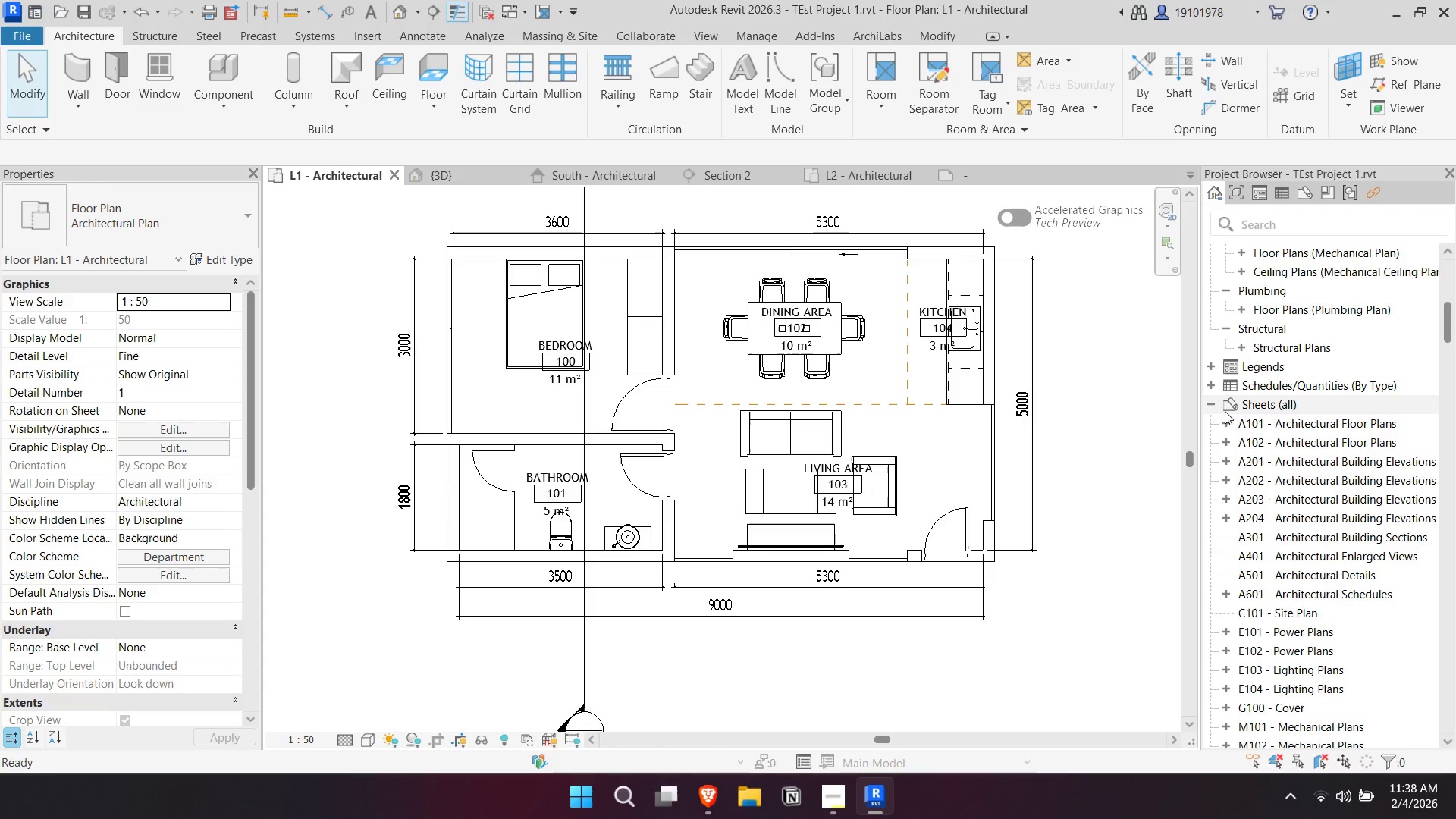 
left_click([1213, 403])
 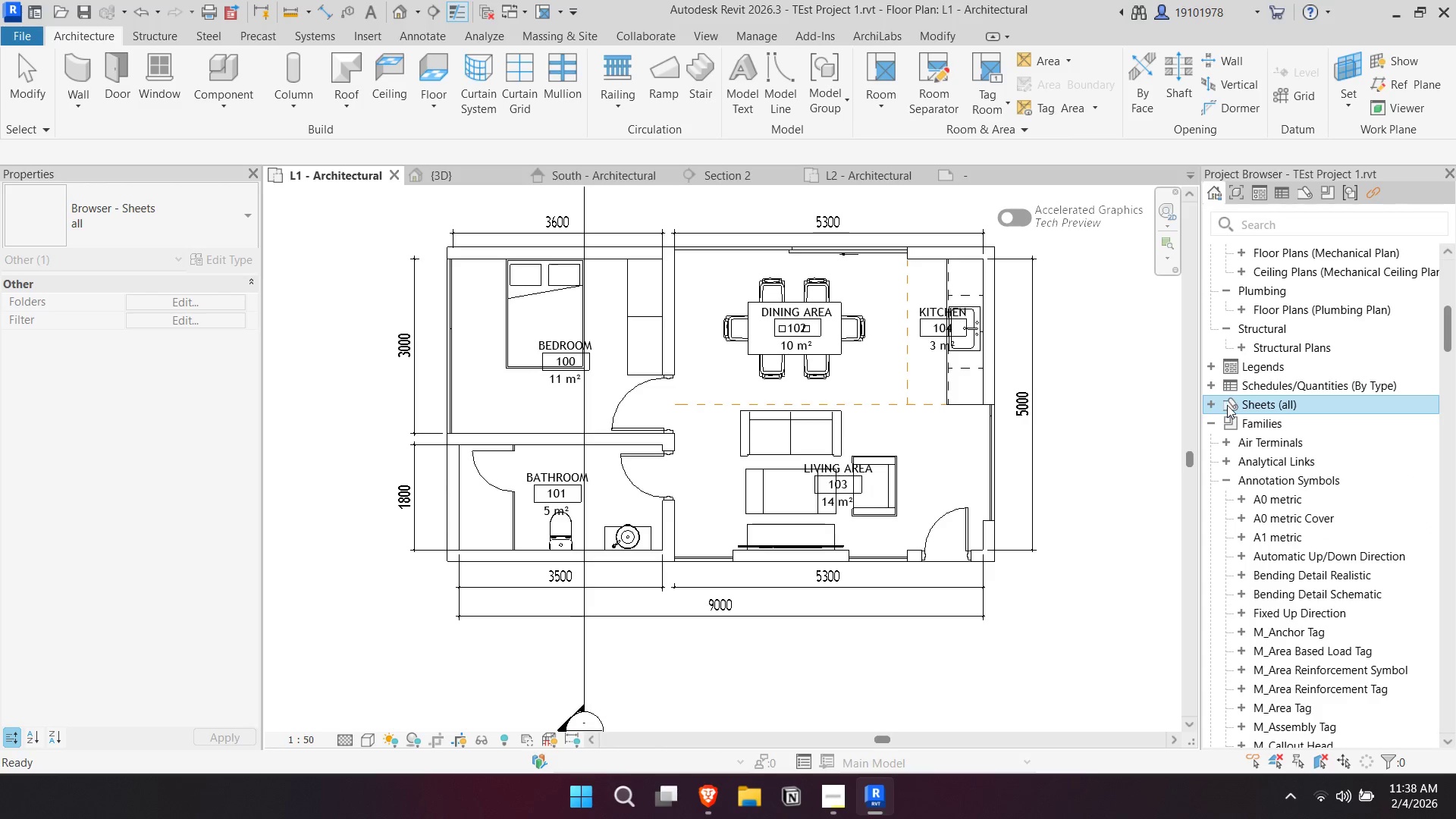 
left_click([1234, 404])
 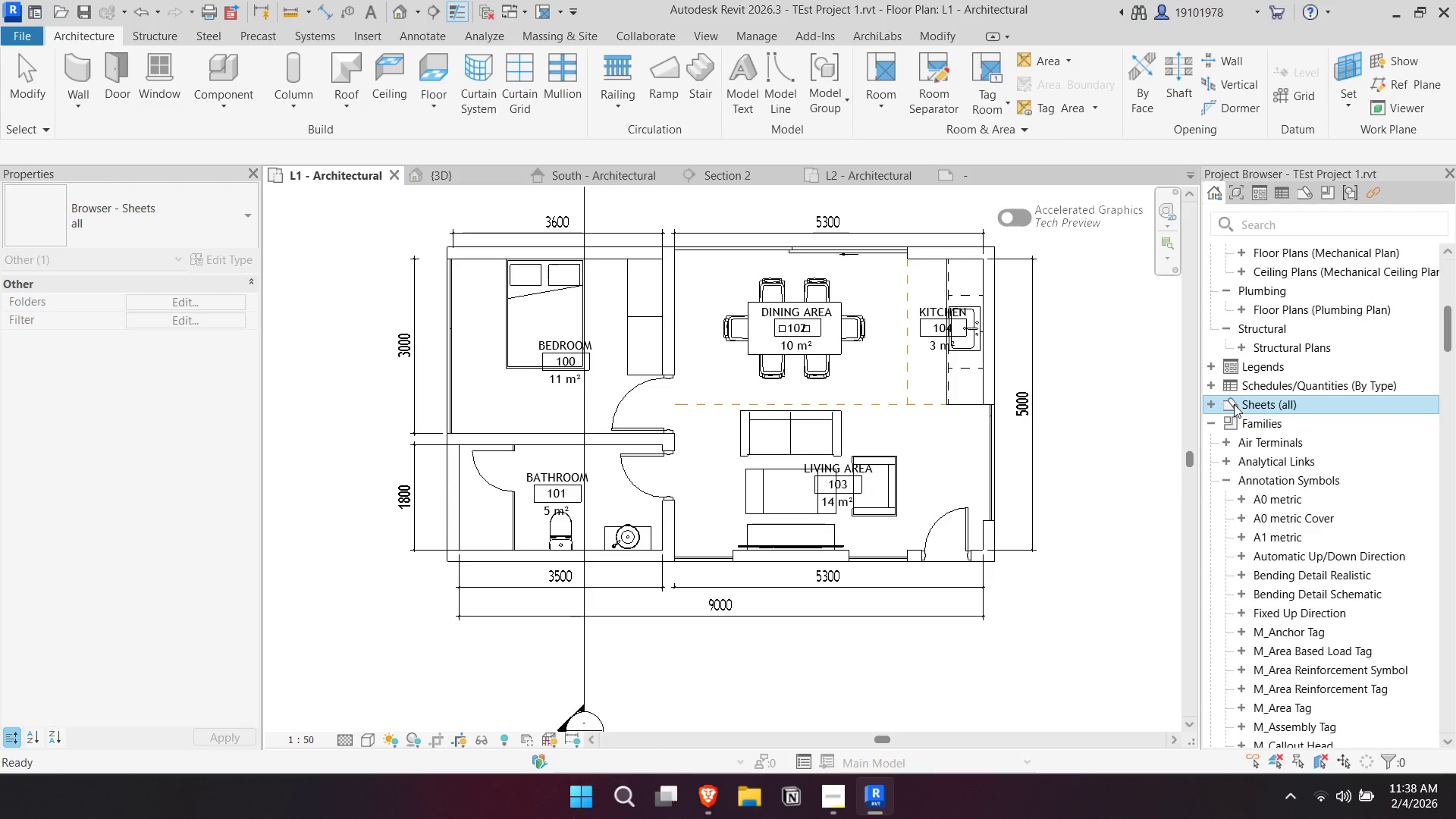 
right_click([1234, 404])
 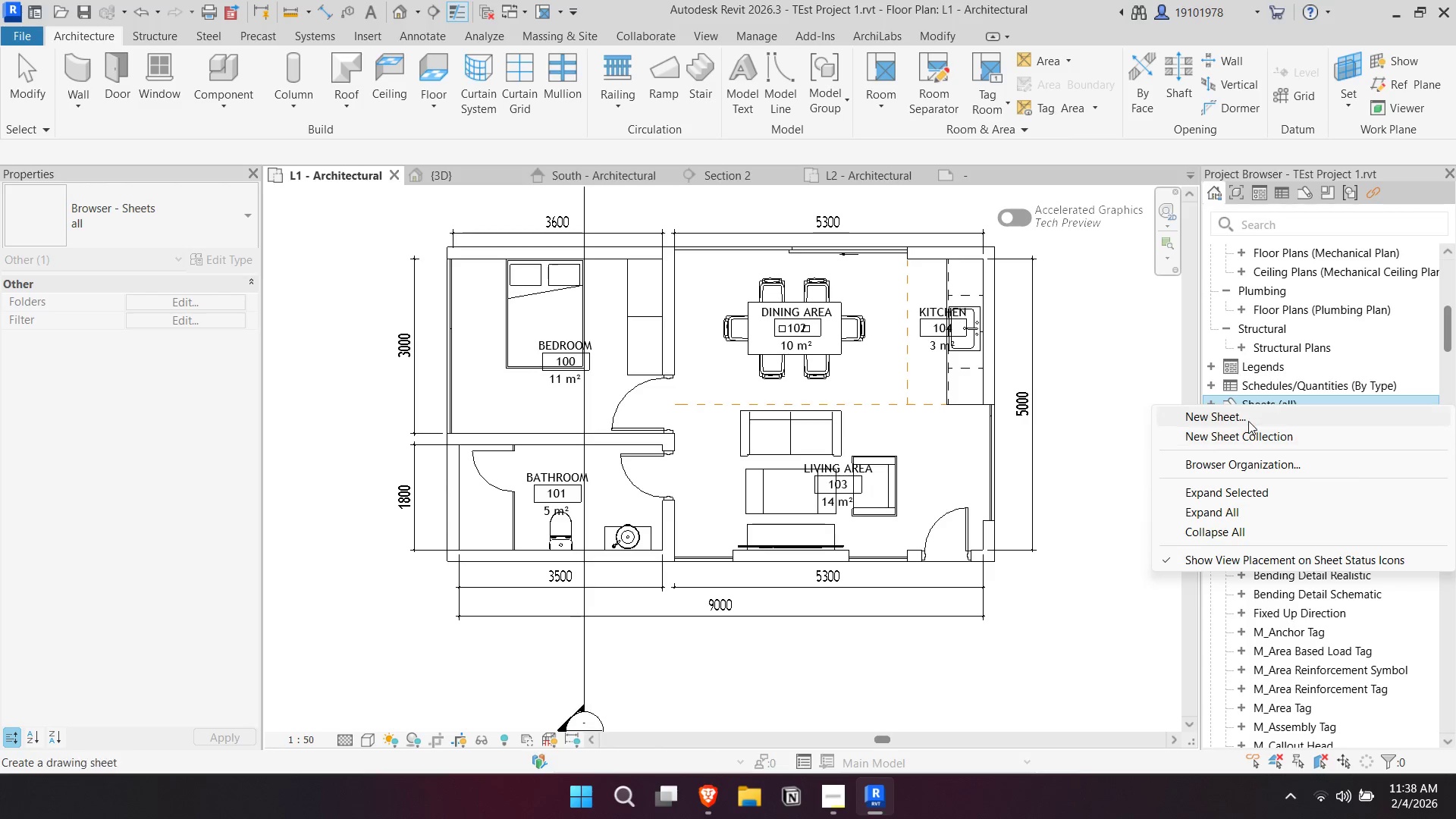 
left_click([1247, 418])
 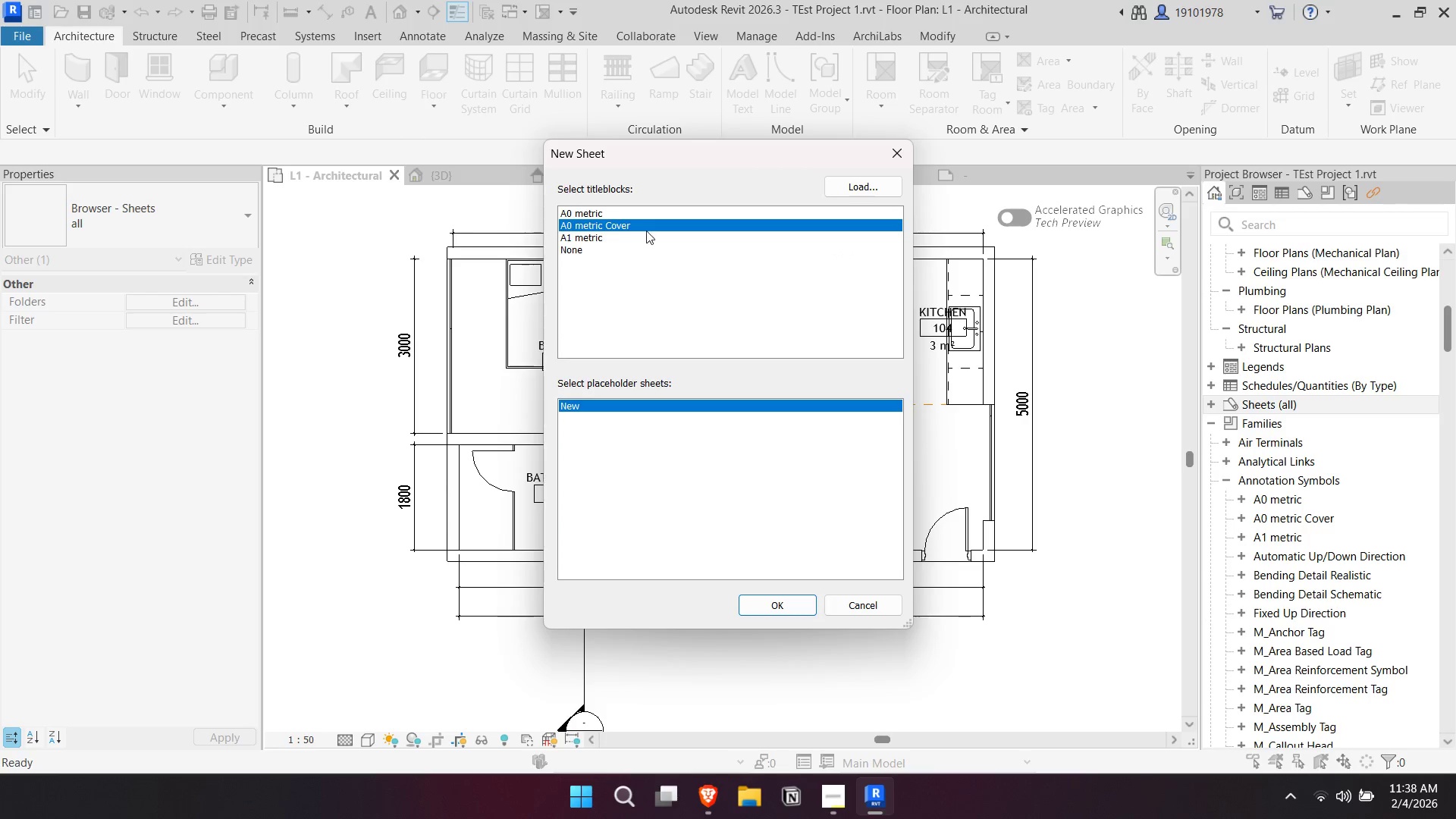 
left_click([857, 184])
 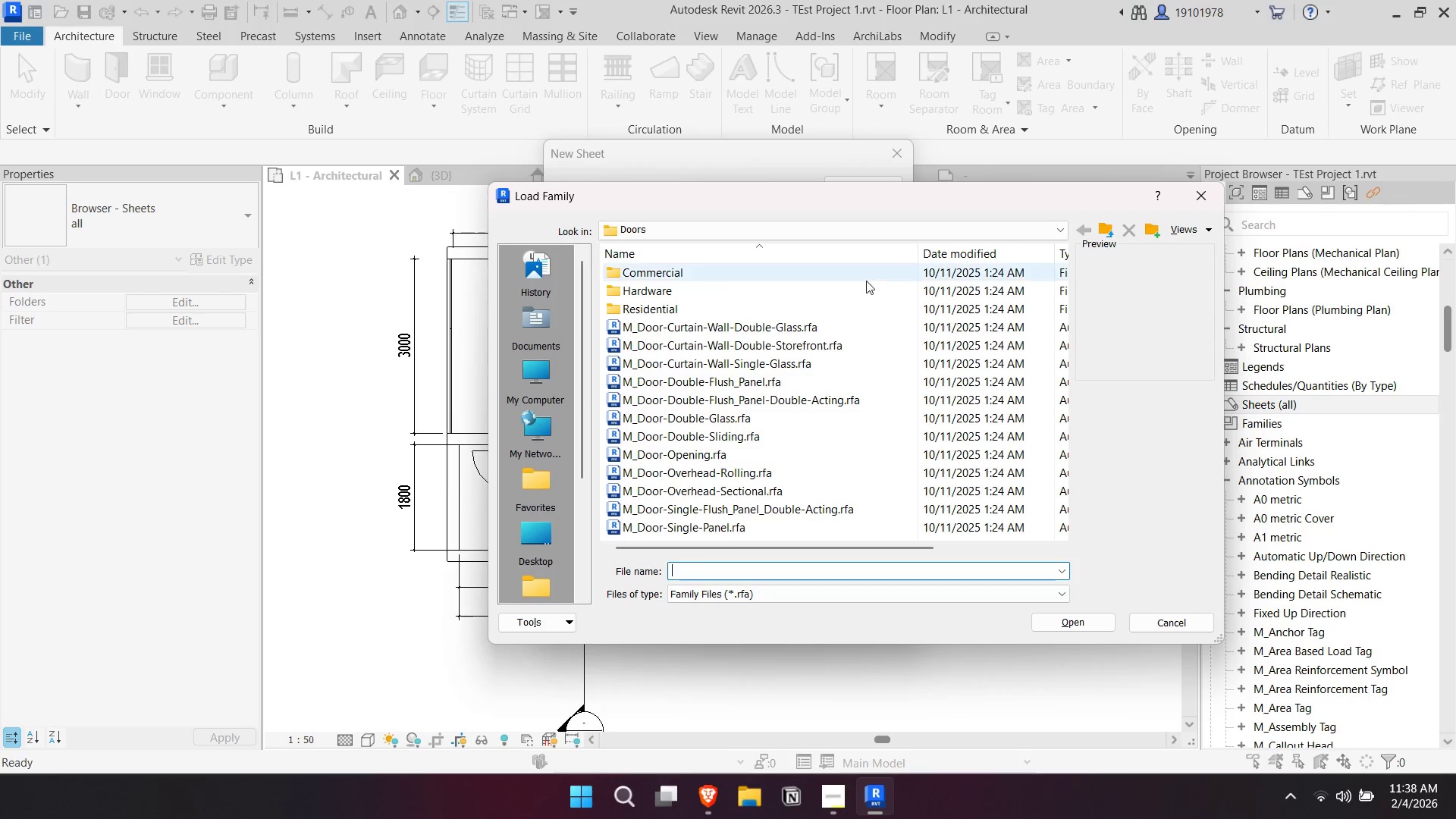 
scroll: coordinate [738, 467], scroll_direction: down, amount: 24.0
 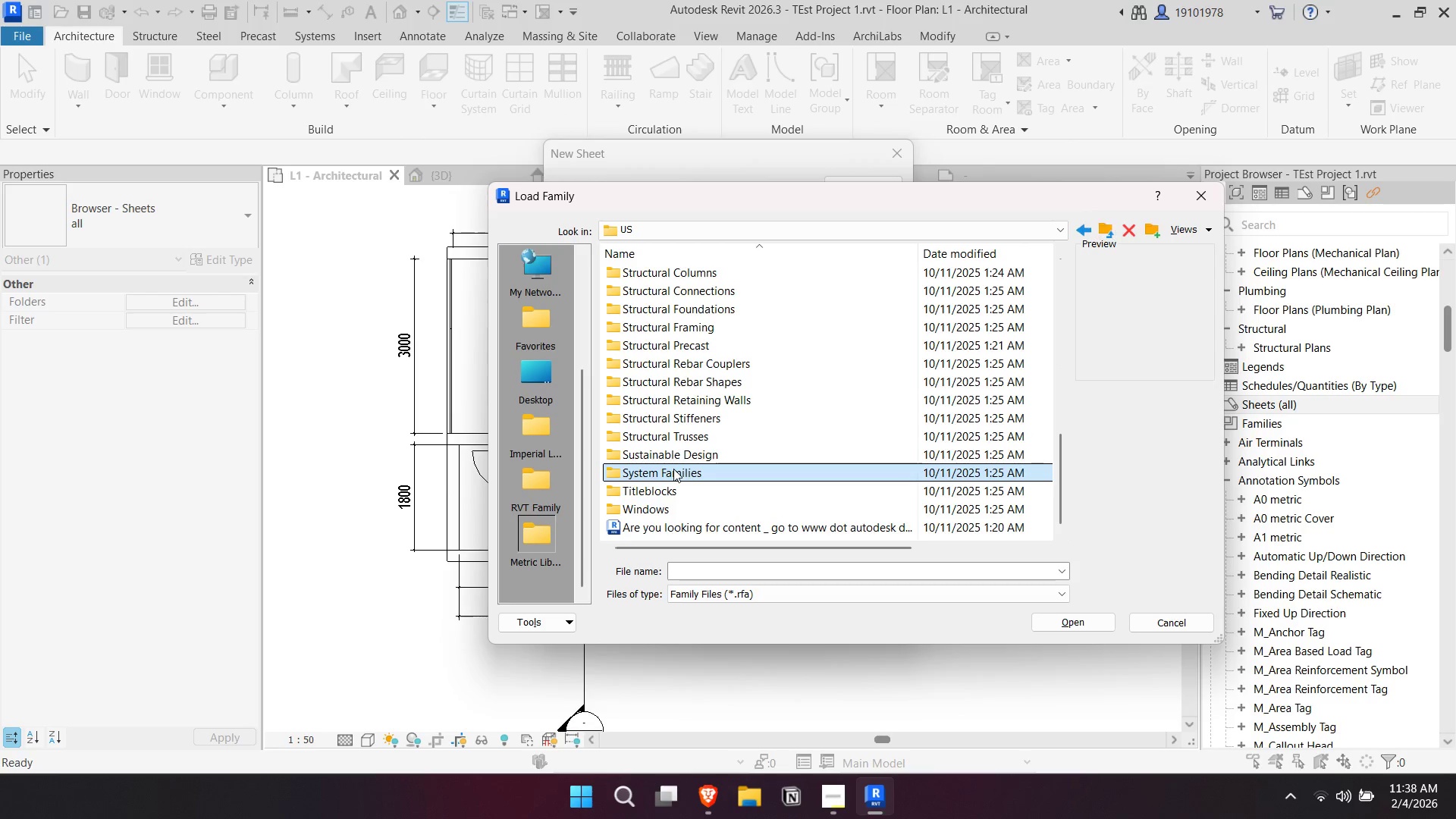 
double_click([686, 445])
 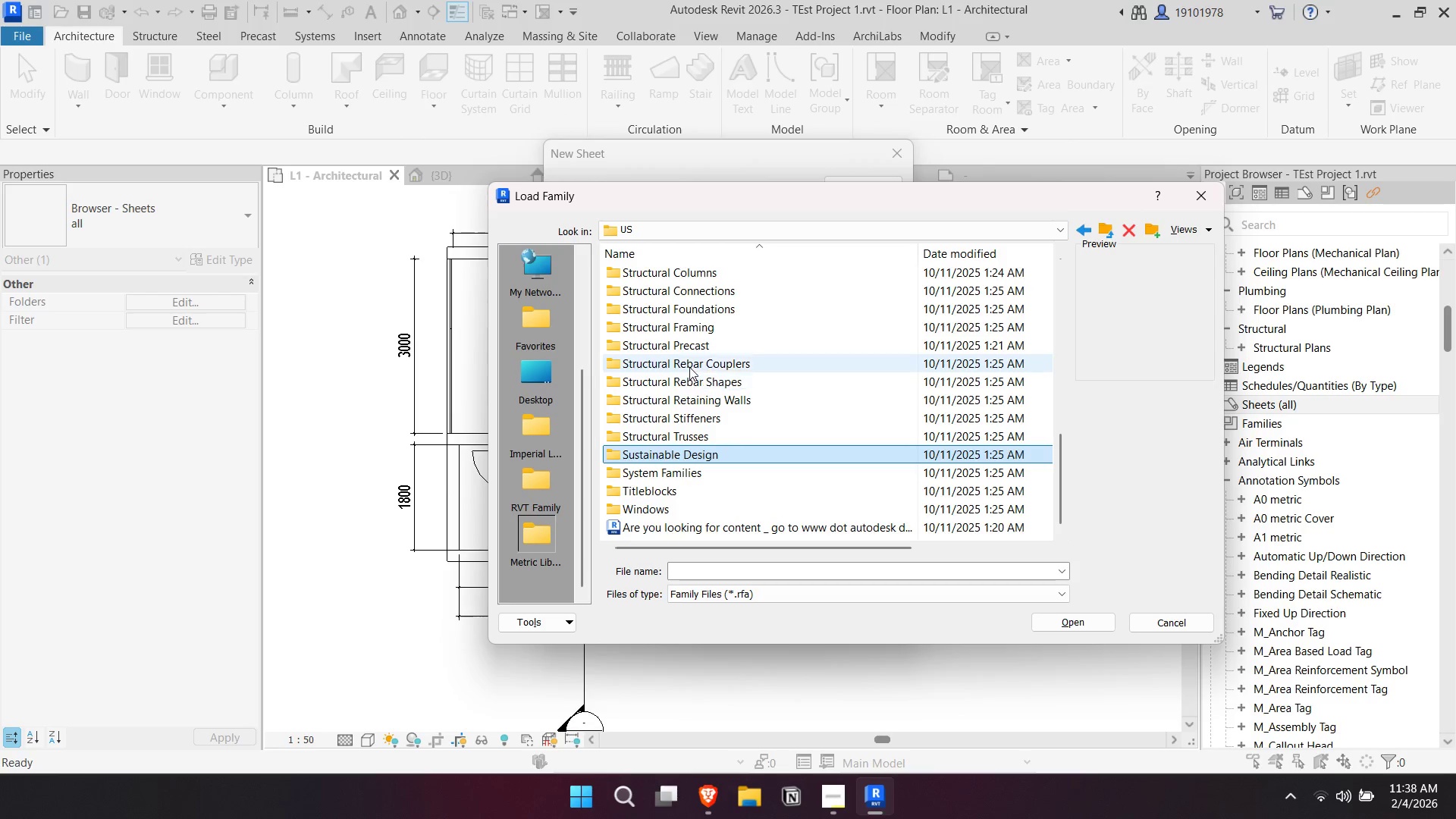 
triple_click([689, 367])
 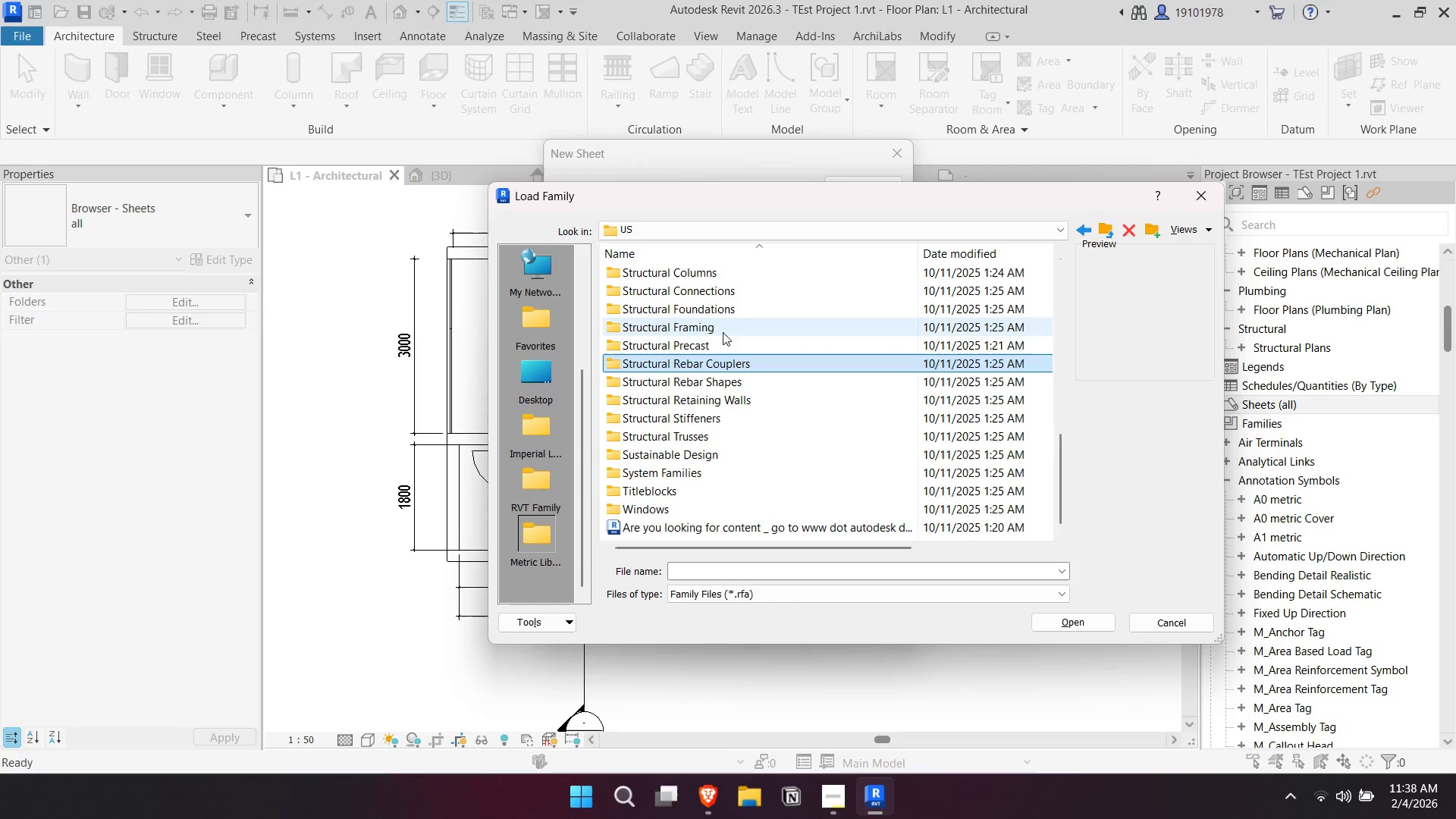 
scroll: coordinate [725, 389], scroll_direction: up, amount: 3.0
 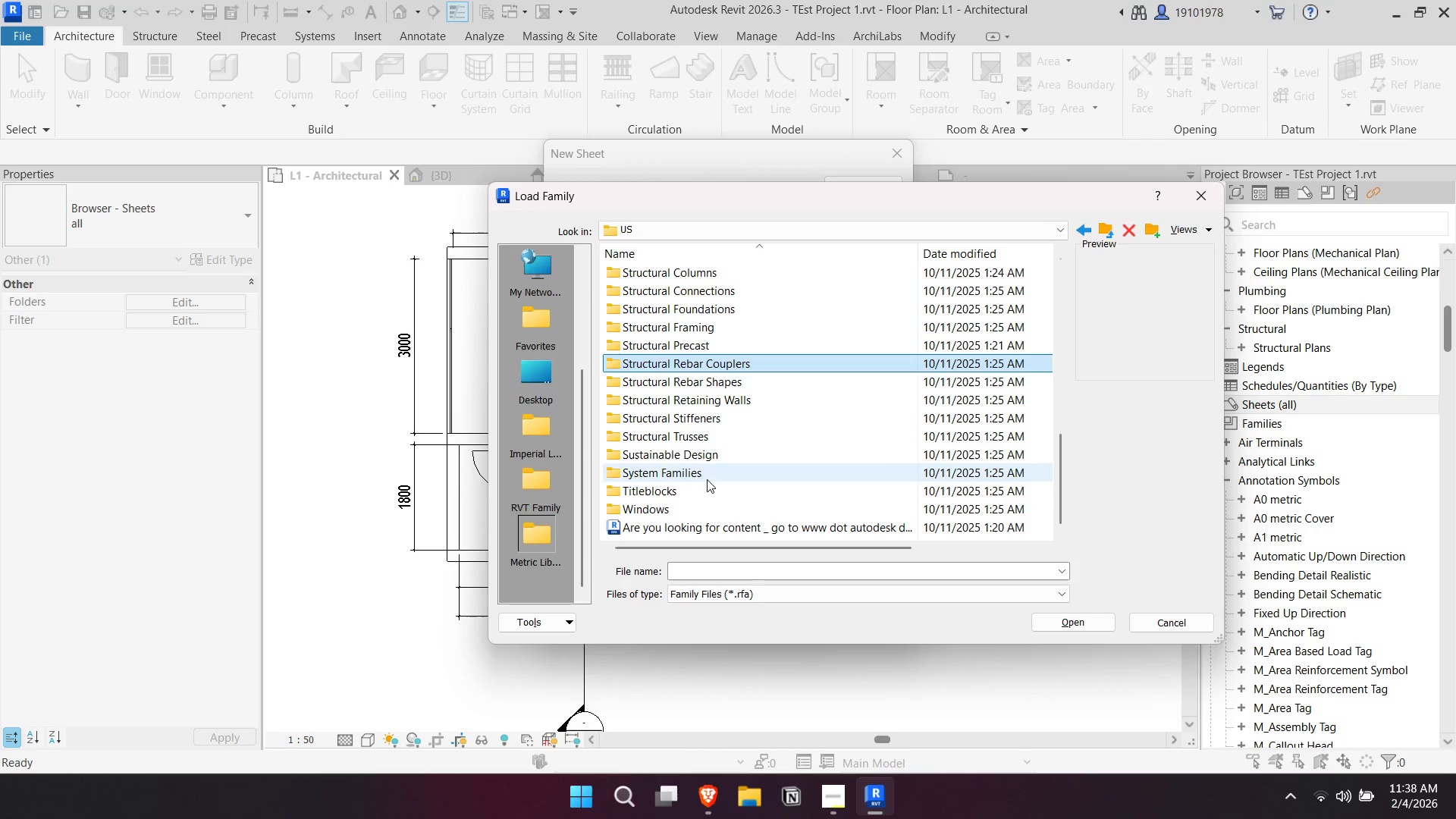 
left_click([682, 510])
 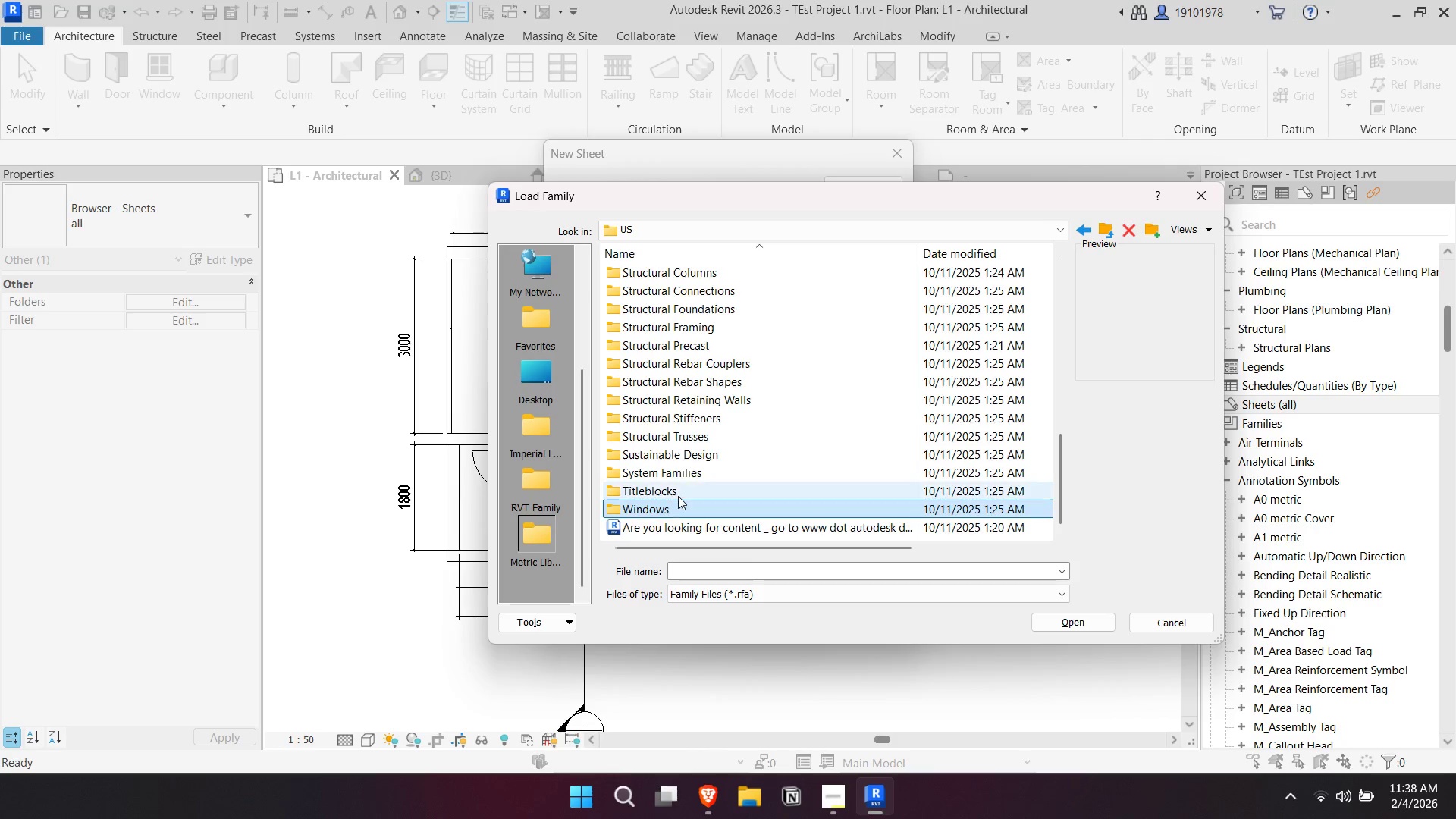 
left_click([678, 495])
 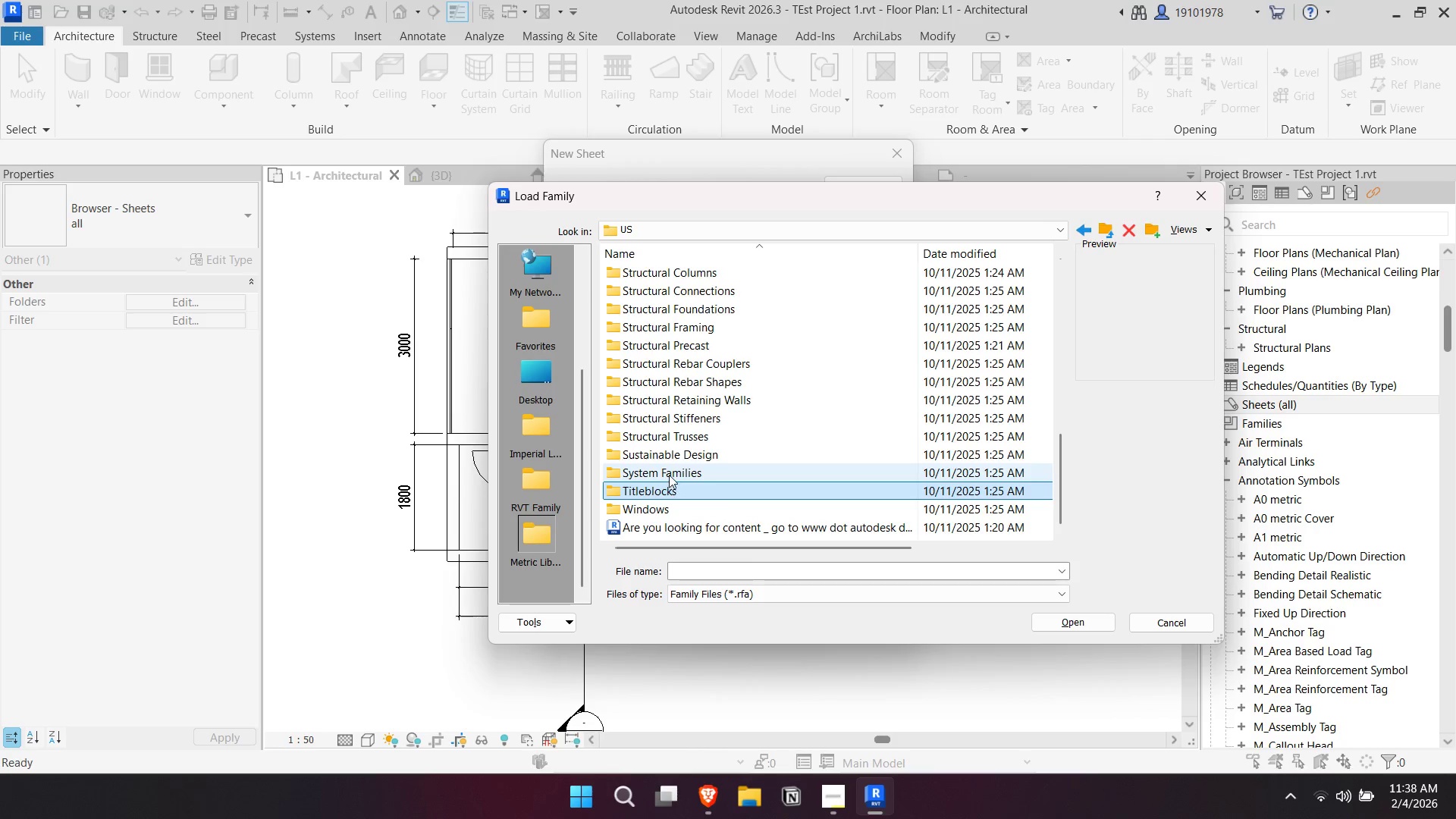 
left_click([669, 475])
 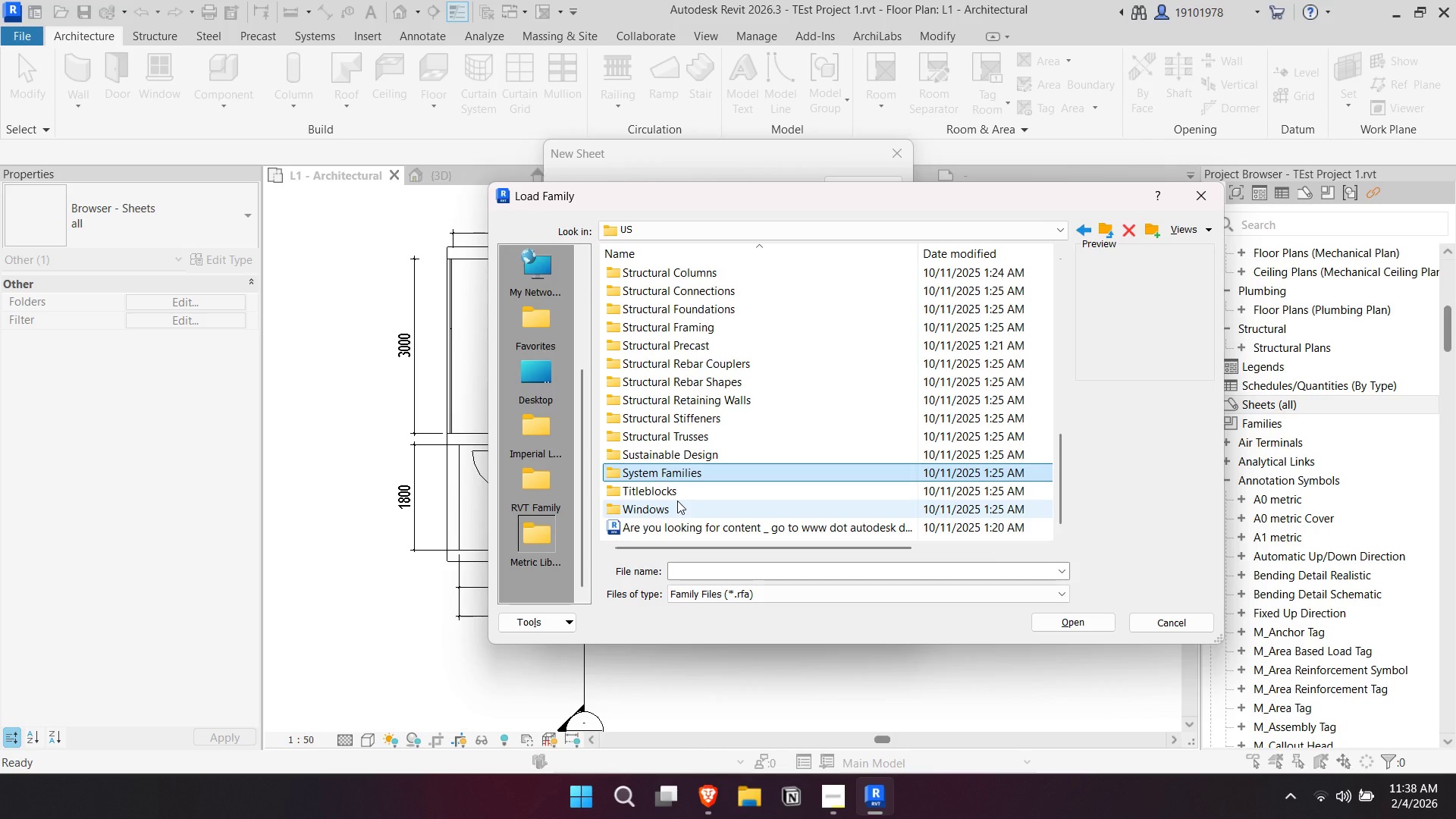 
left_click([677, 500])
 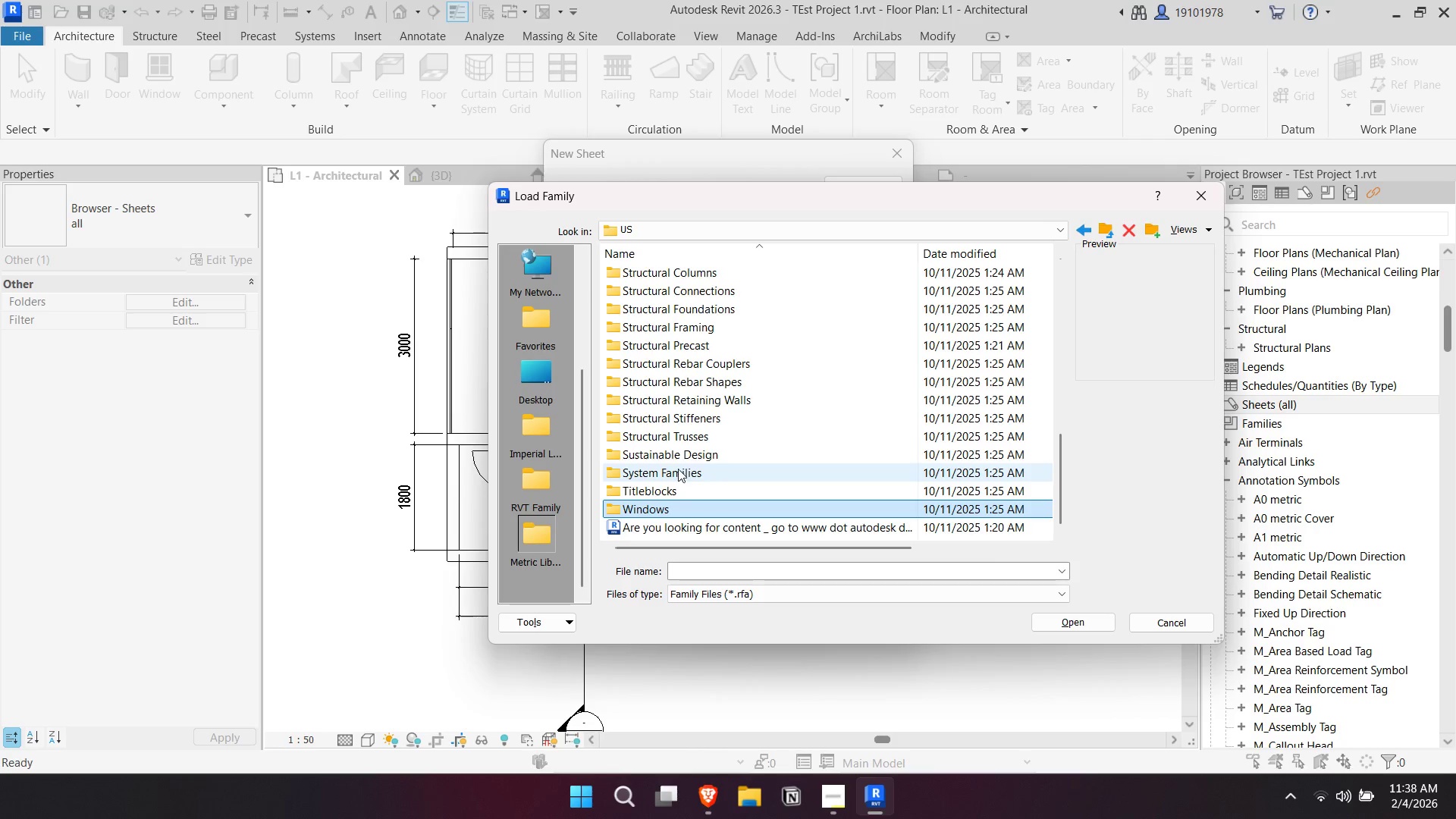 
scroll: coordinate [688, 449], scroll_direction: up, amount: 3.0
 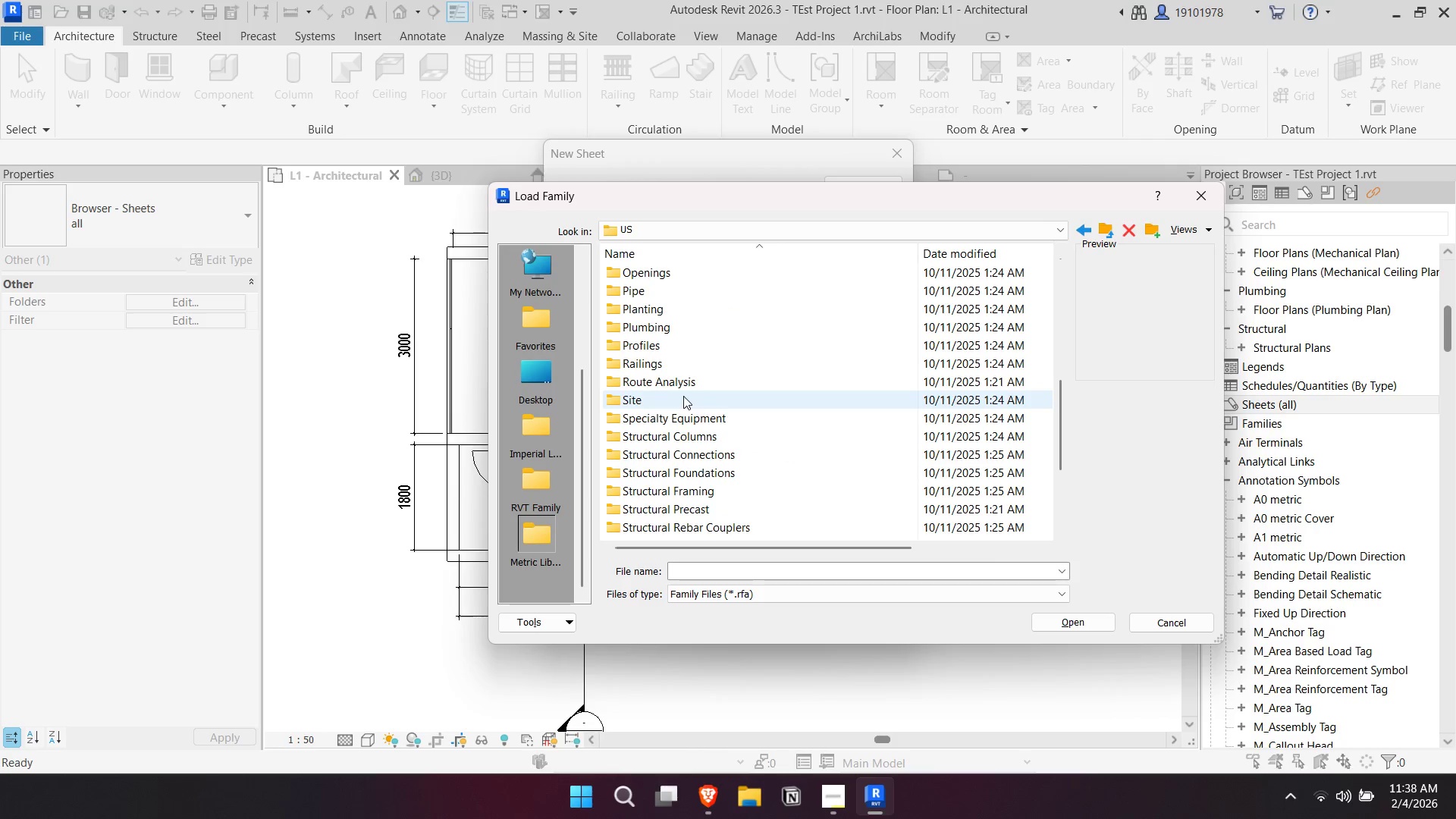 
double_click([672, 335])
 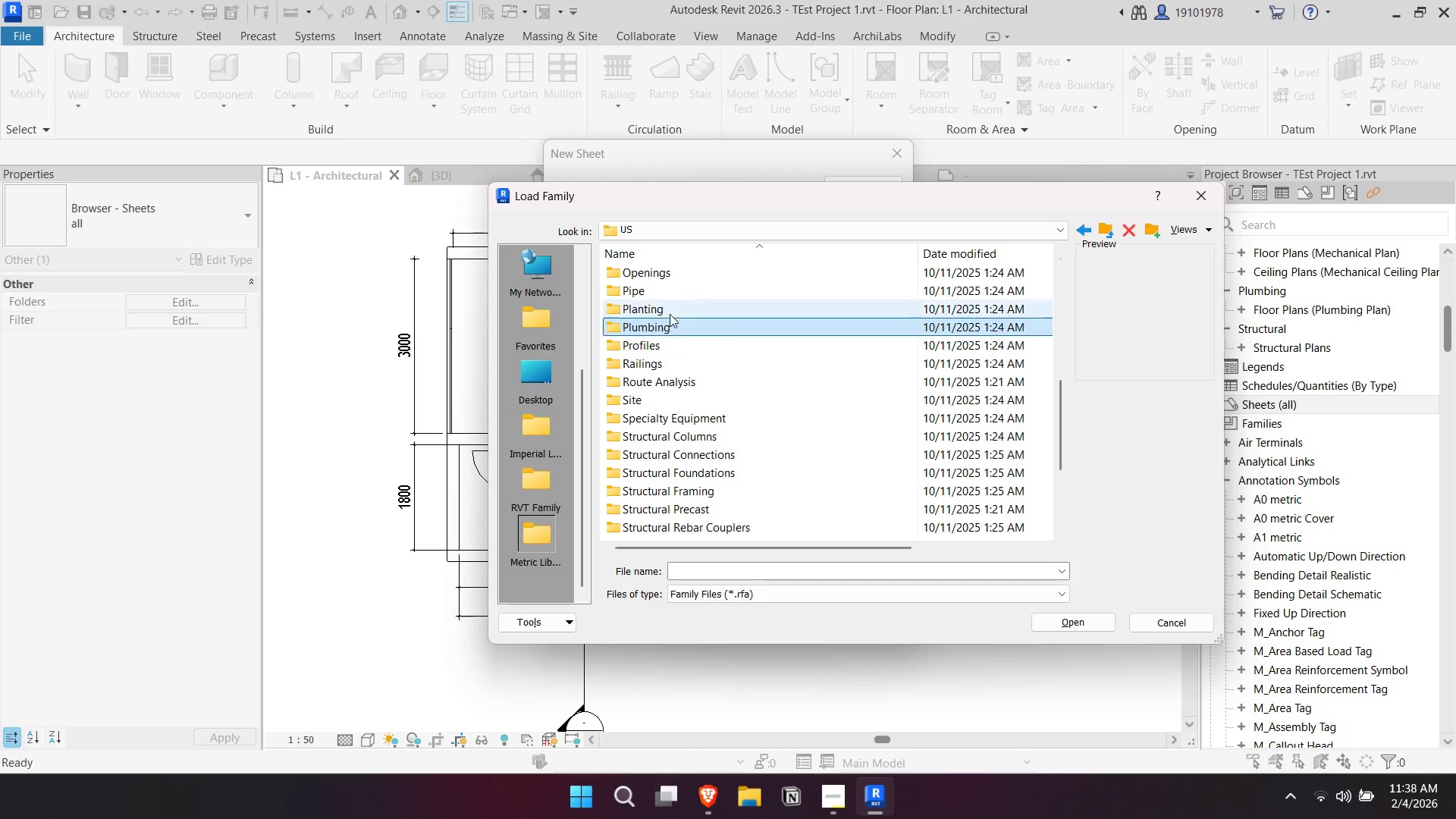 
scroll: coordinate [692, 325], scroll_direction: up, amount: 13.0
 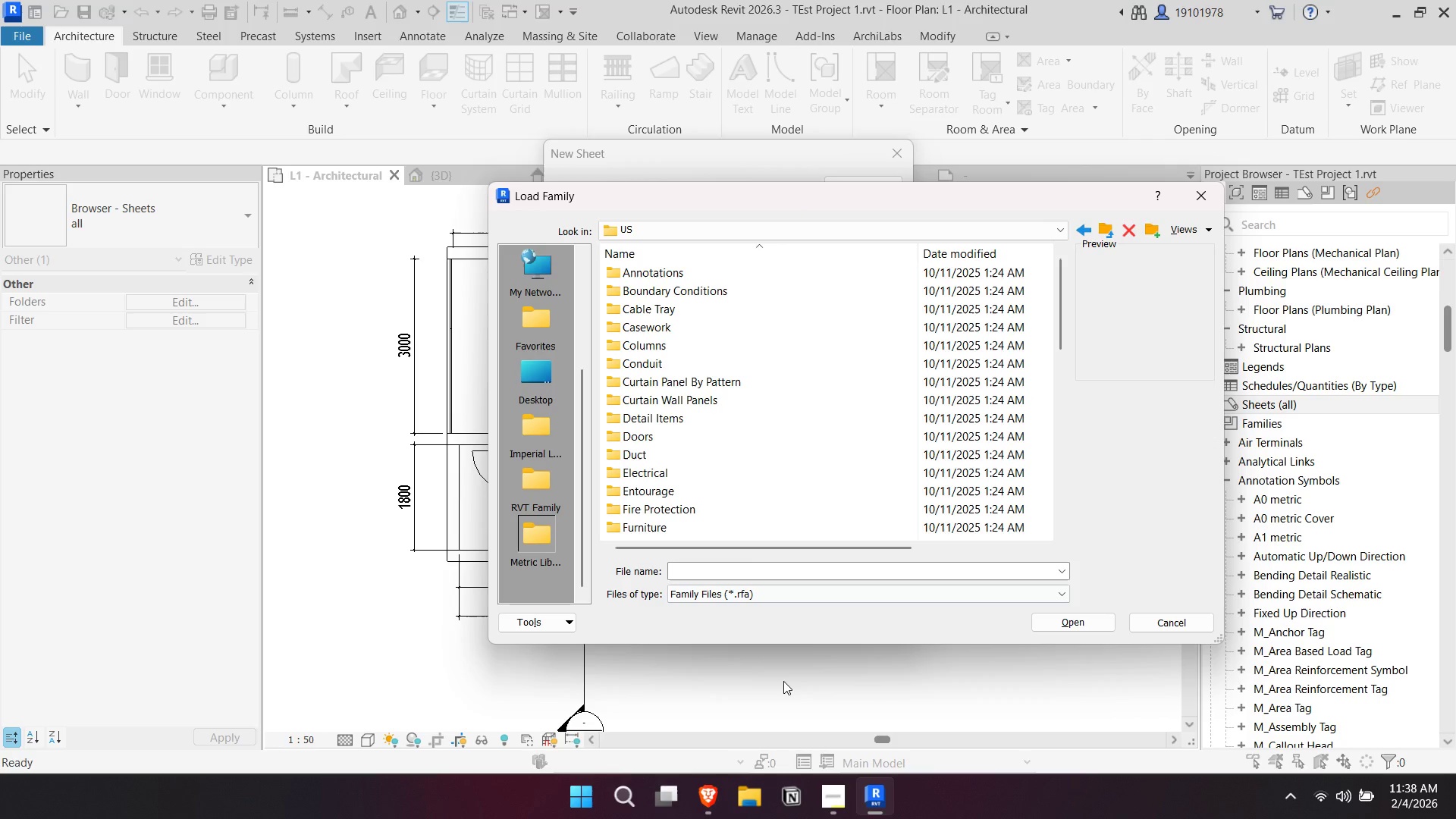 
scroll: coordinate [735, 428], scroll_direction: down, amount: 13.0
 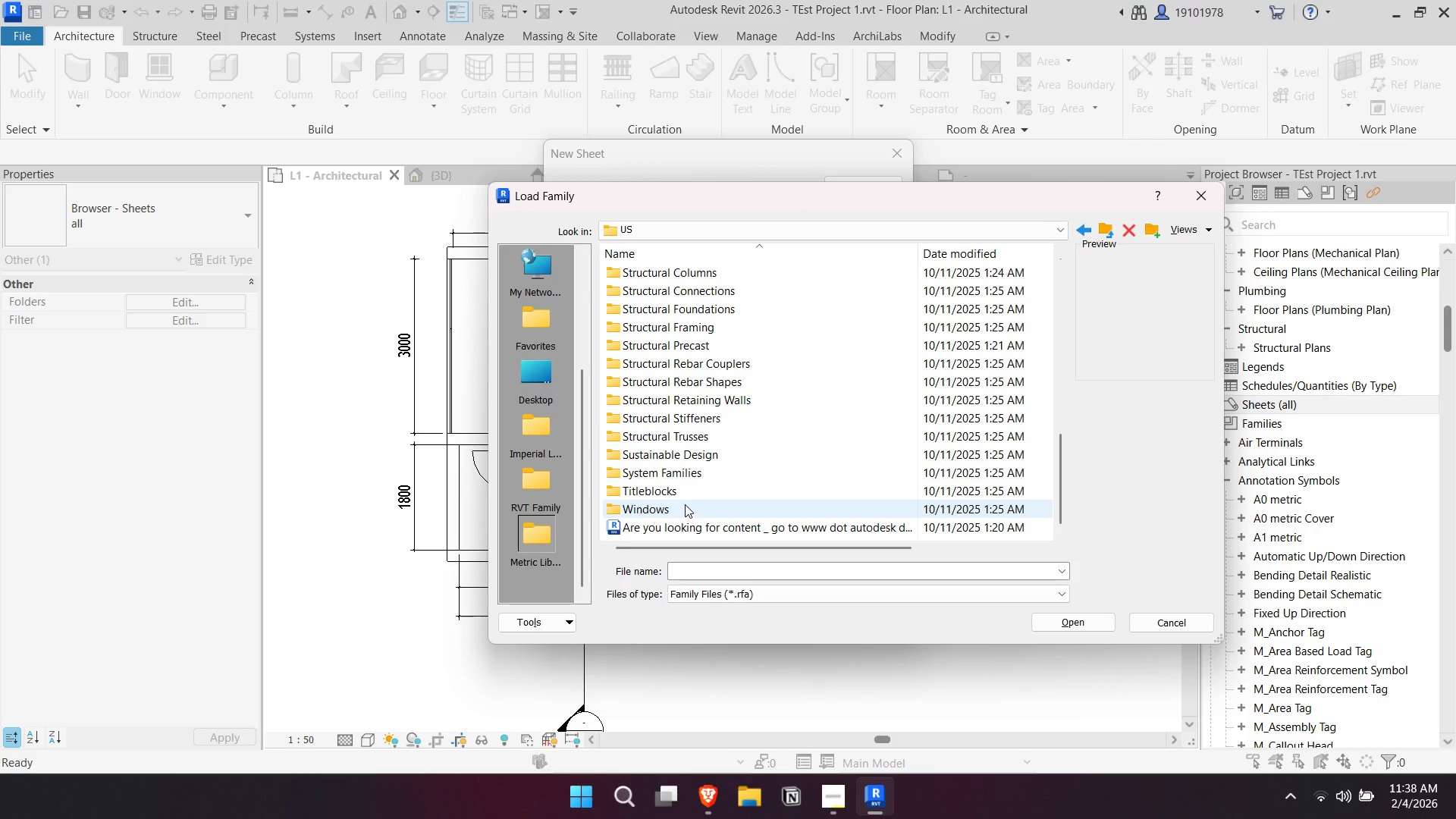 
double_click([679, 490])
 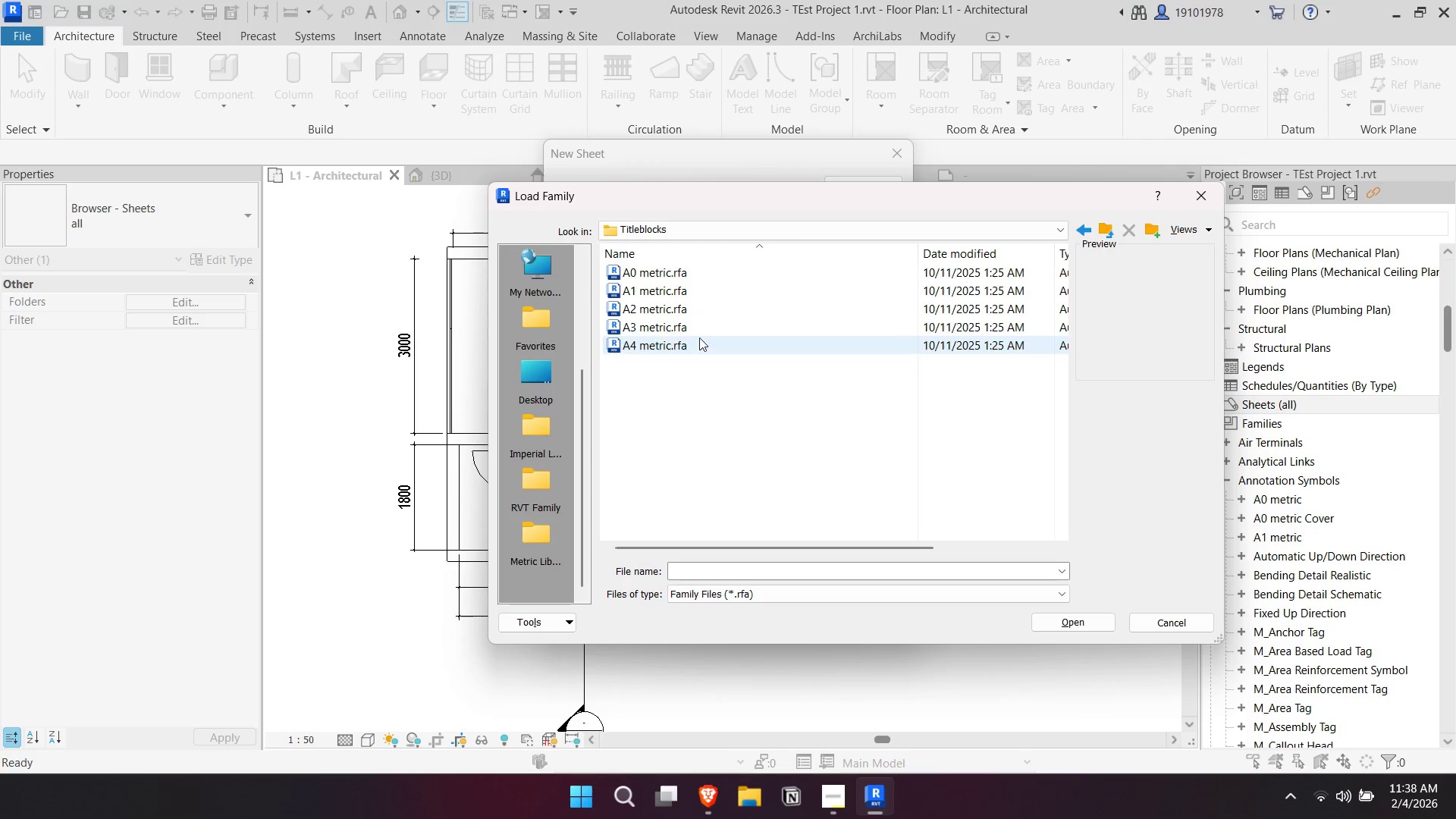 
left_click([708, 331])
 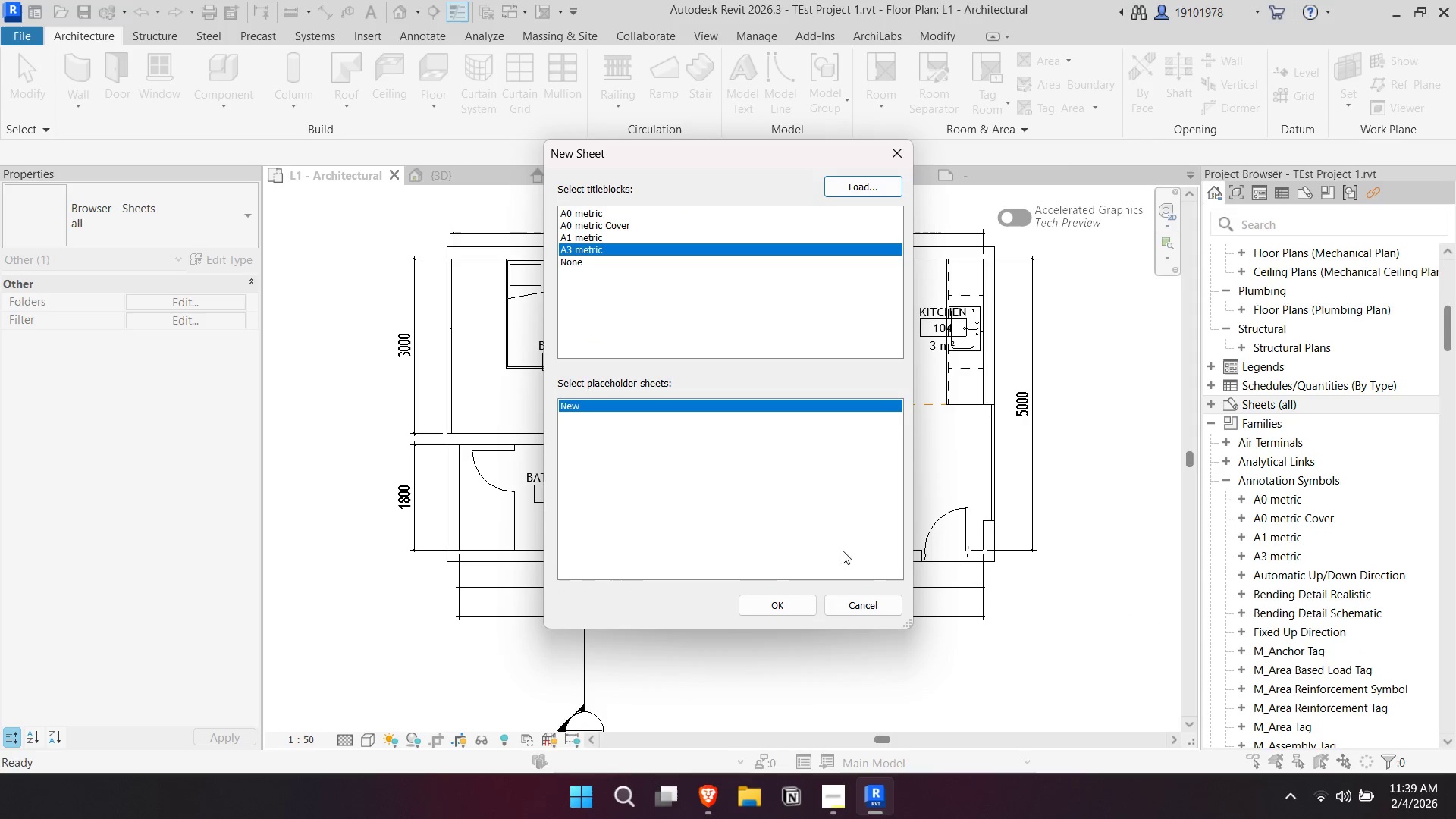 
left_click([795, 601])
 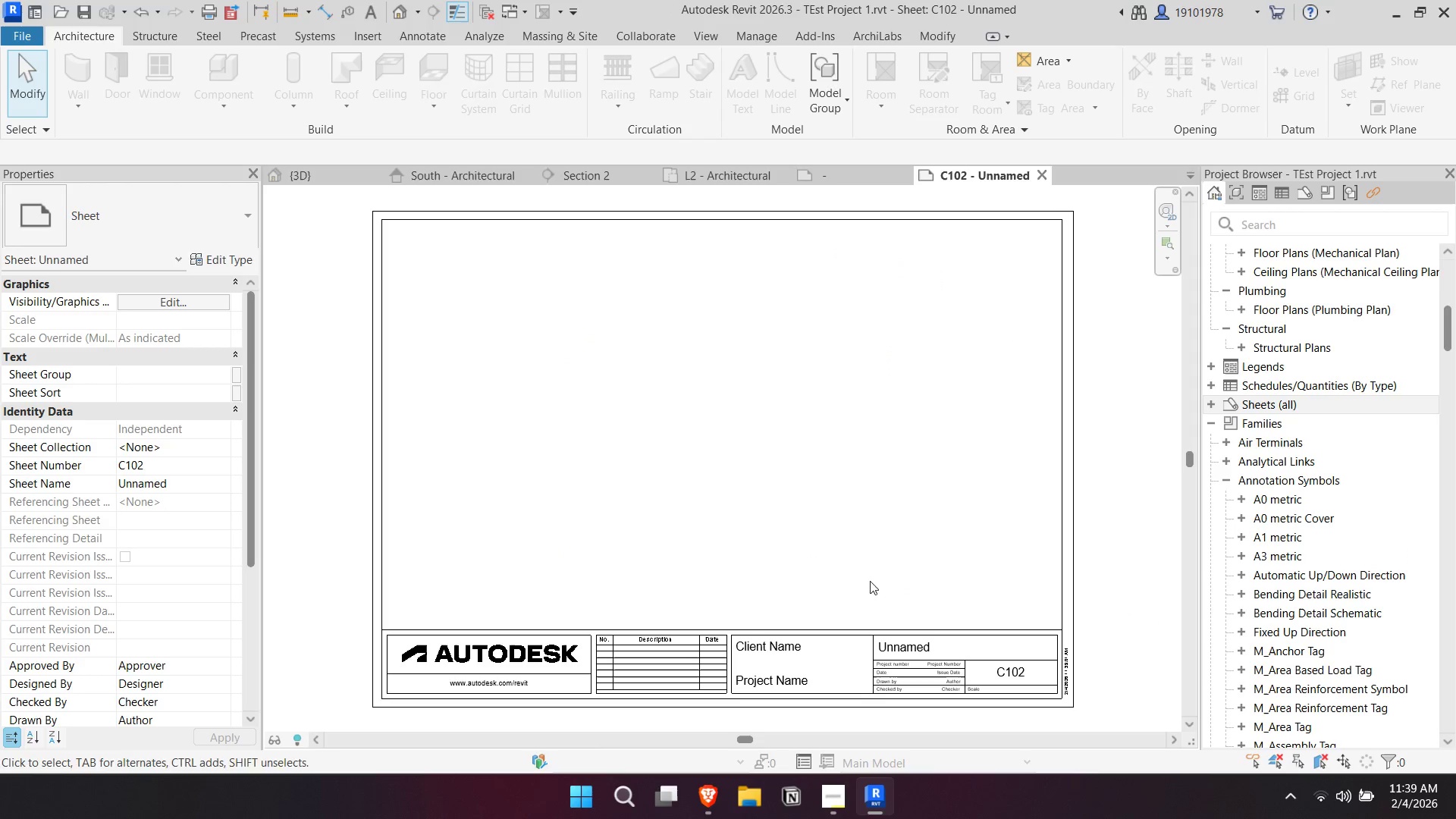 
double_click([928, 633])
 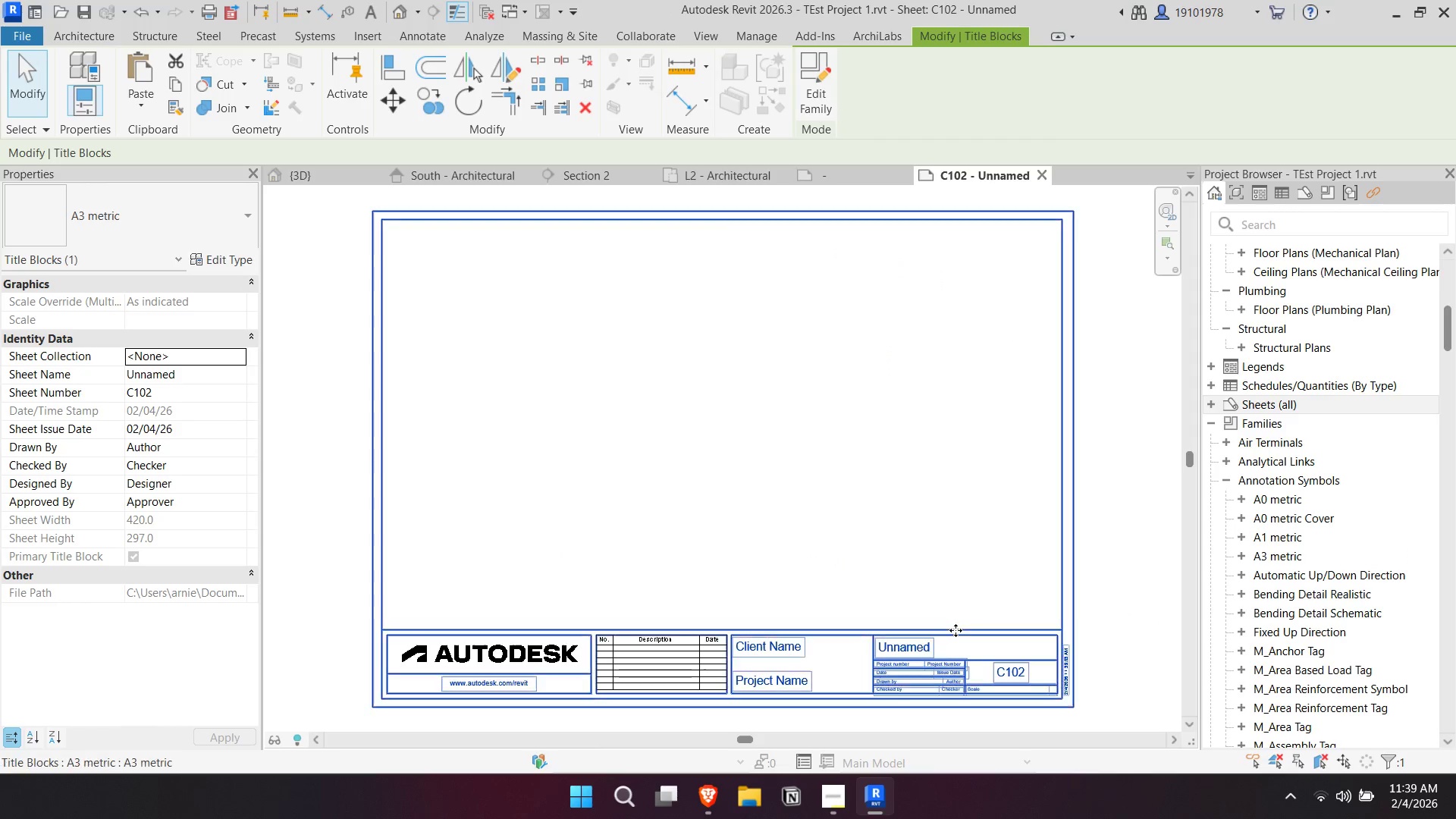 
double_click([956, 630])
 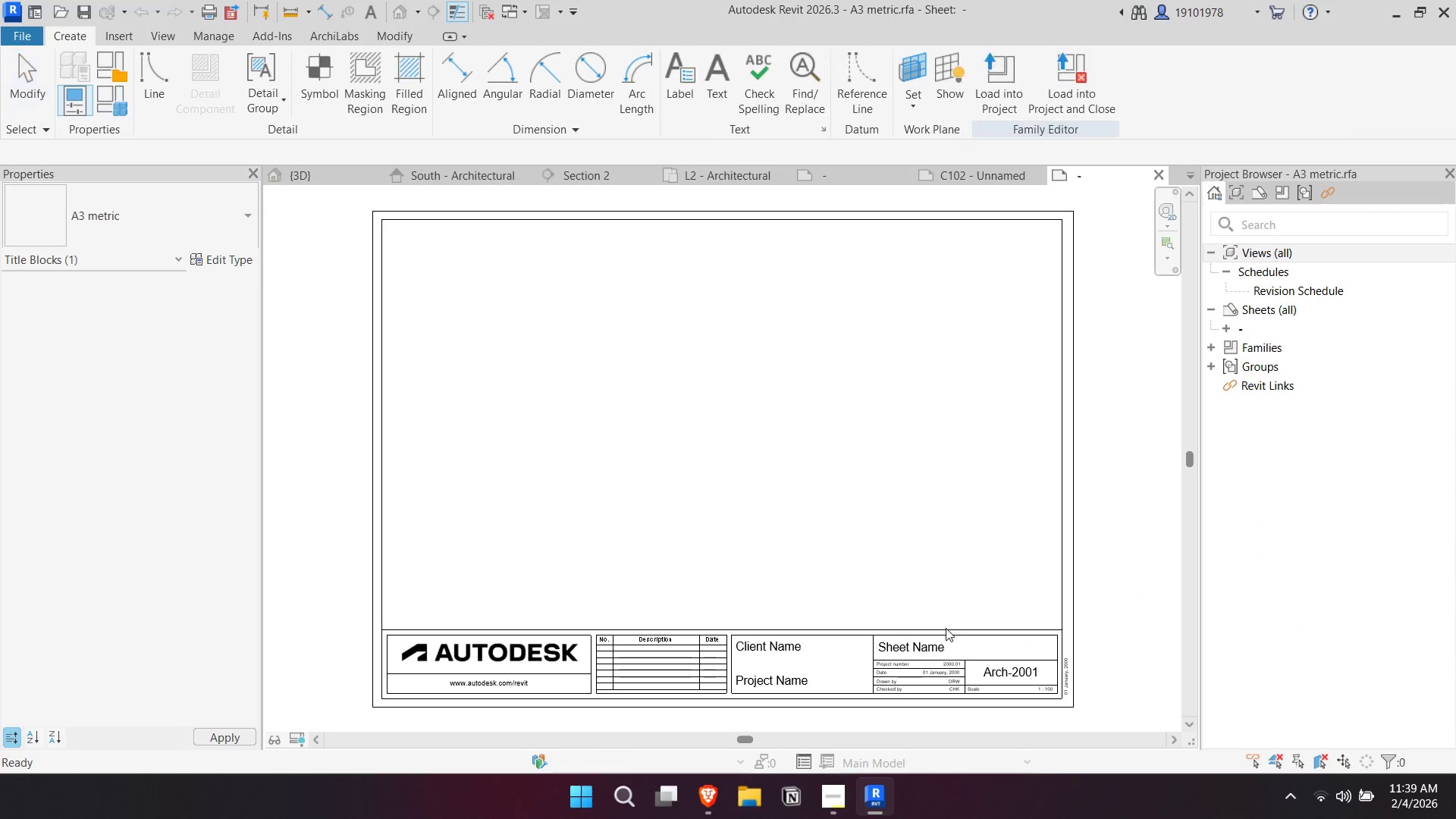 
left_click_drag(start_coordinate=[1006, 574], to_coordinate=[384, 697])
 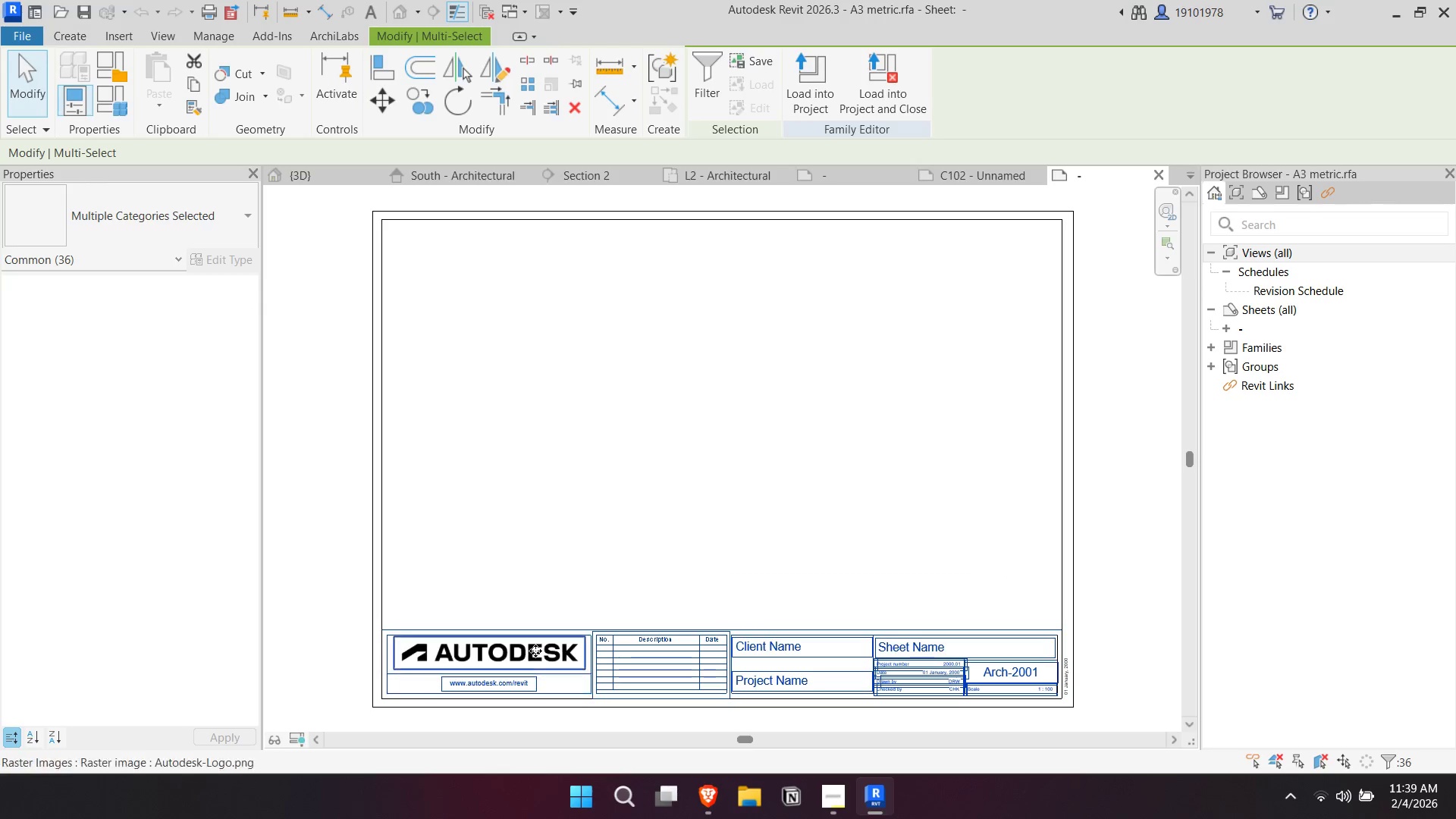 
key(Backspace)
 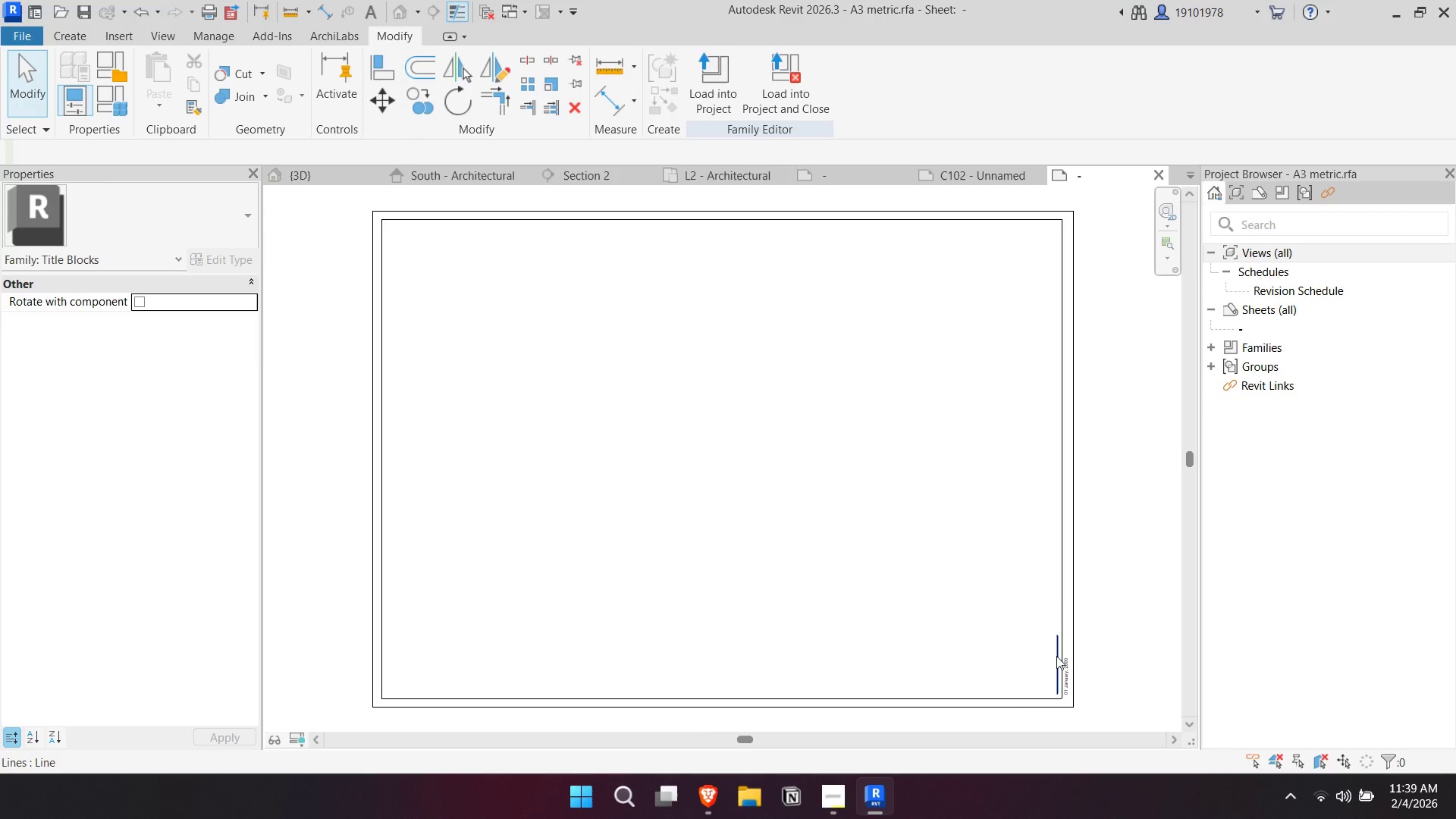 
key(Backspace)
 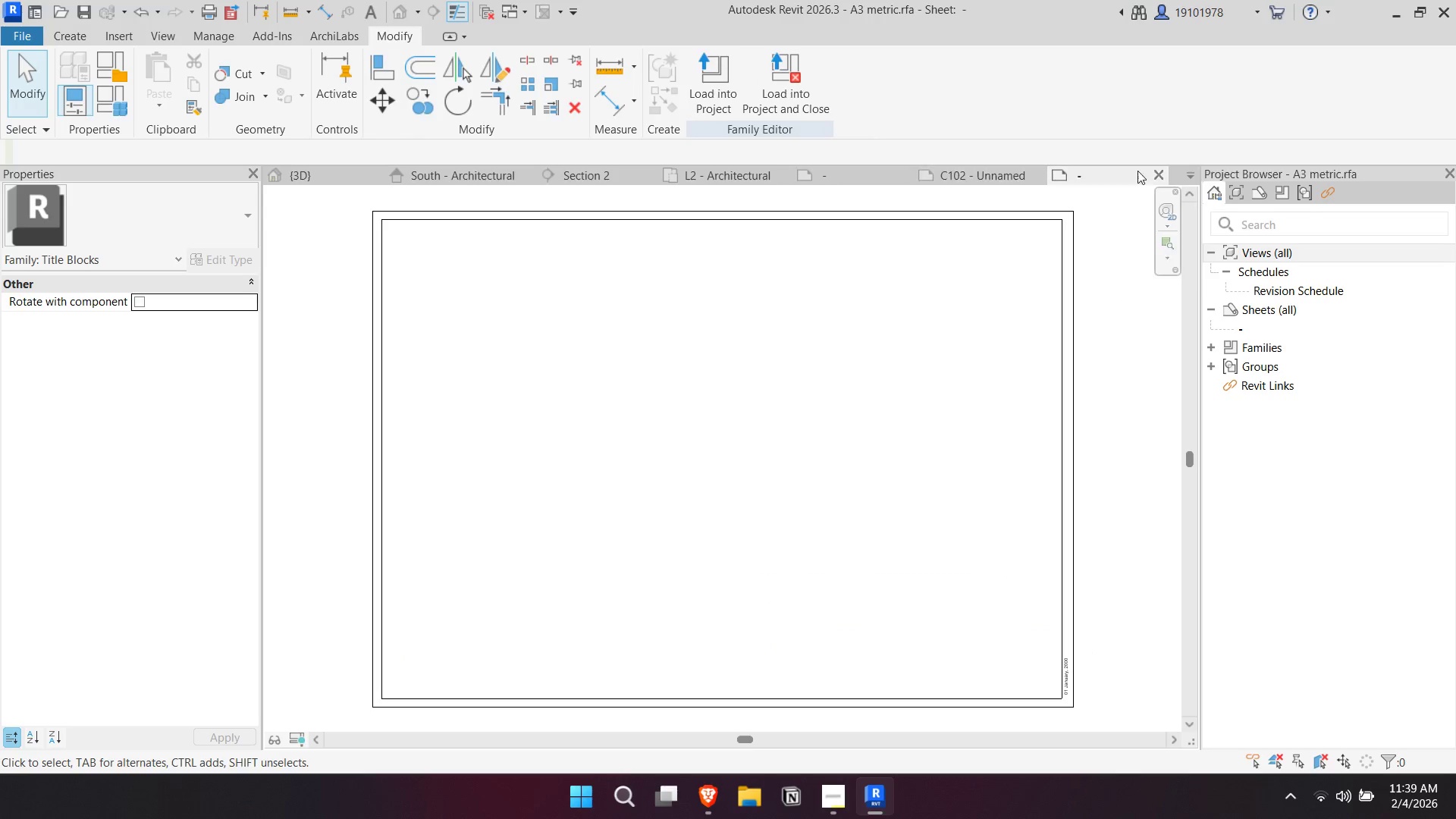 
left_click([789, 78])
 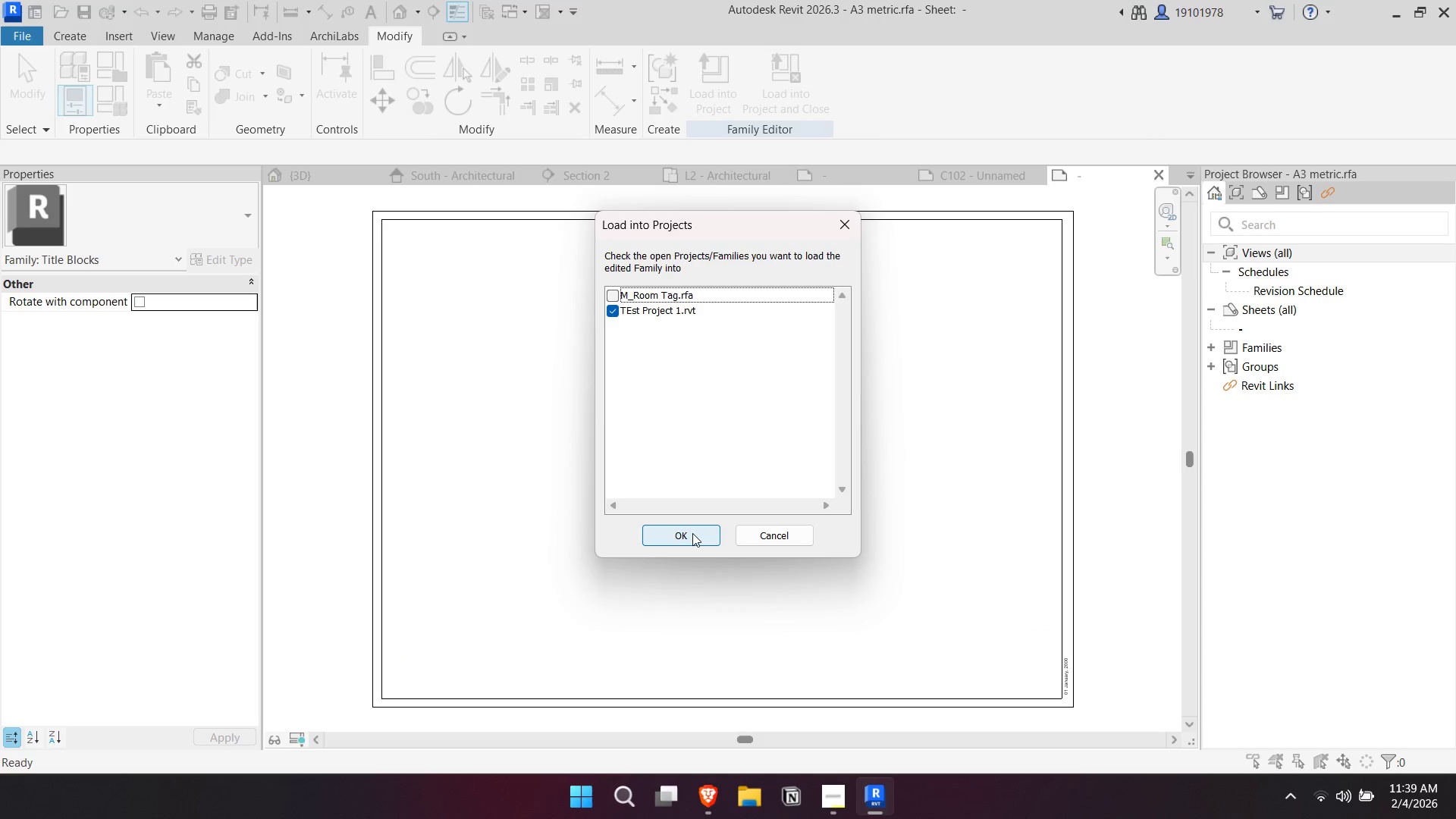 
left_click([692, 532])
 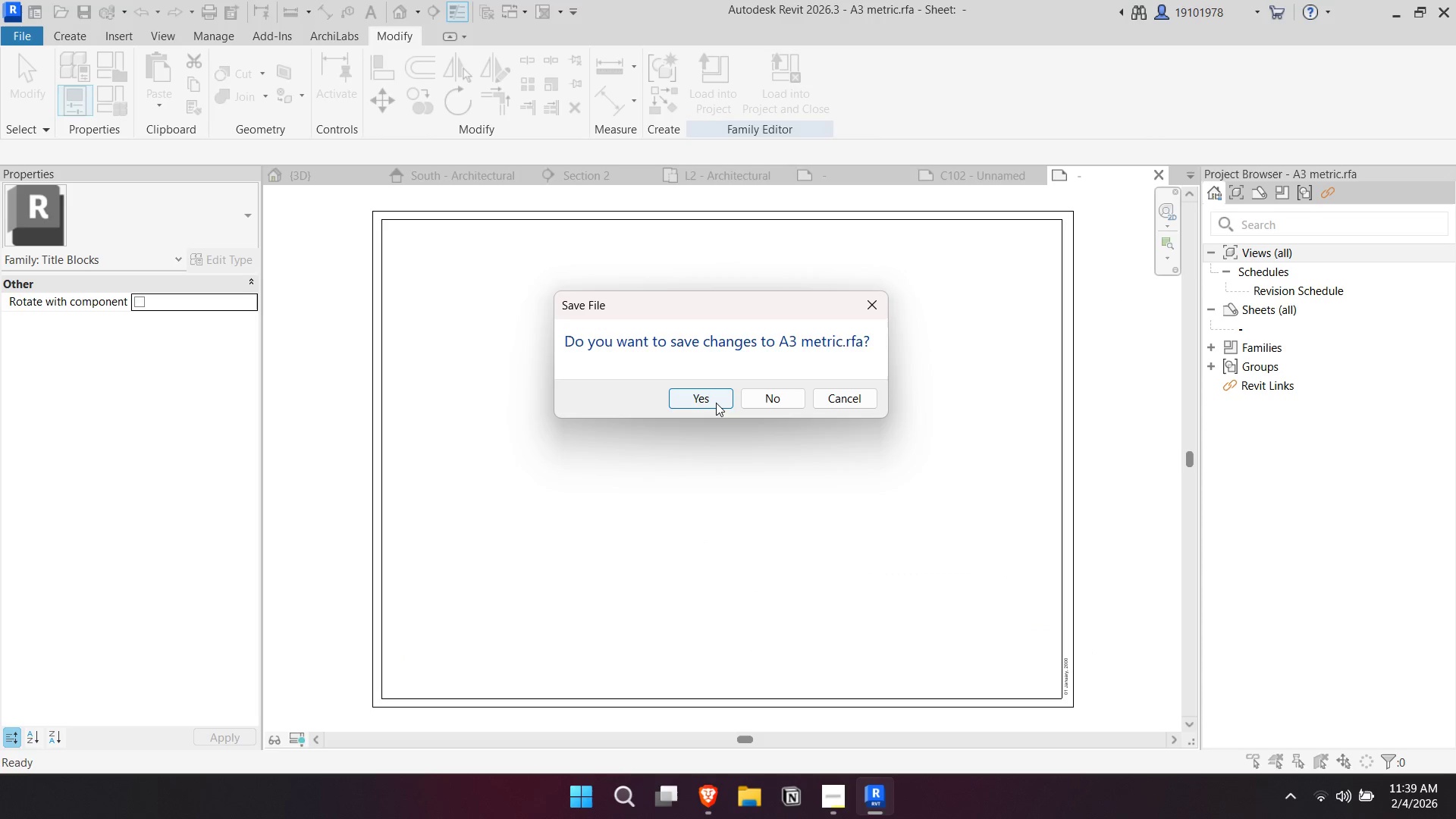 
left_click([763, 400])
 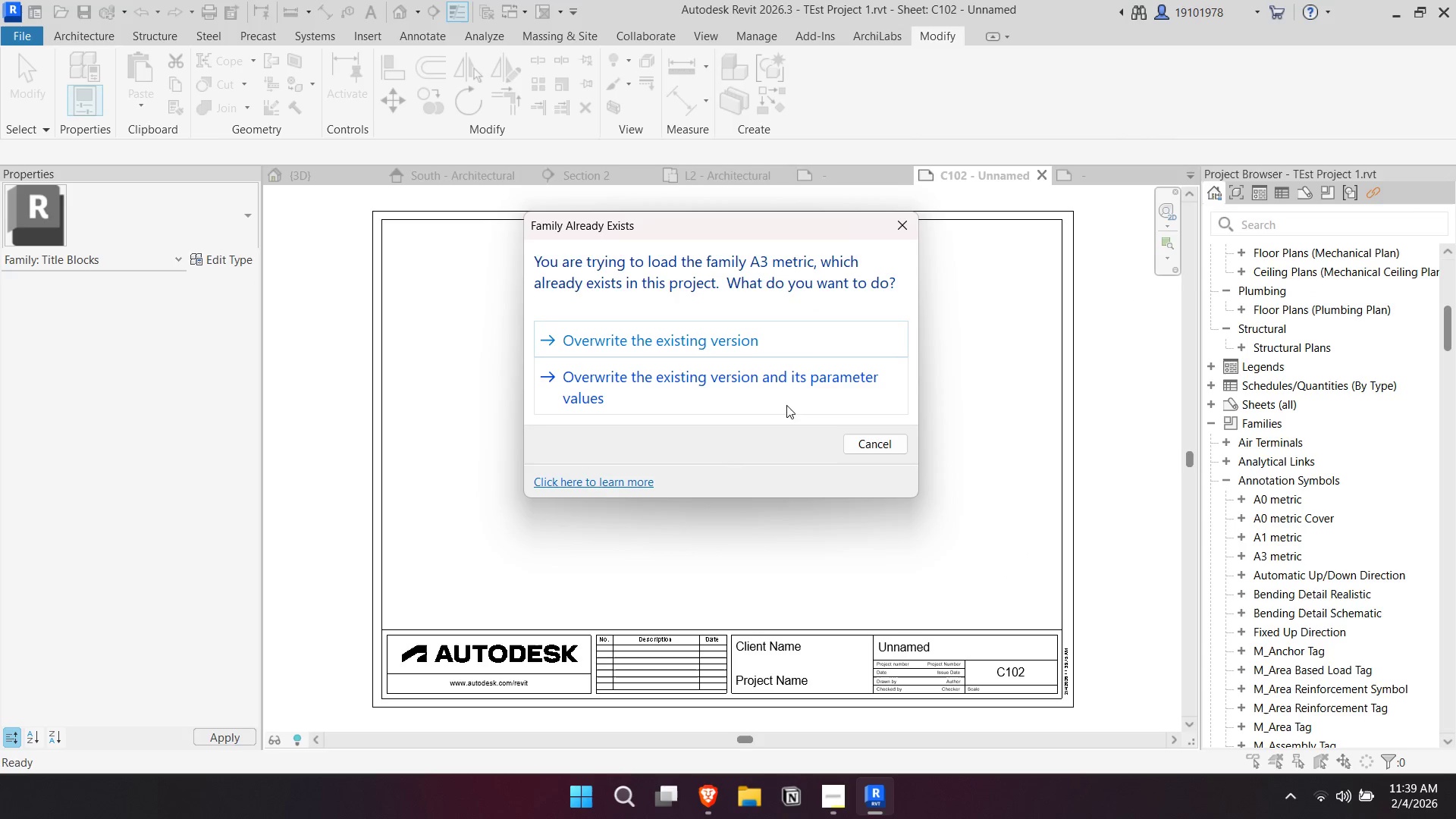 
left_click([737, 336])
 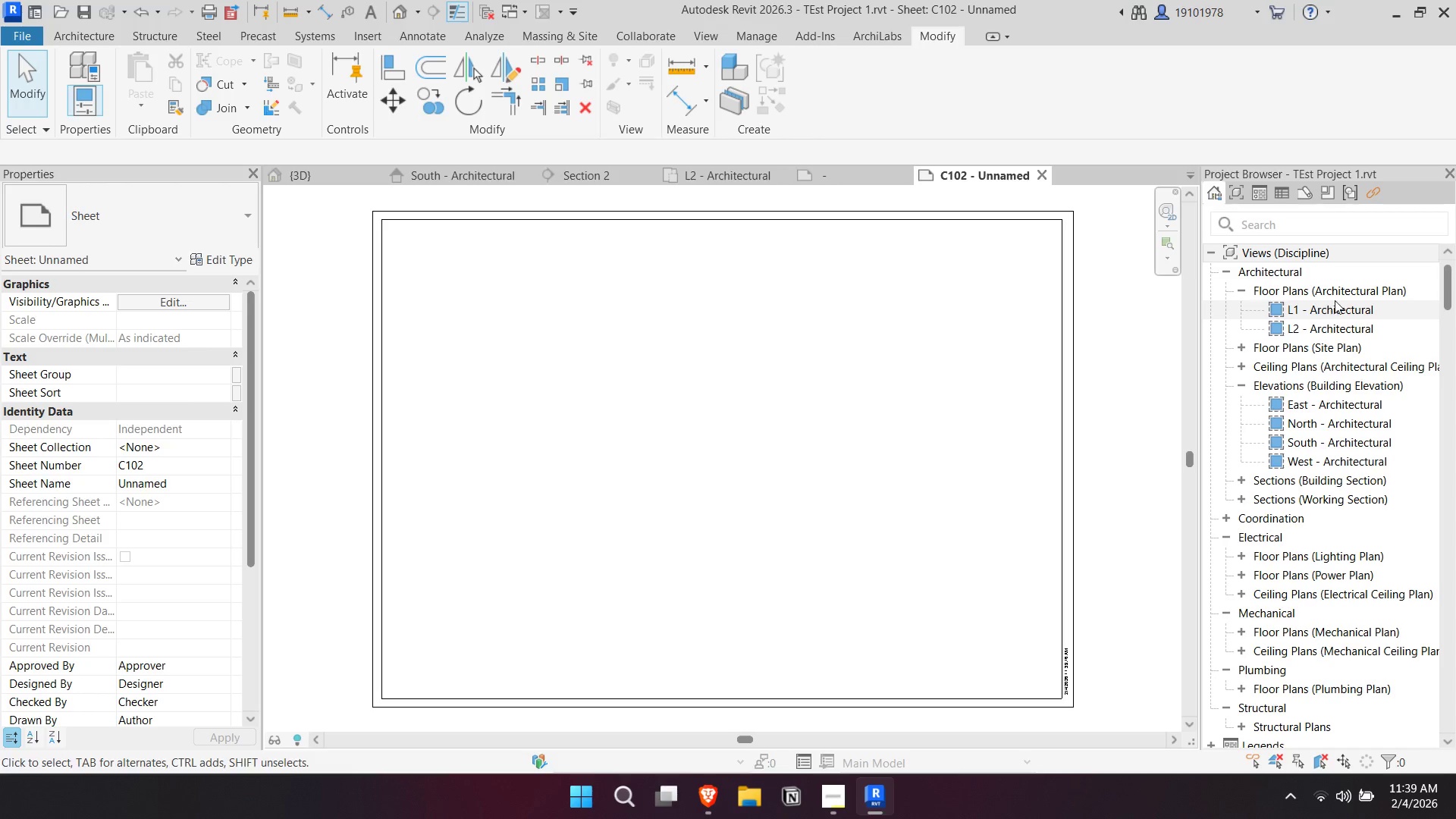 
left_click_drag(start_coordinate=[1371, 311], to_coordinate=[711, 387])
 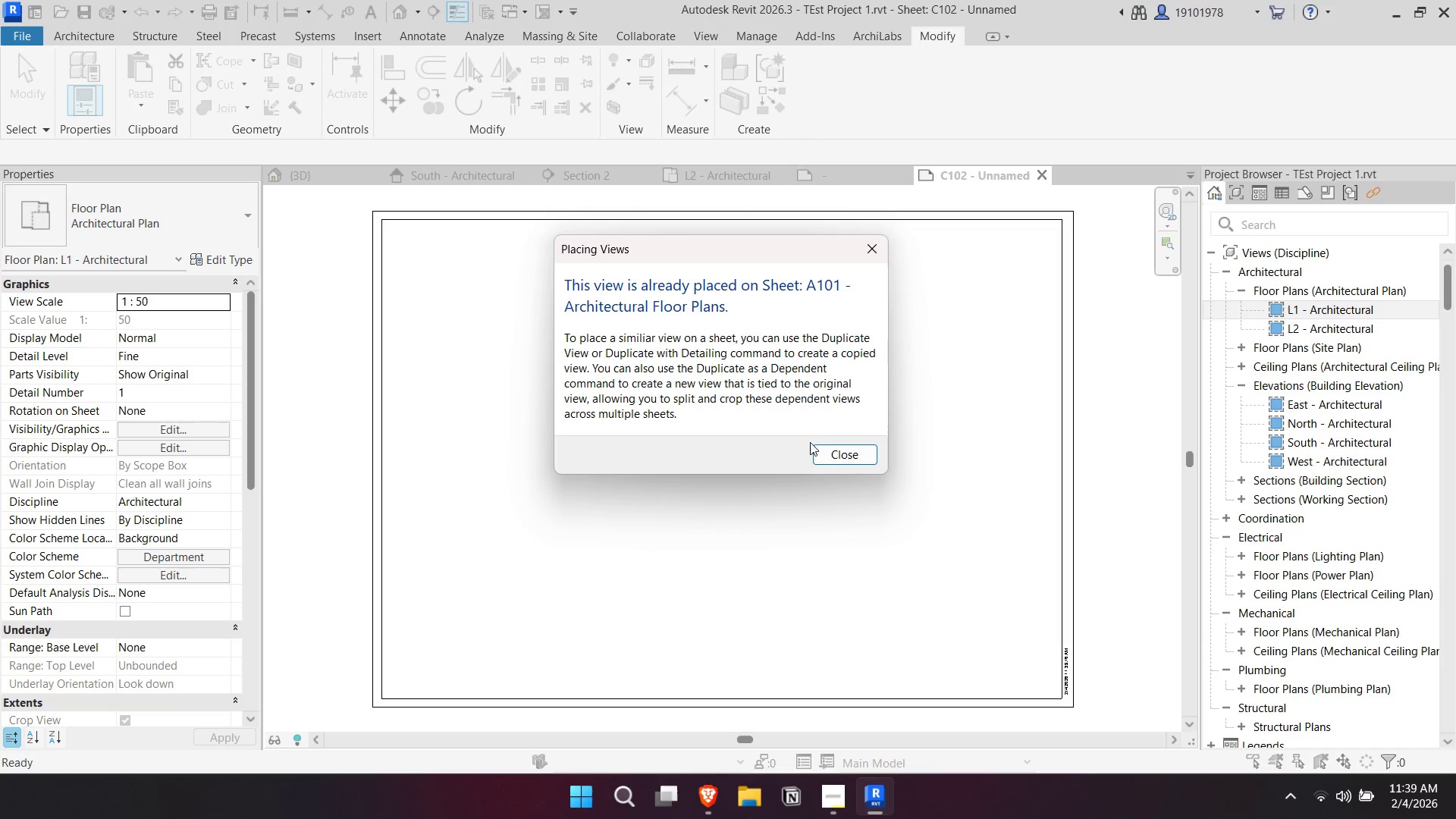 
left_click([836, 457])
 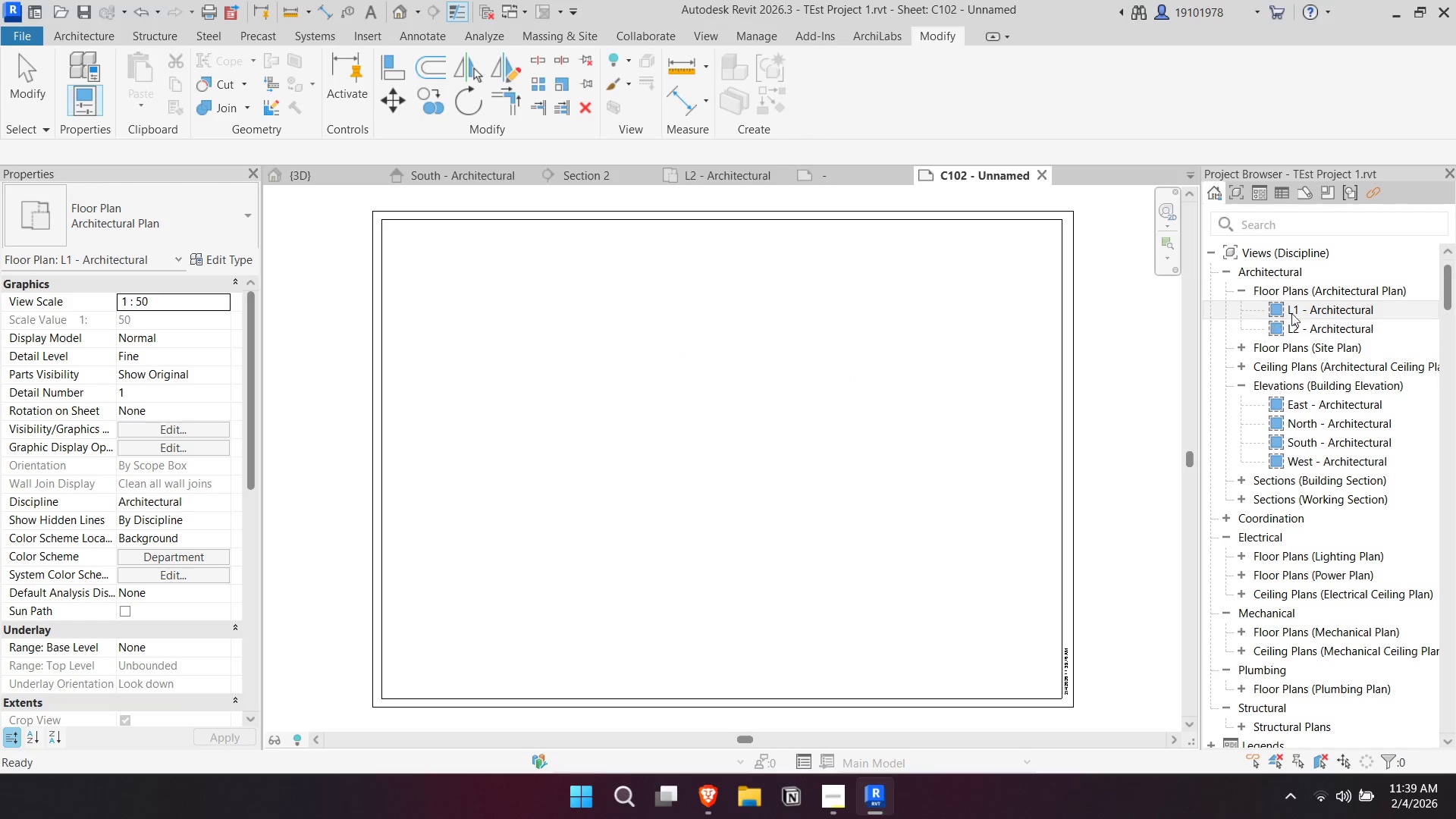 
left_click([1301, 310])
 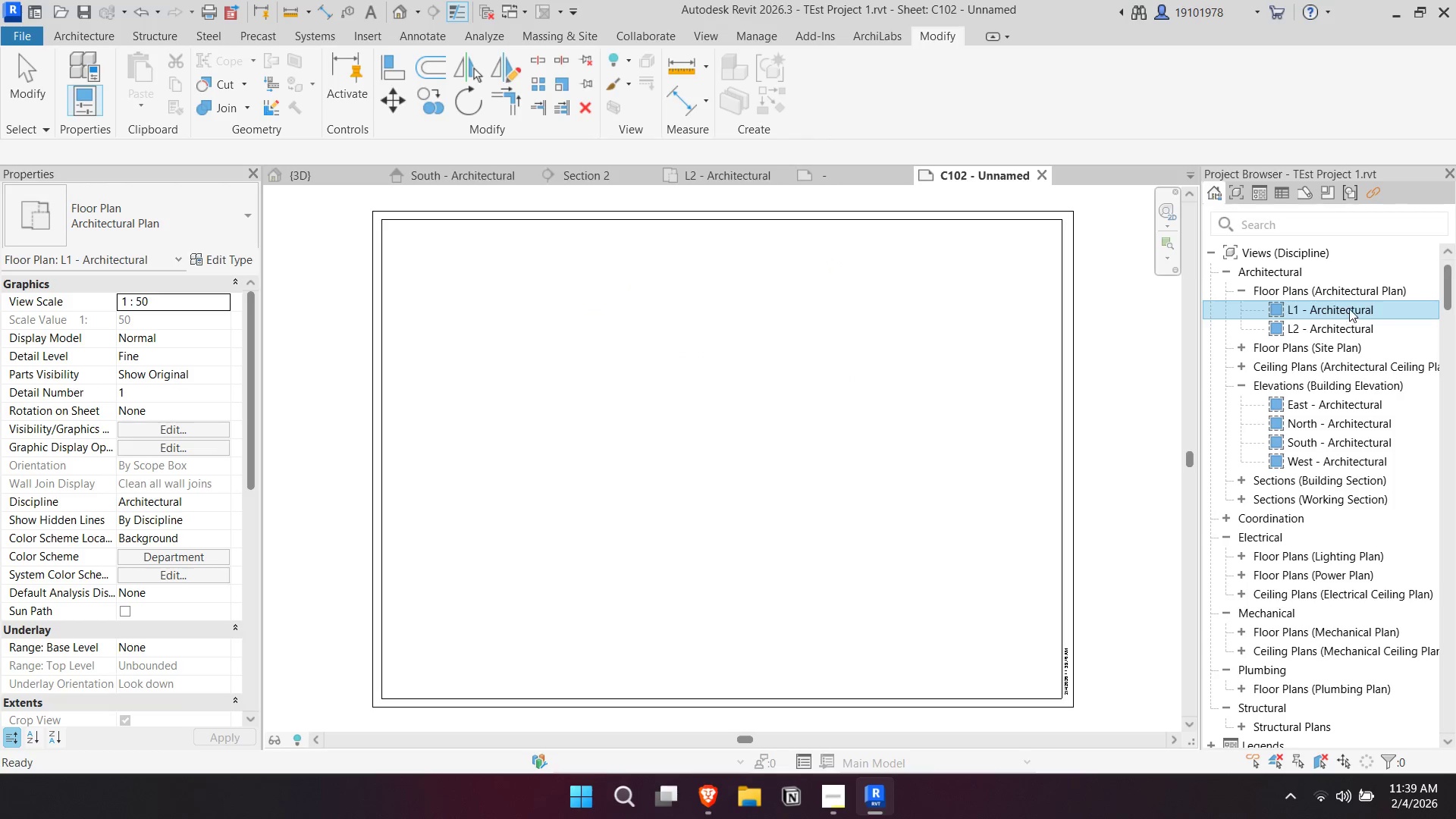 
left_click_drag(start_coordinate=[1348, 307], to_coordinate=[780, 424])
 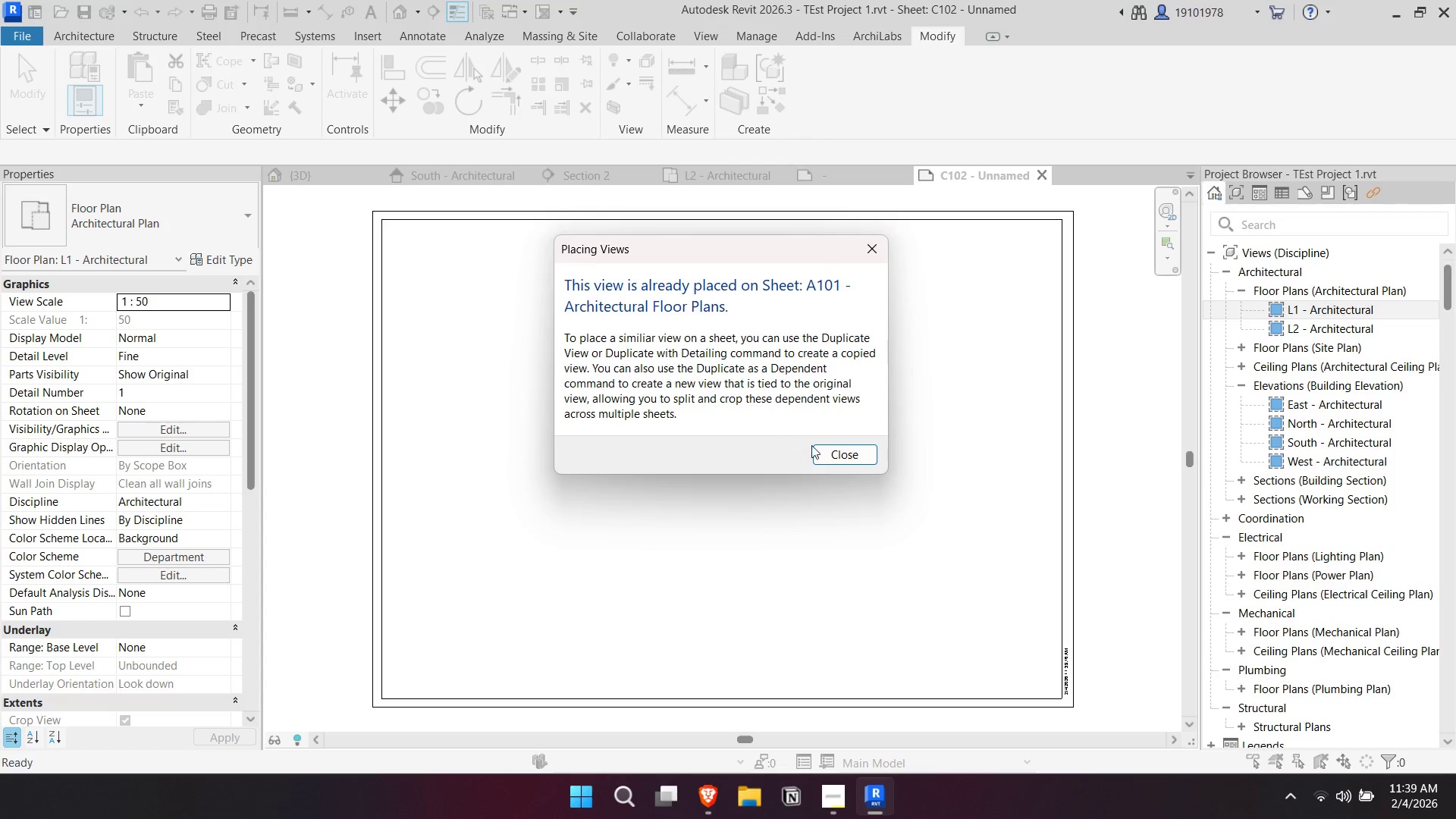 
left_click([824, 451])
 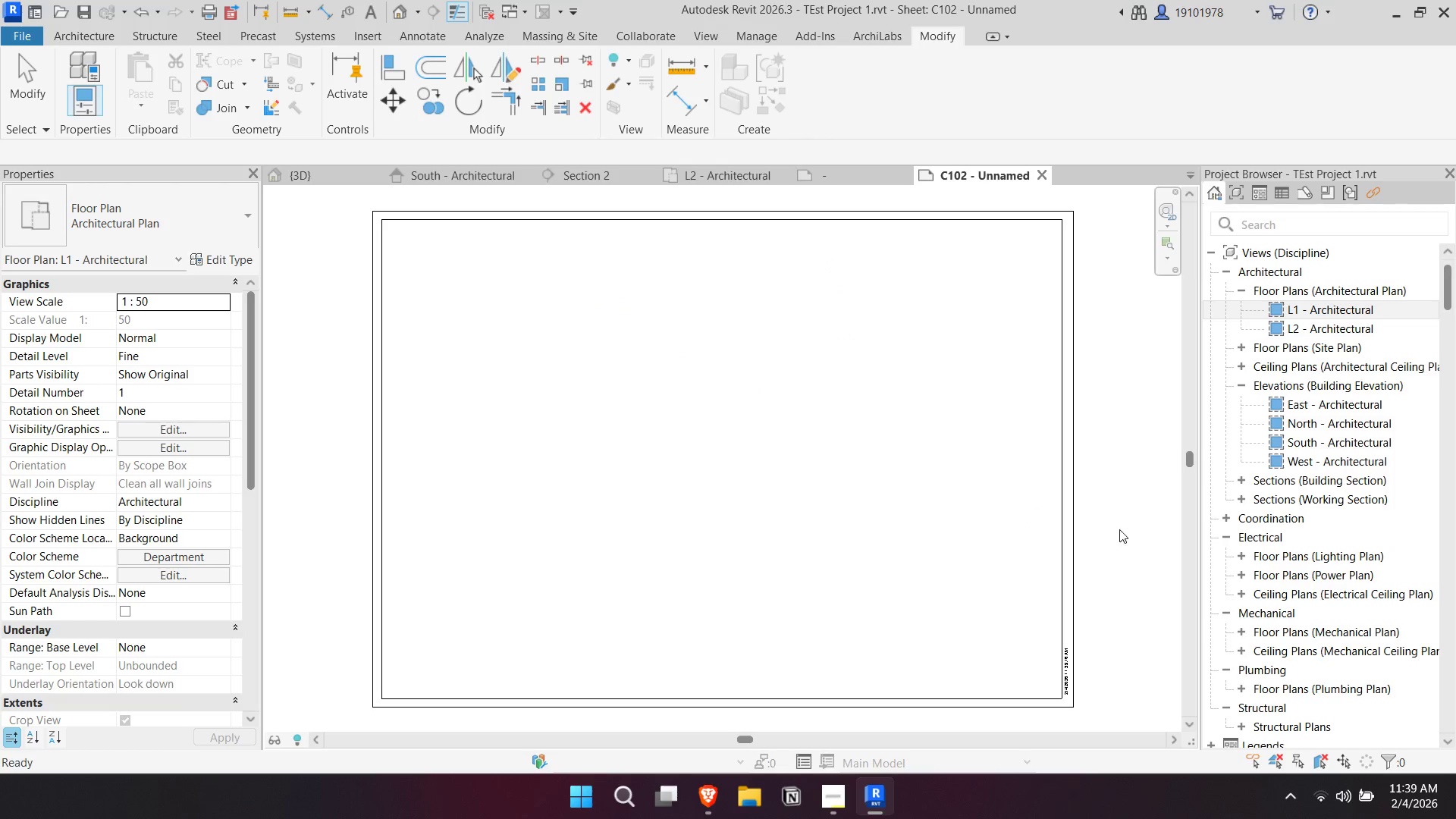 
scroll: coordinate [1257, 570], scroll_direction: down, amount: 2.0
 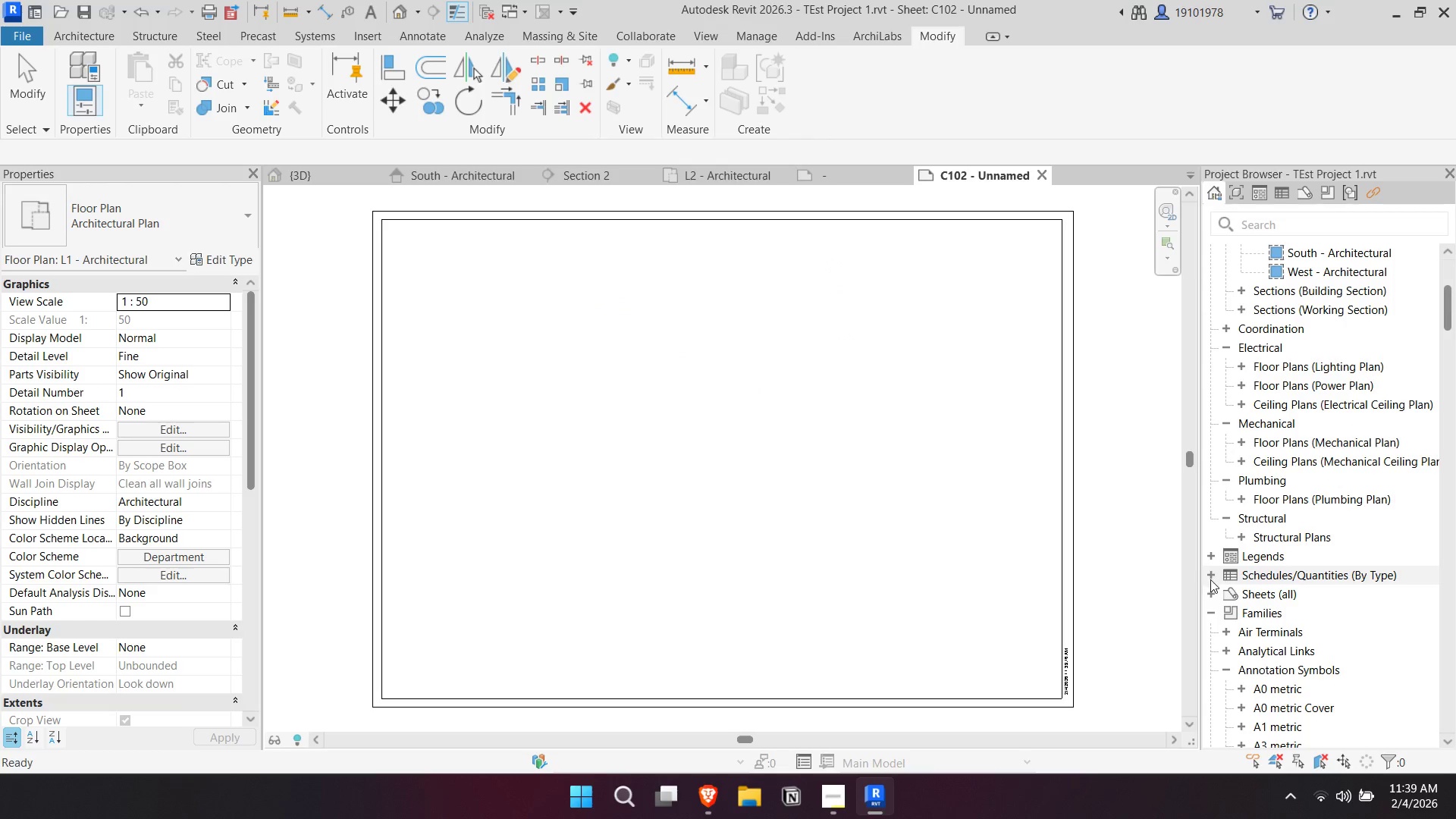 
left_click([1210, 598])
 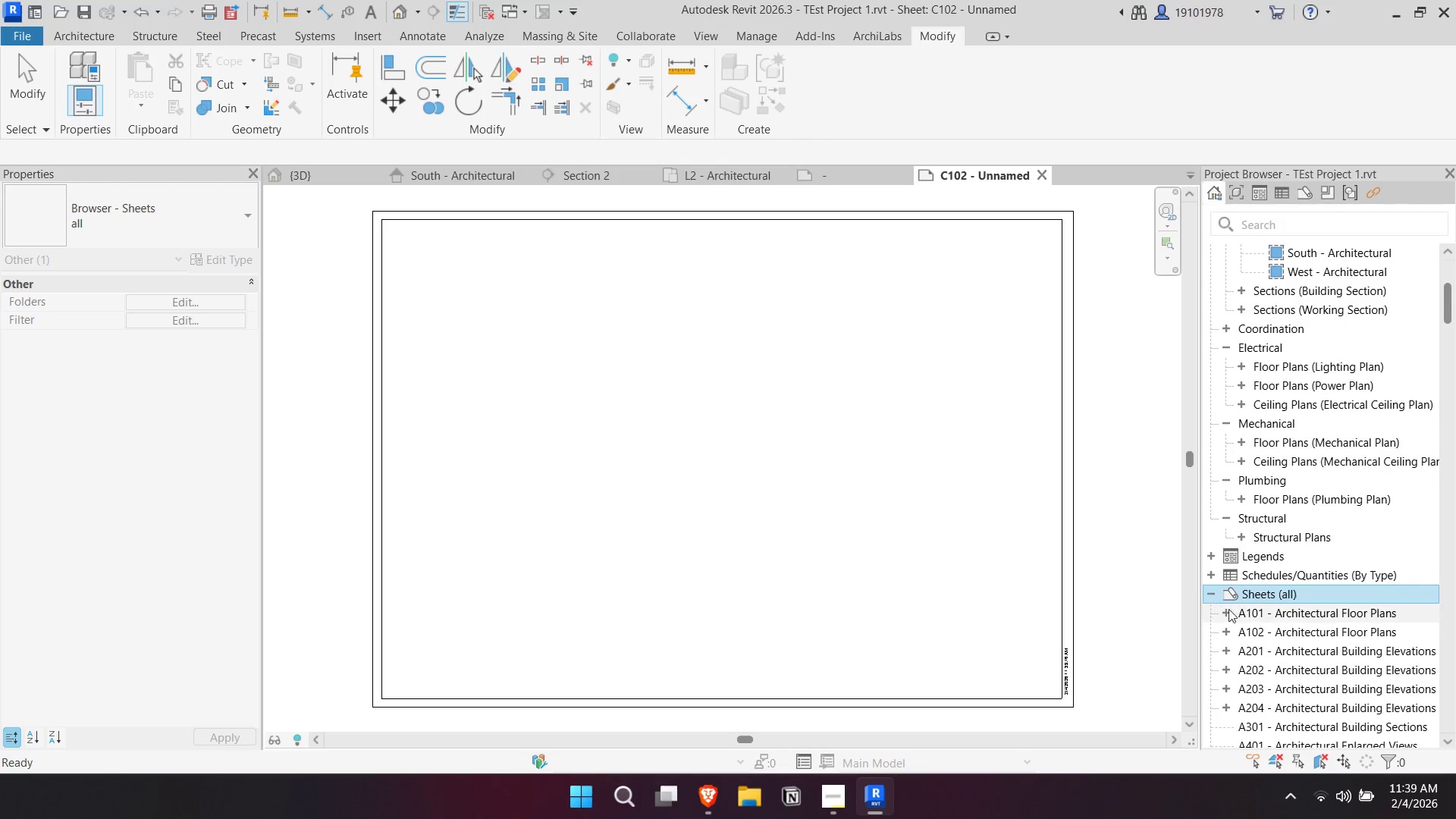 
scroll: coordinate [1251, 595], scroll_direction: down, amount: 2.0
 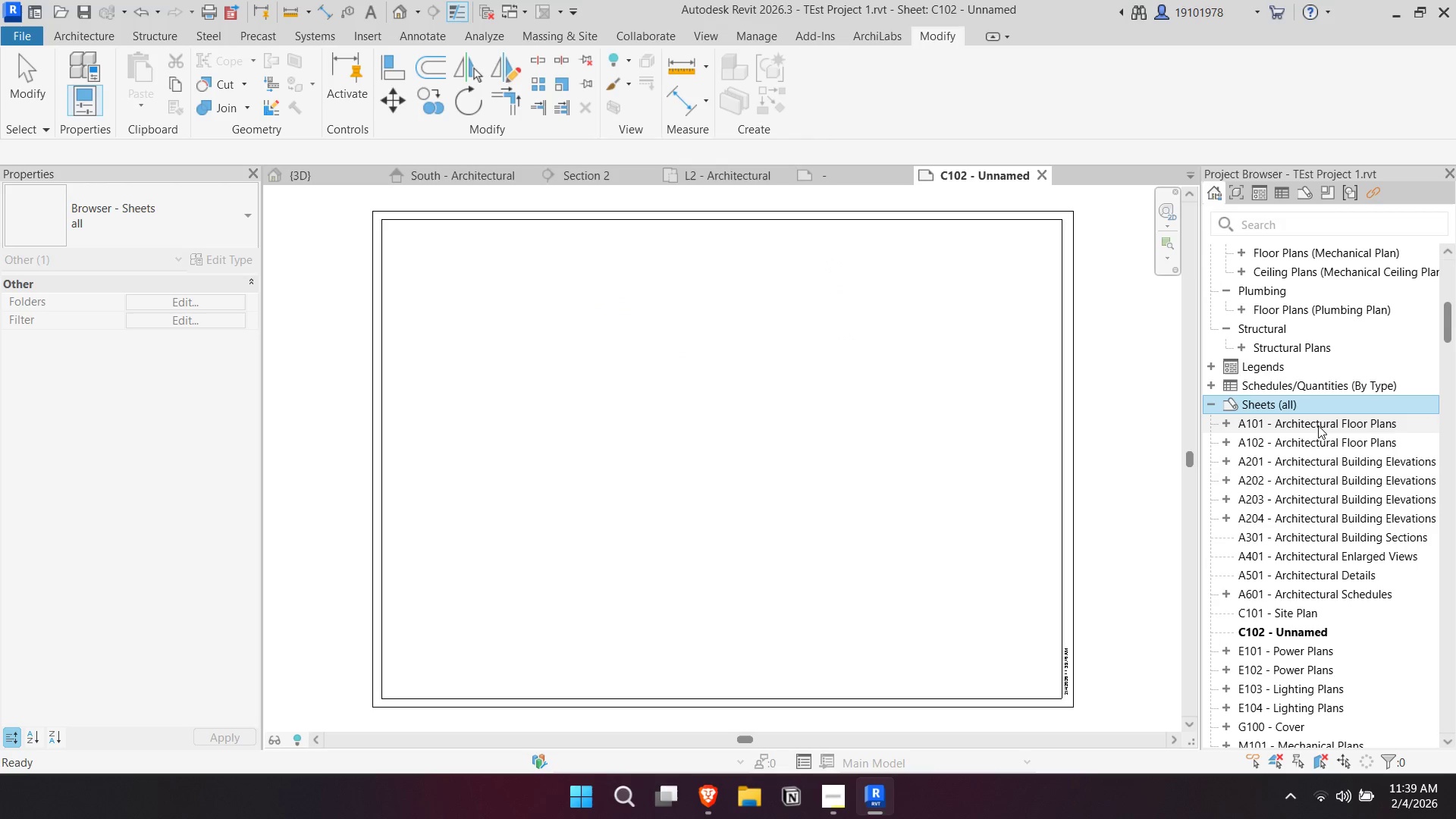 
double_click([1318, 425])
 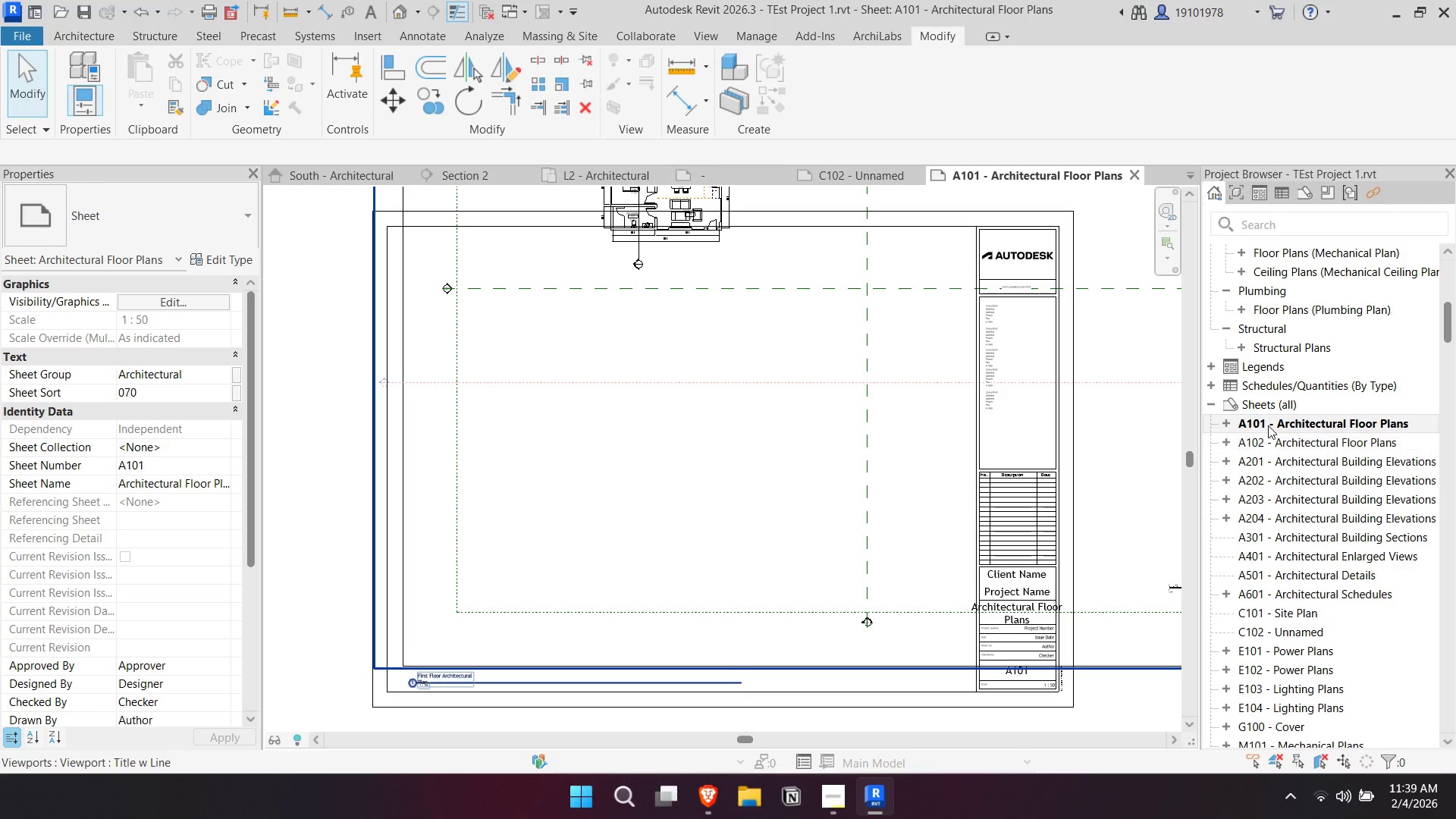 
hold_key(key=ShiftLeft, duration=1.47)
 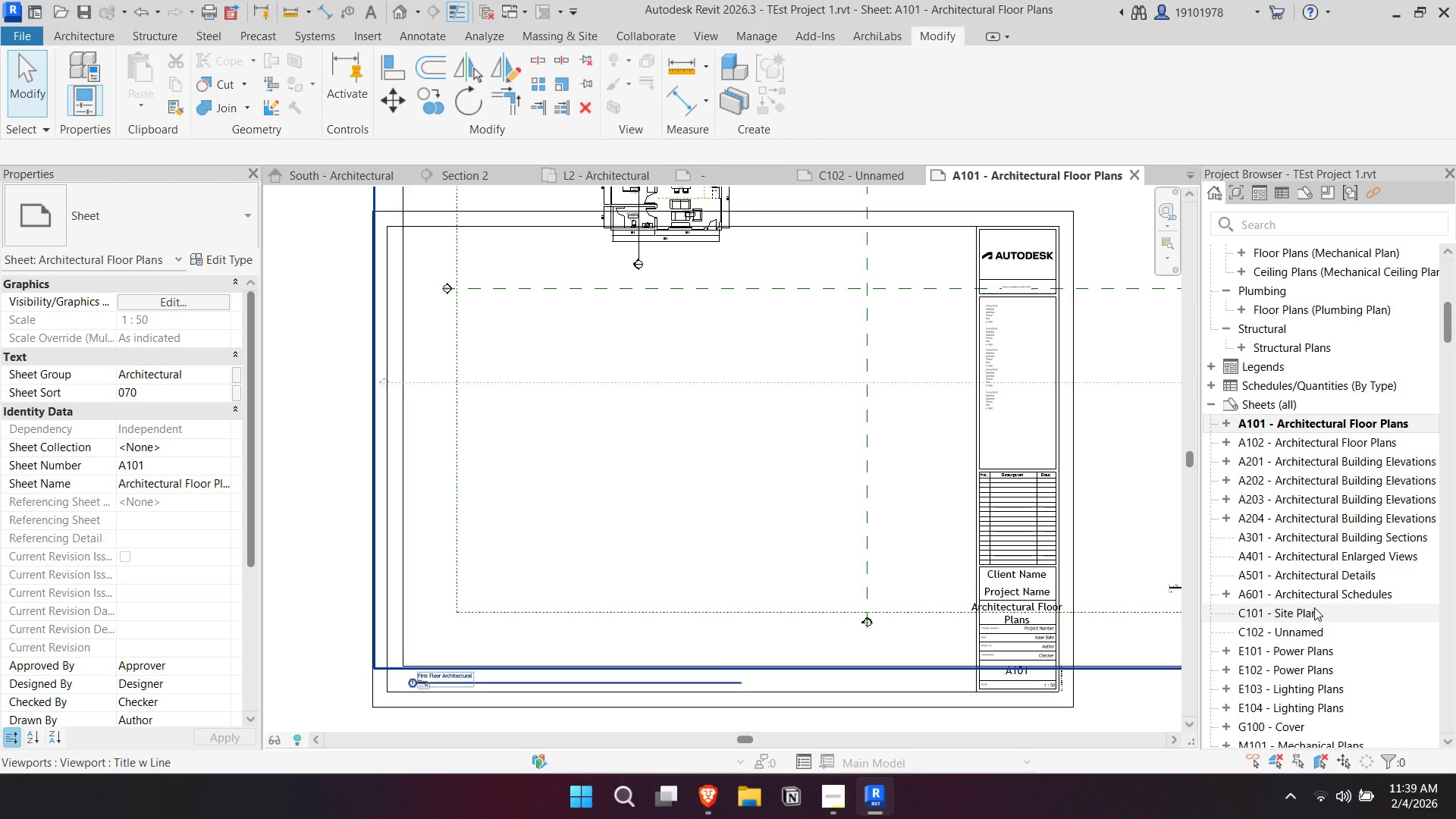 
scroll: coordinate [1313, 606], scroll_direction: down, amount: 4.0
 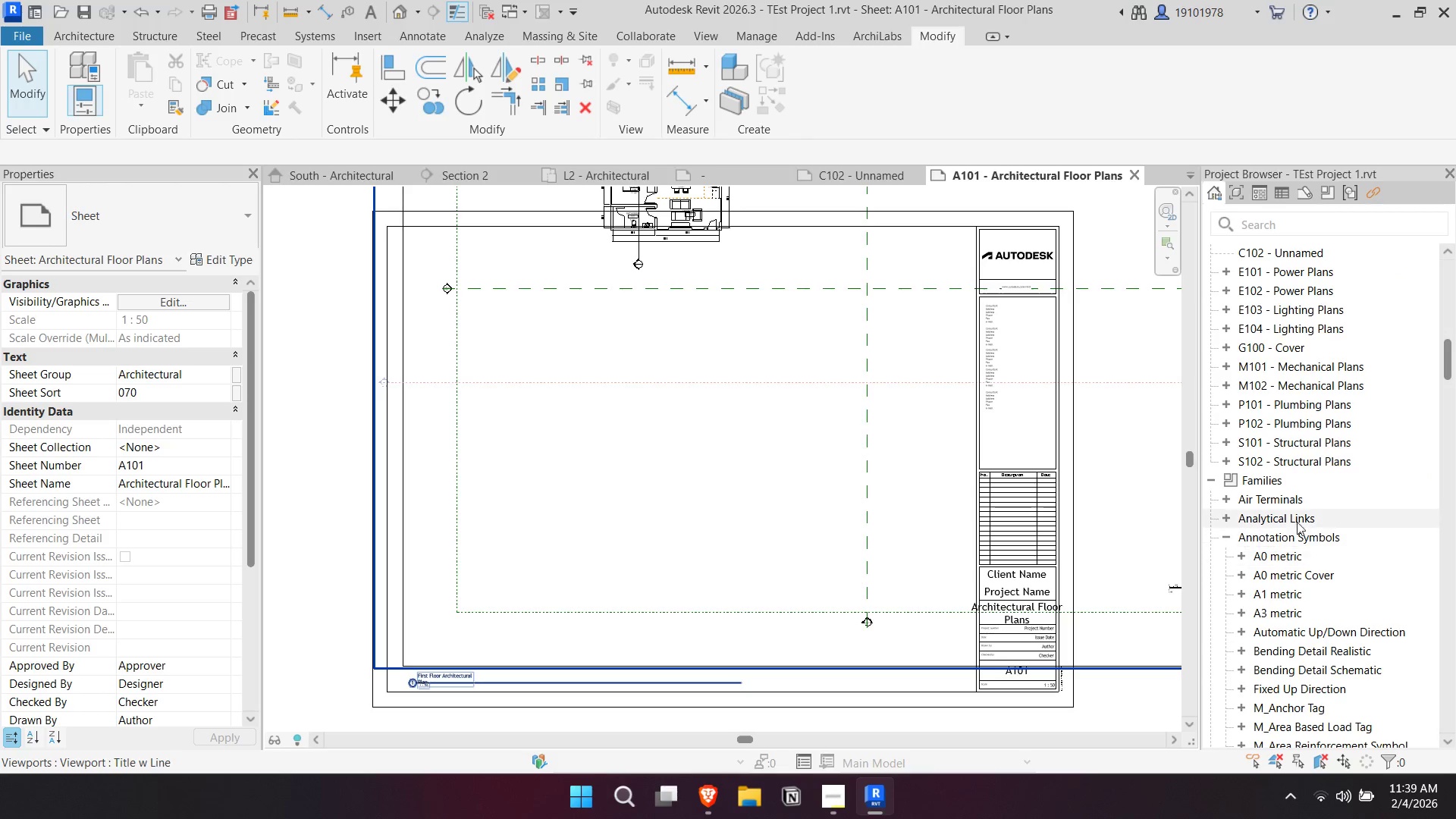 
hold_key(key=ShiftLeft, duration=0.7)
 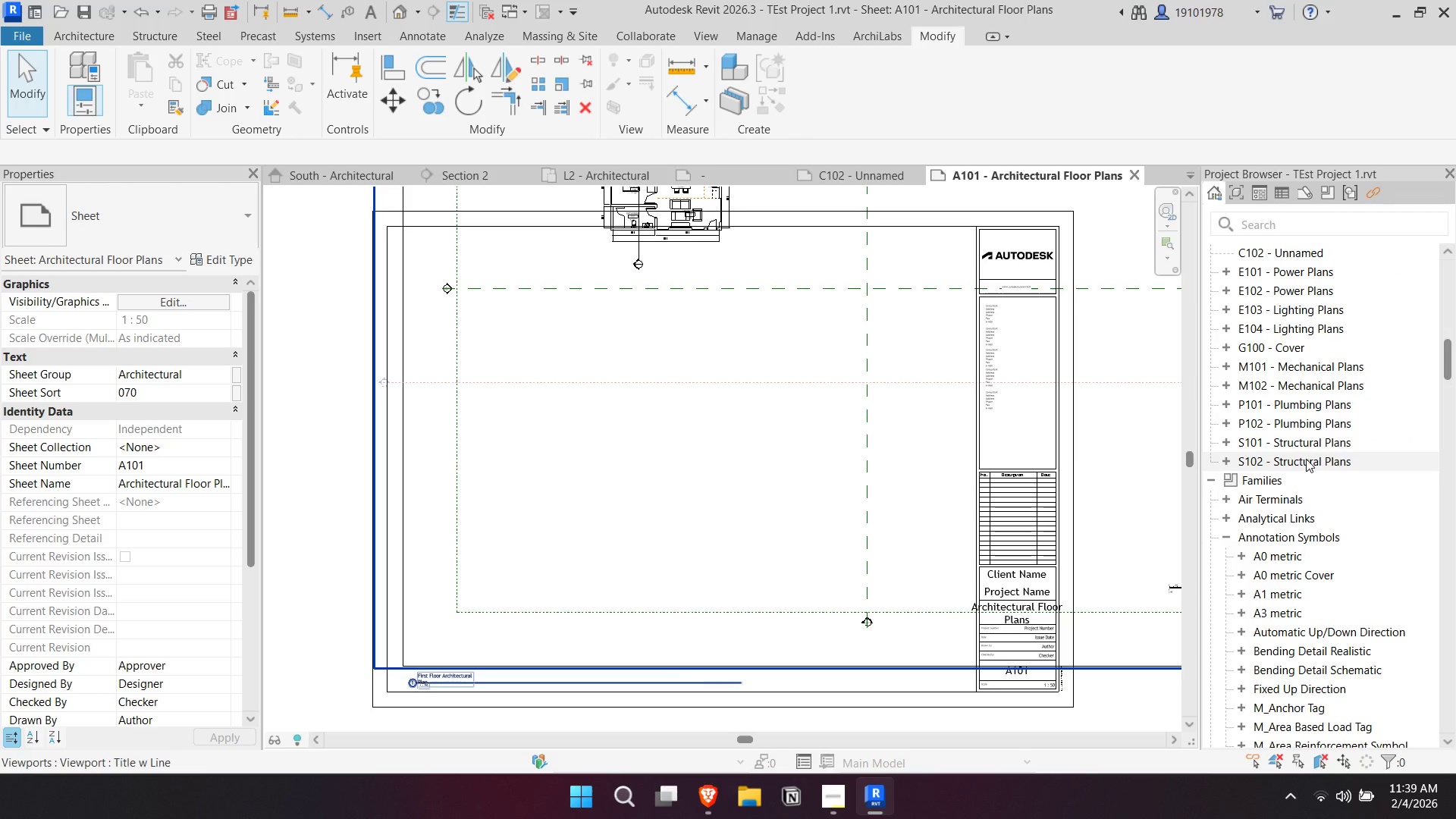 
left_click([1306, 459])
 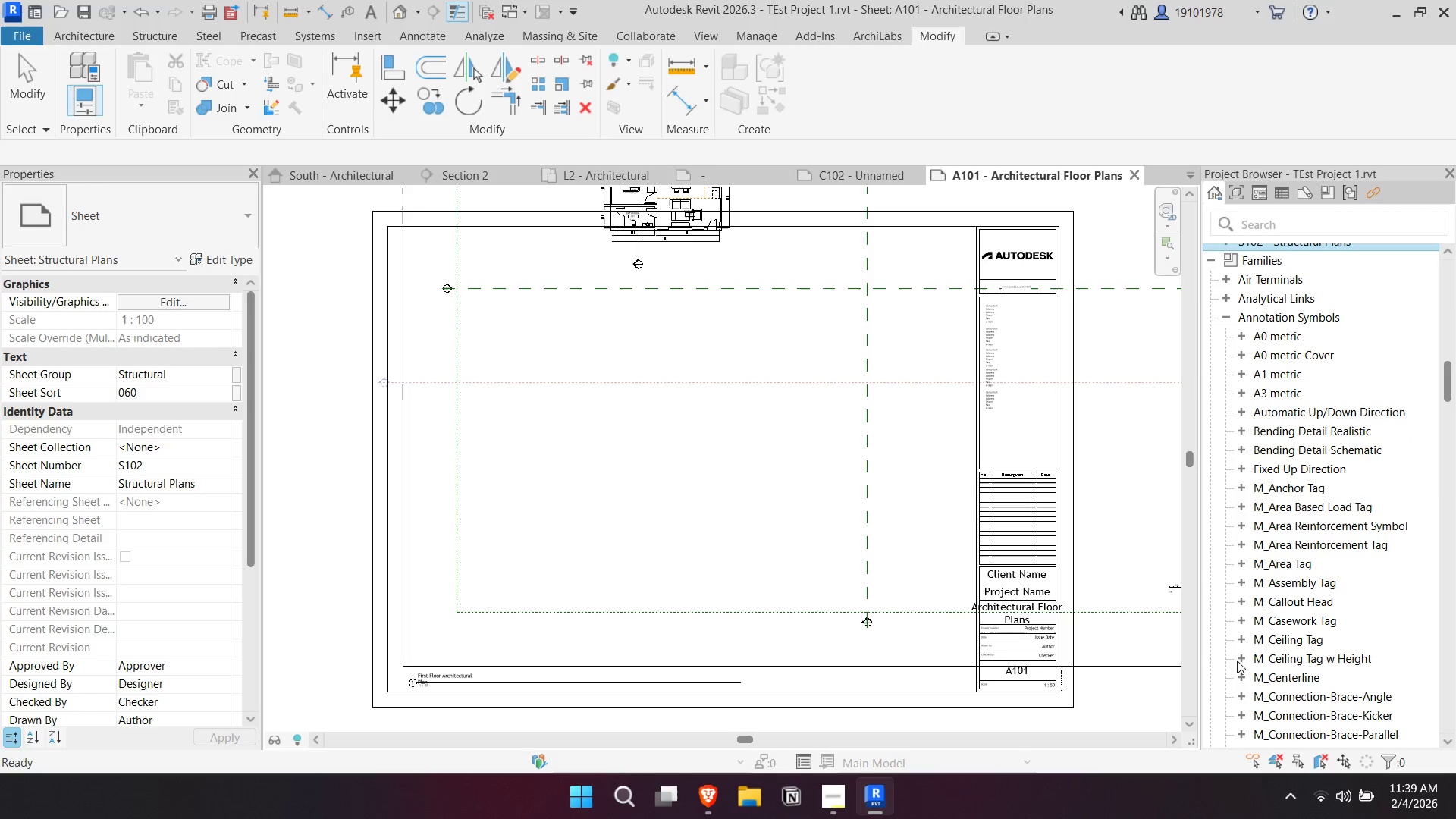 
scroll: coordinate [1300, 482], scroll_direction: up, amount: 8.0
 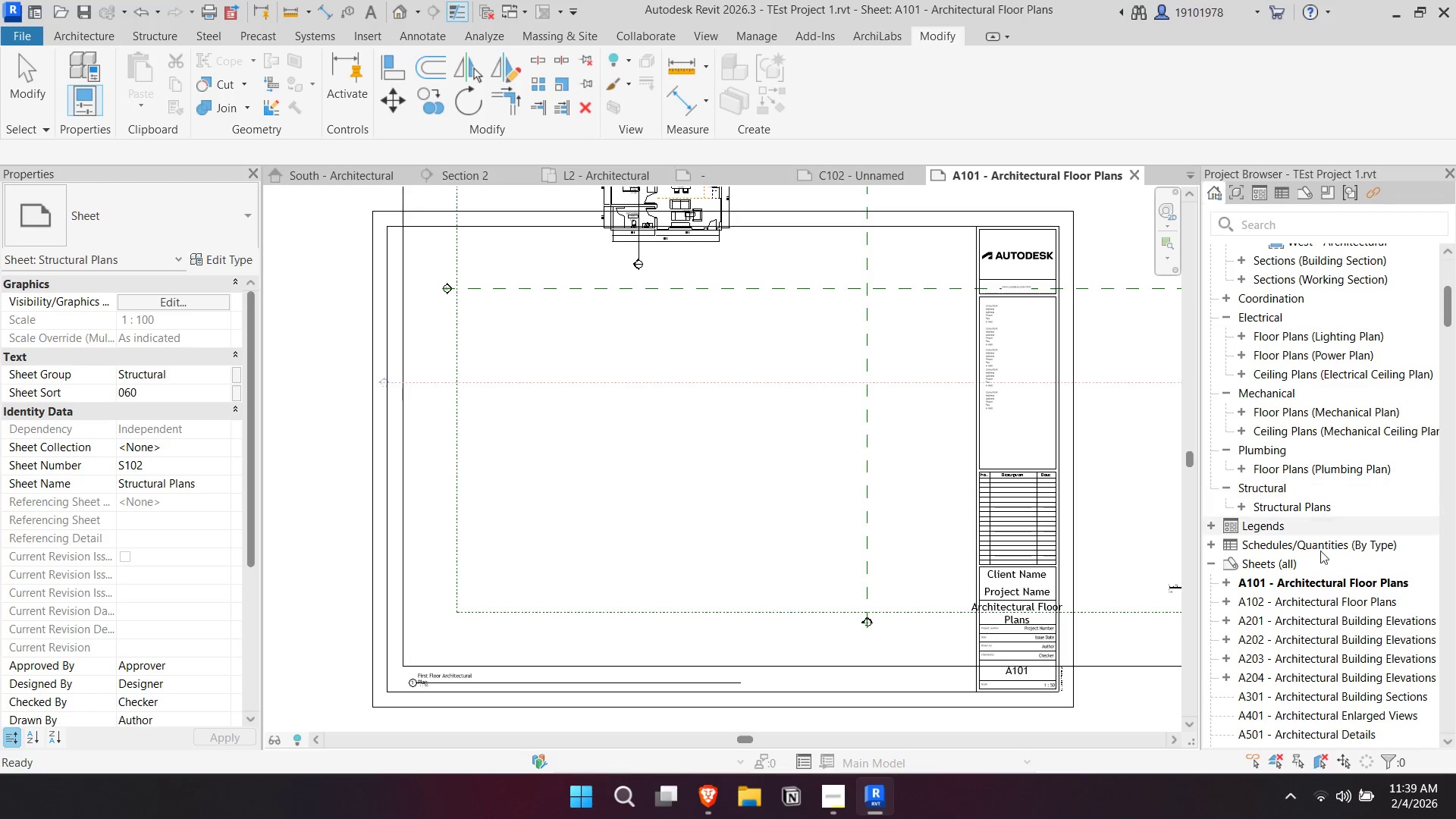 
hold_key(key=ControlLeft, duration=0.94)
 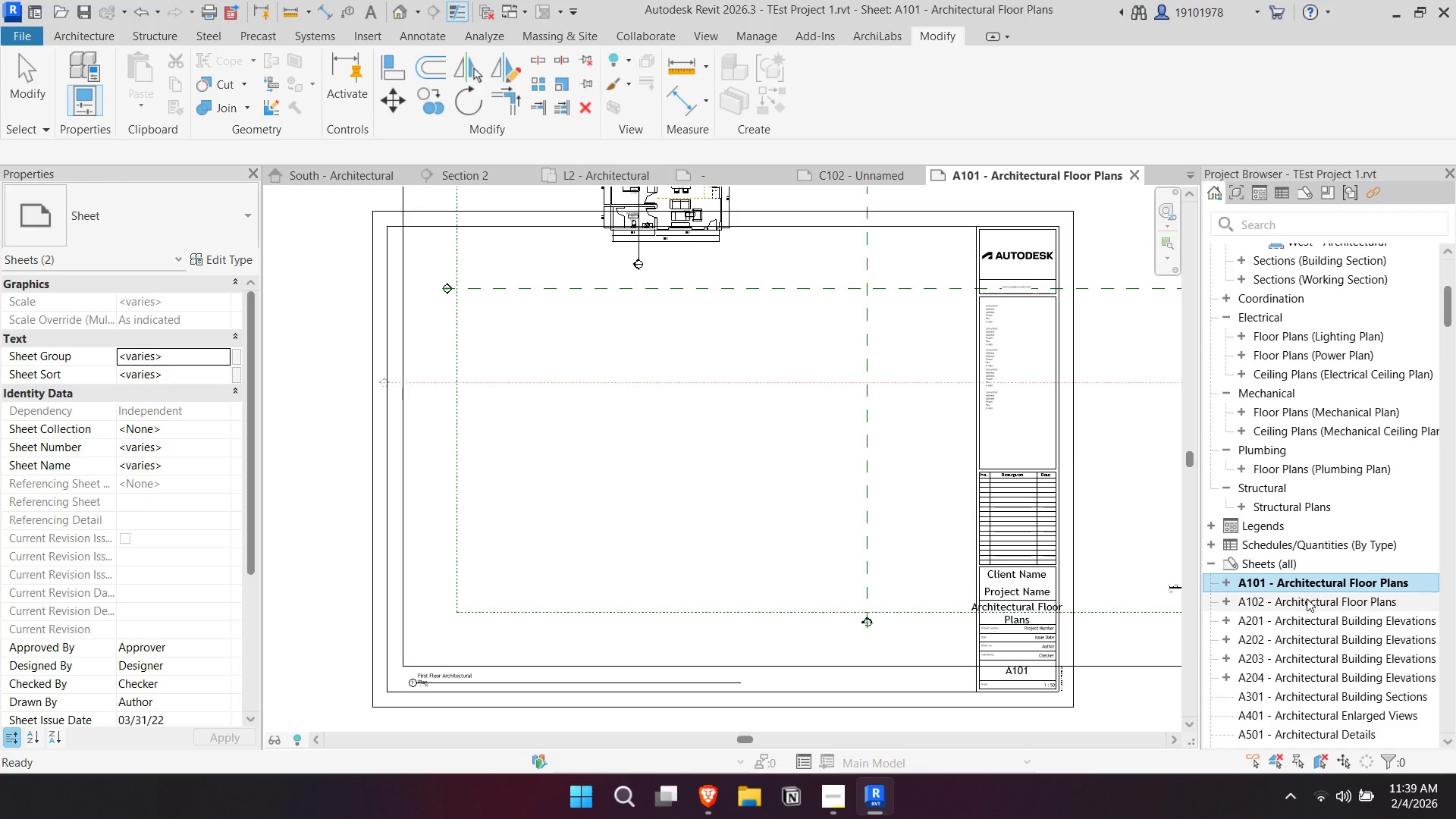 
hold_key(key=ShiftLeft, duration=0.91)
left_click([1305, 606])
 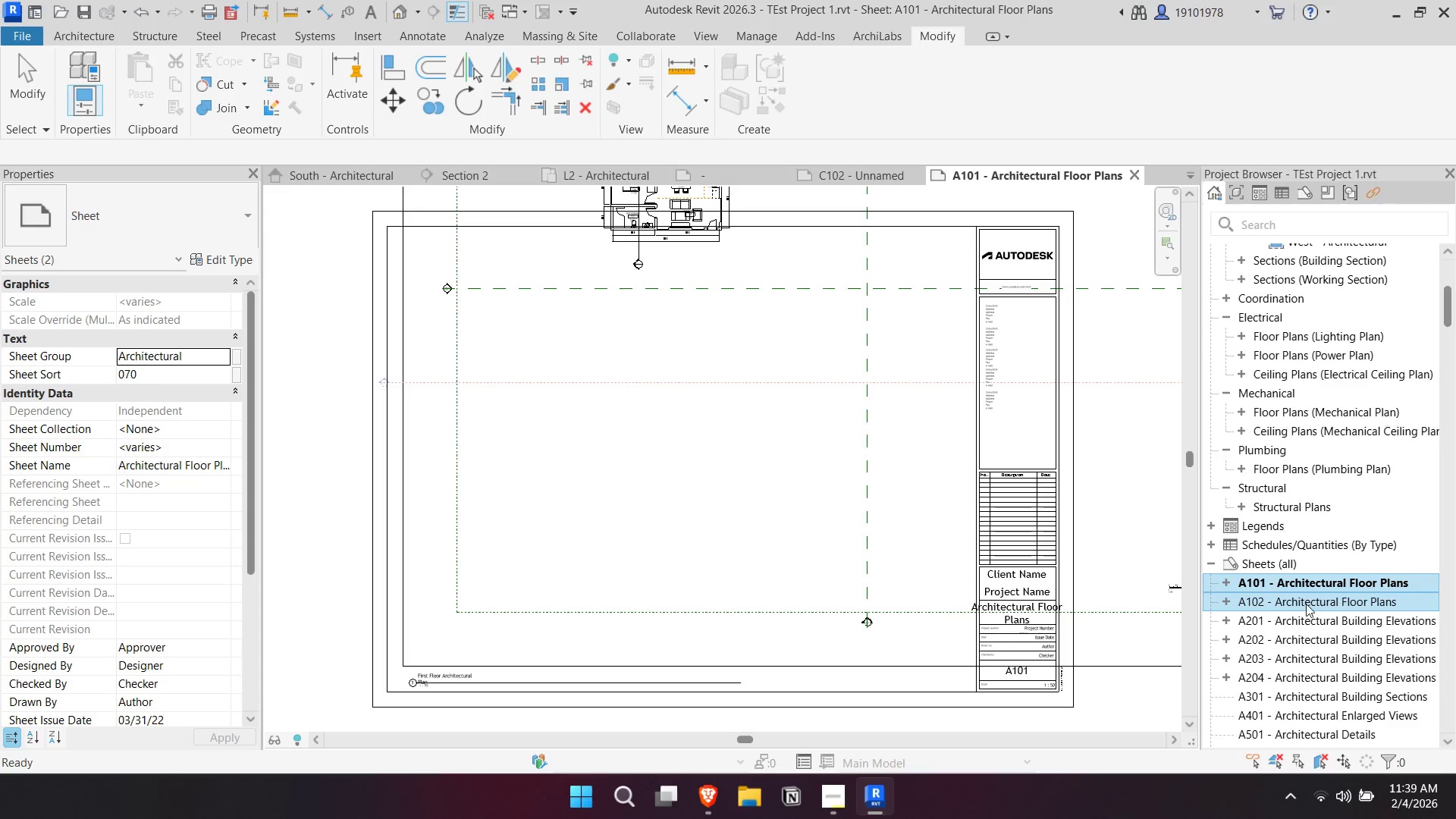 
scroll: coordinate [1298, 588], scroll_direction: down, amount: 3.0
 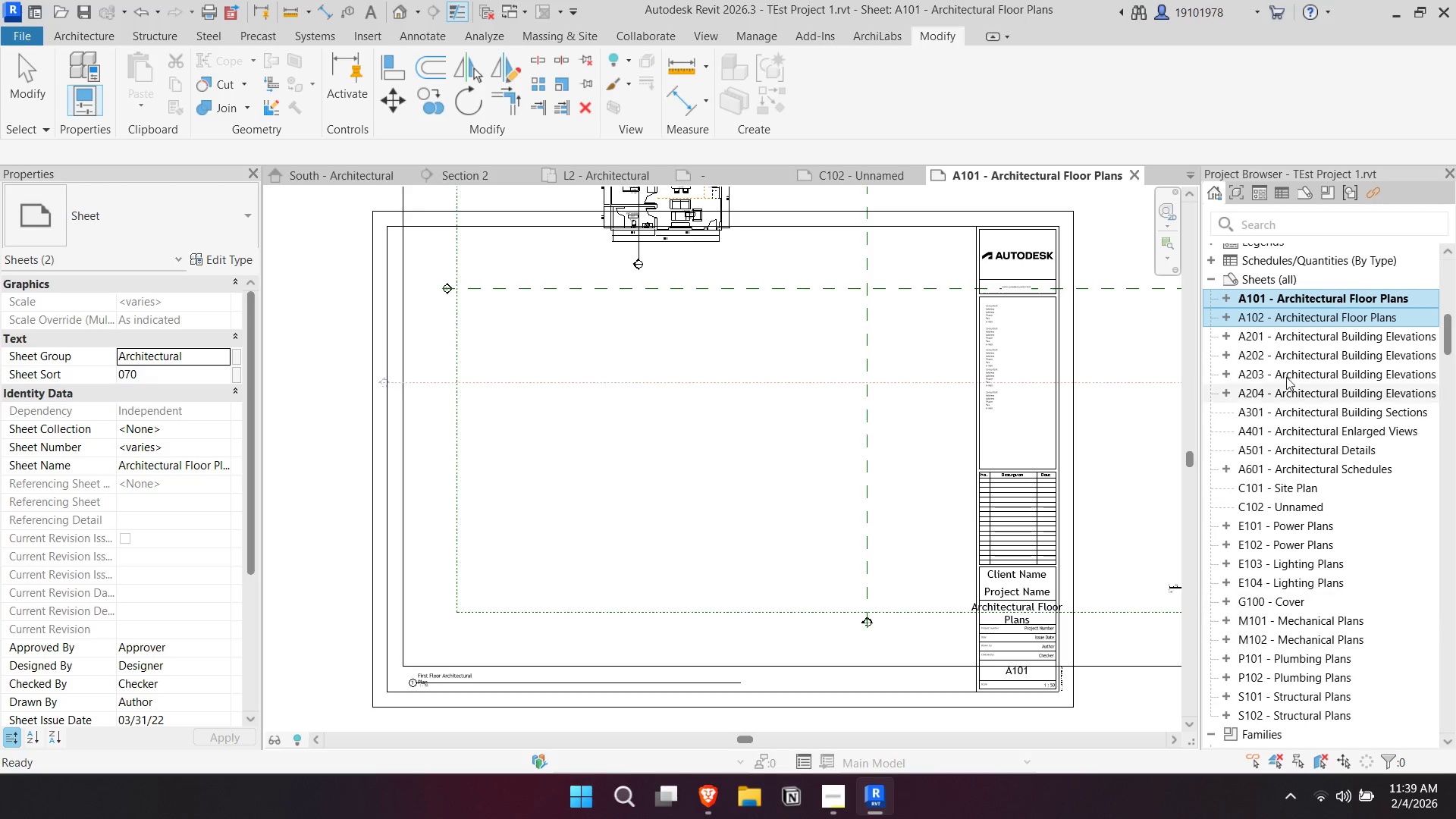 
left_click([1294, 291])
 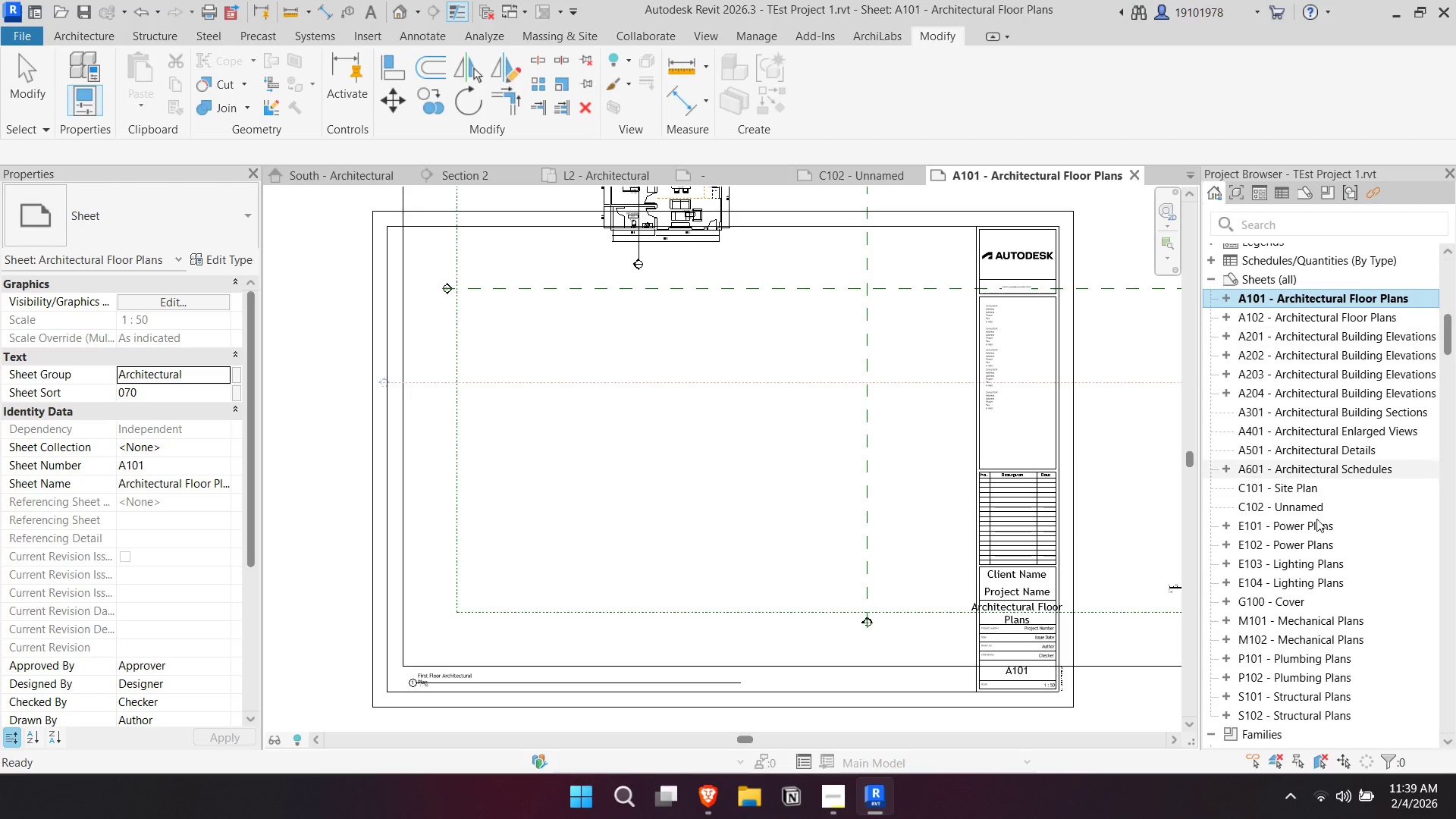 
hold_key(key=ShiftLeft, duration=1.05)
left_click([1305, 718])
 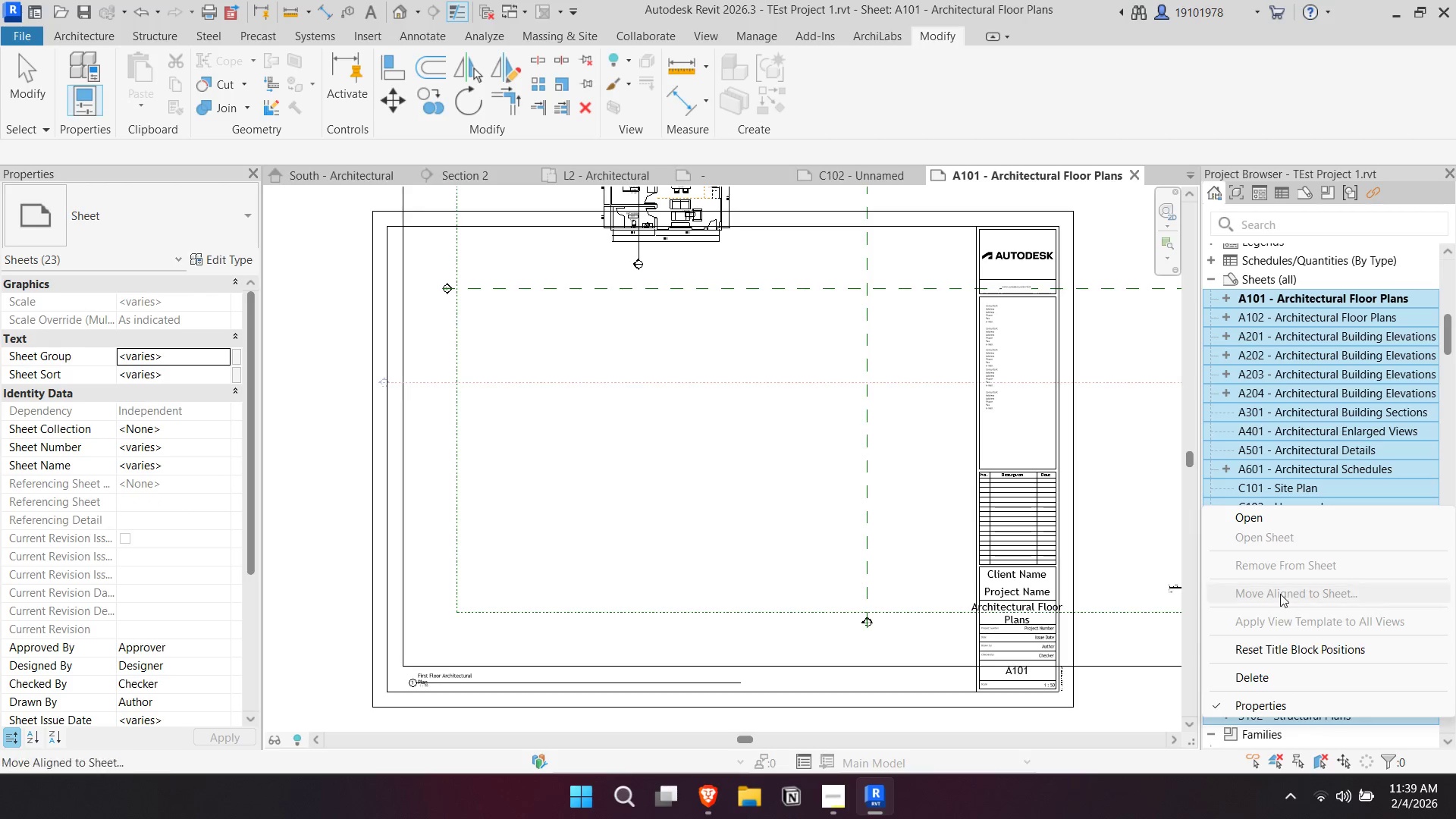 
left_click([1272, 677])
 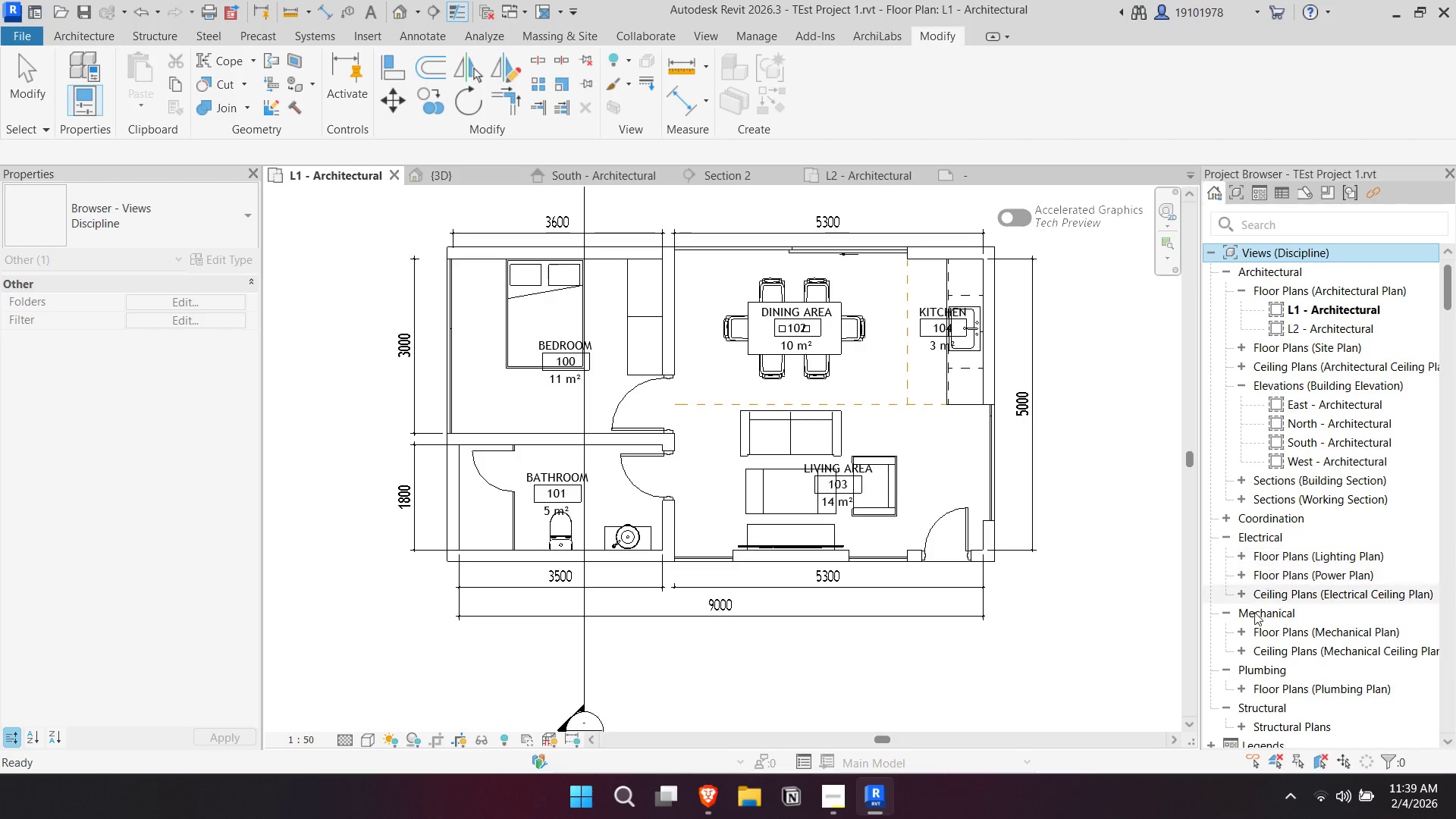 
scroll: coordinate [1245, 691], scroll_direction: down, amount: 5.0
 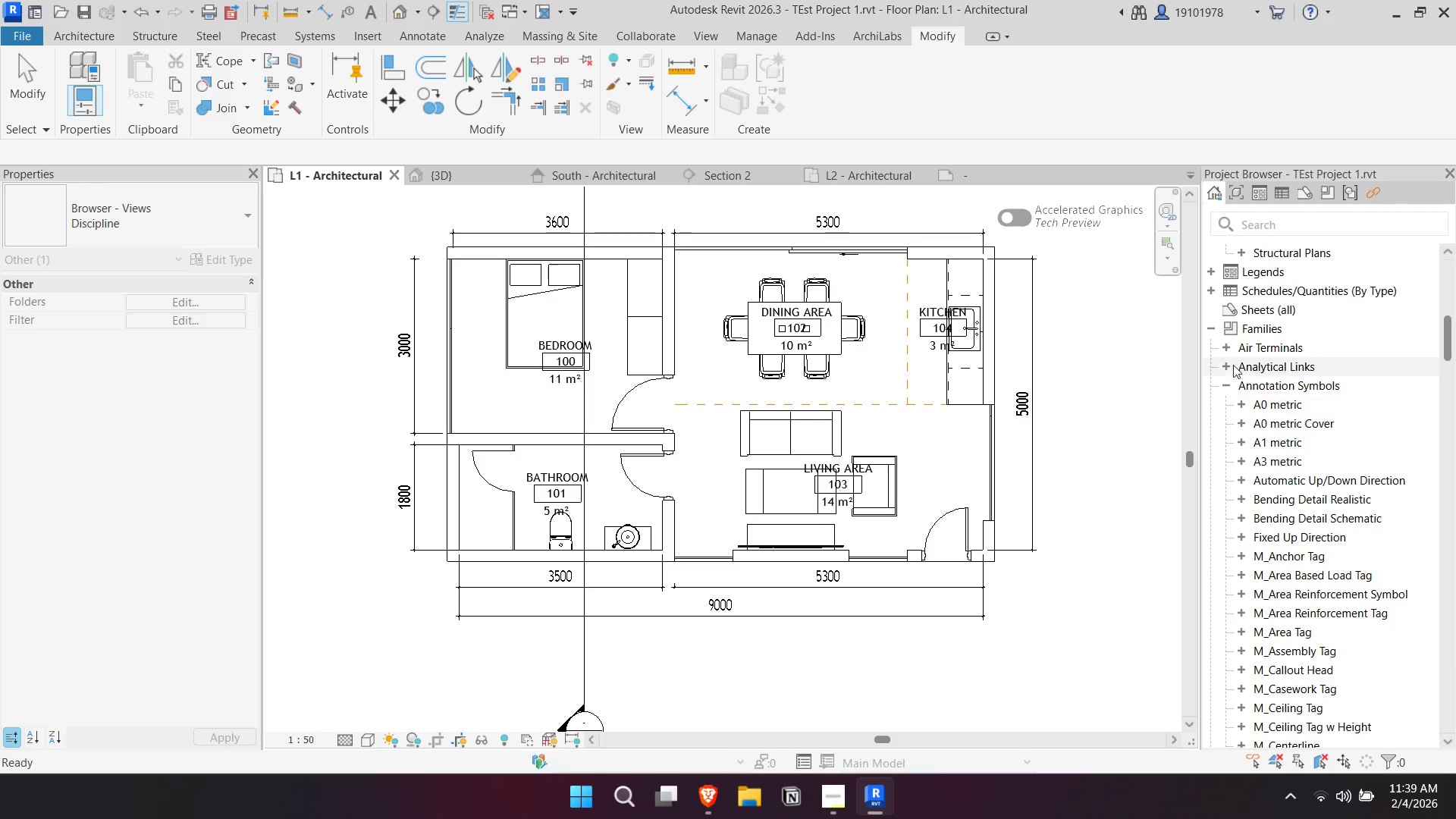 
scroll: coordinate [1297, 543], scroll_direction: up, amount: 3.0
 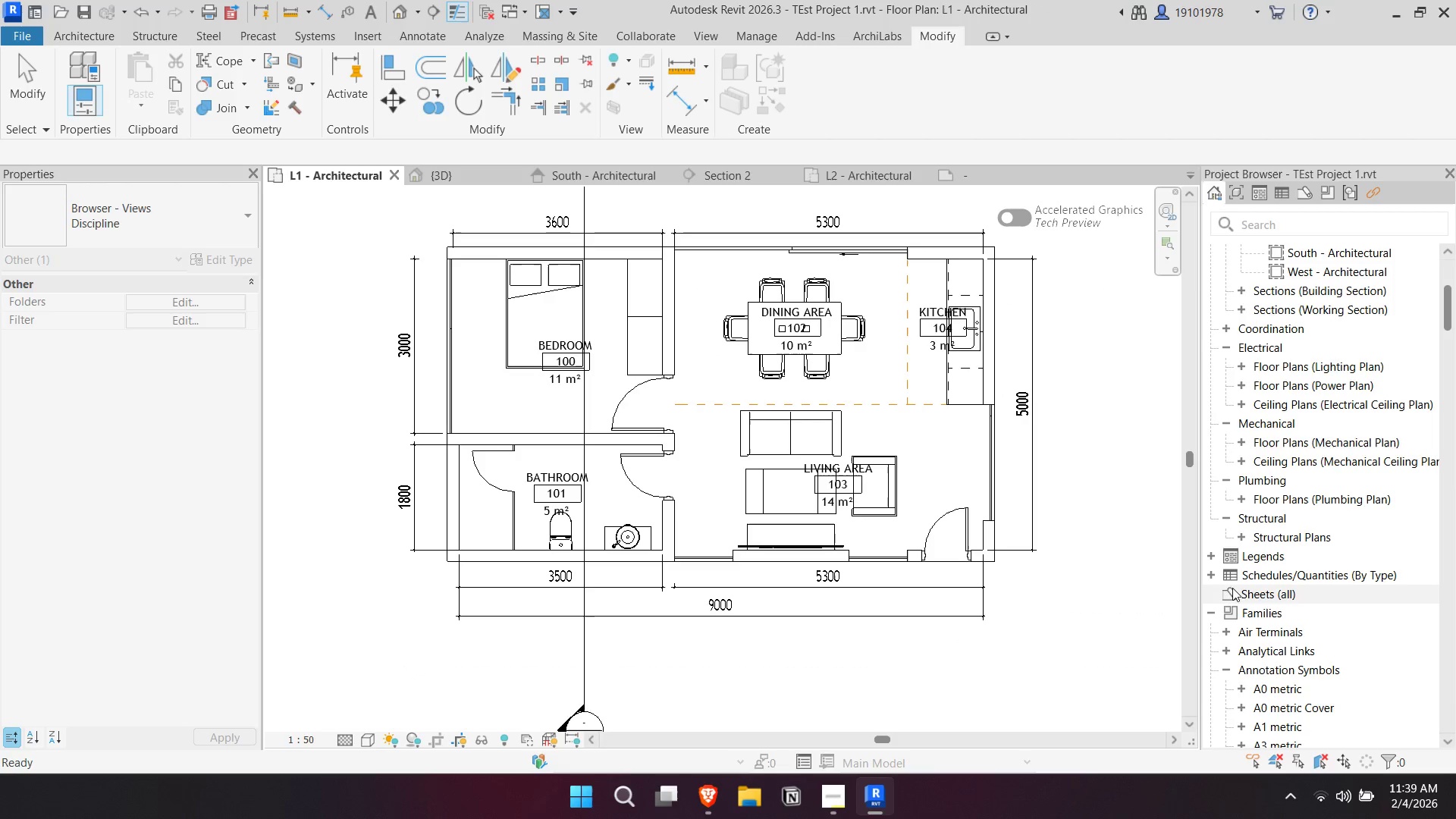 
left_click([1227, 592])
 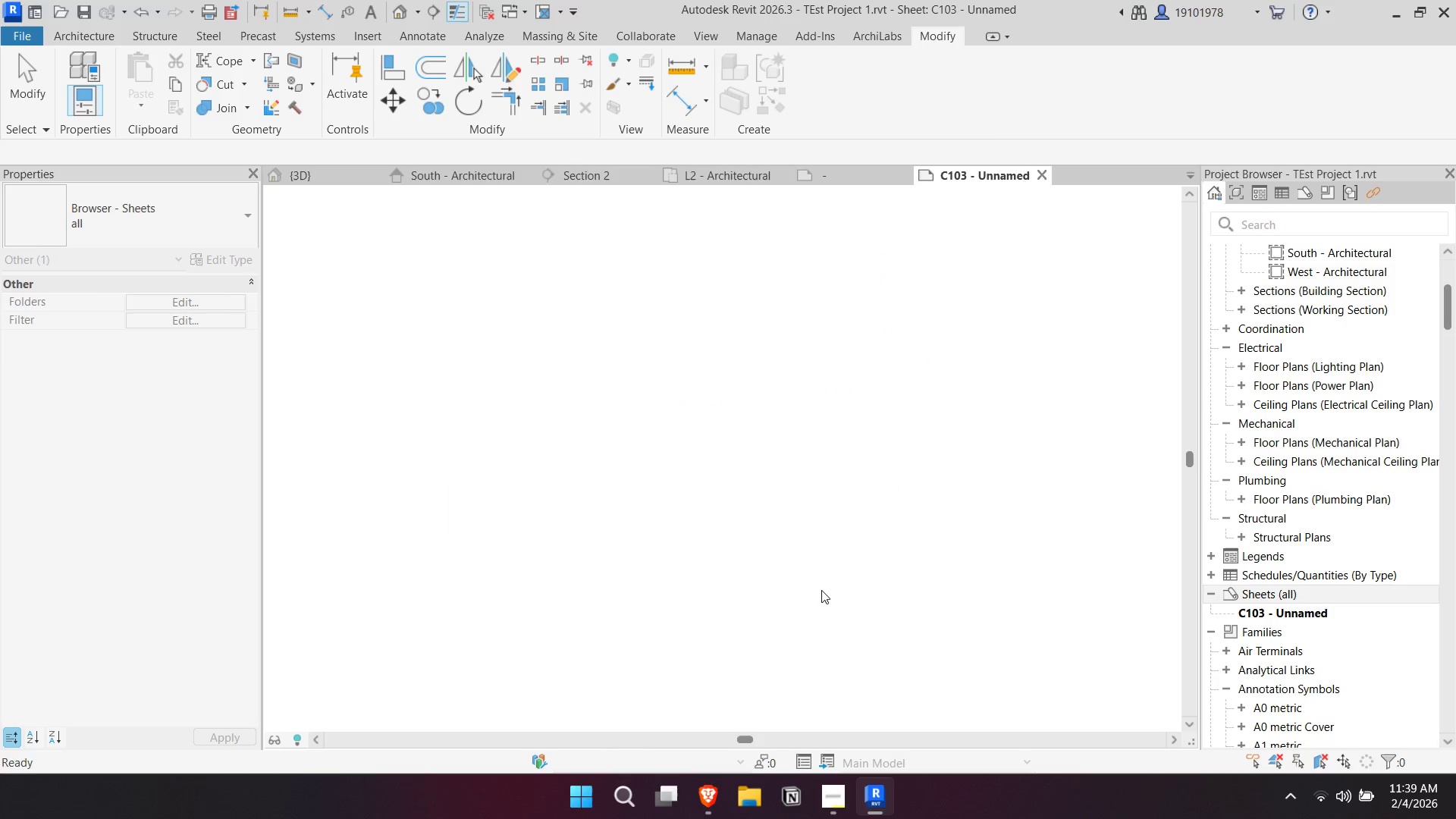 
scroll: coordinate [1276, 408], scroll_direction: up, amount: 5.0
 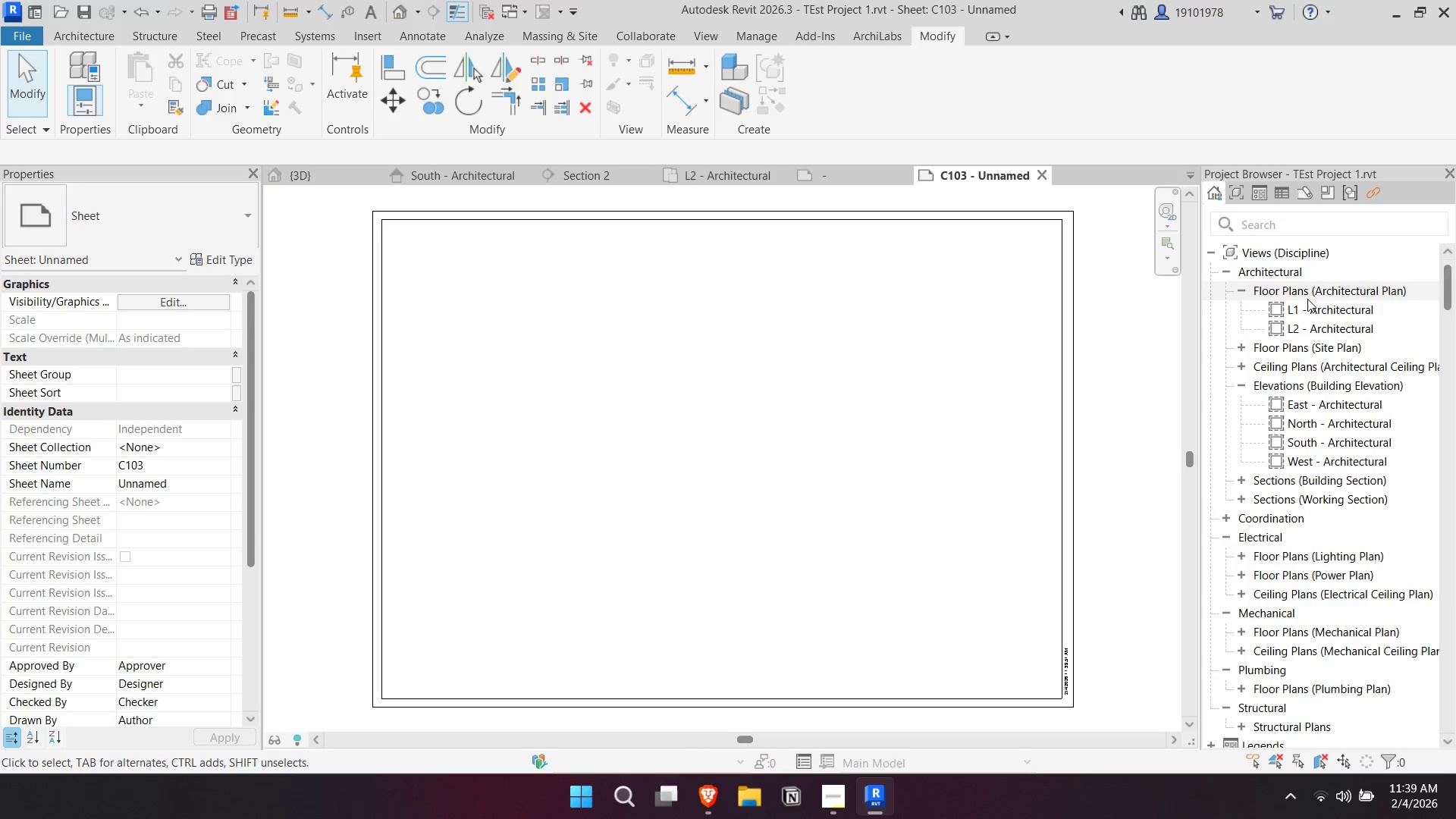 
left_click([1315, 310])
 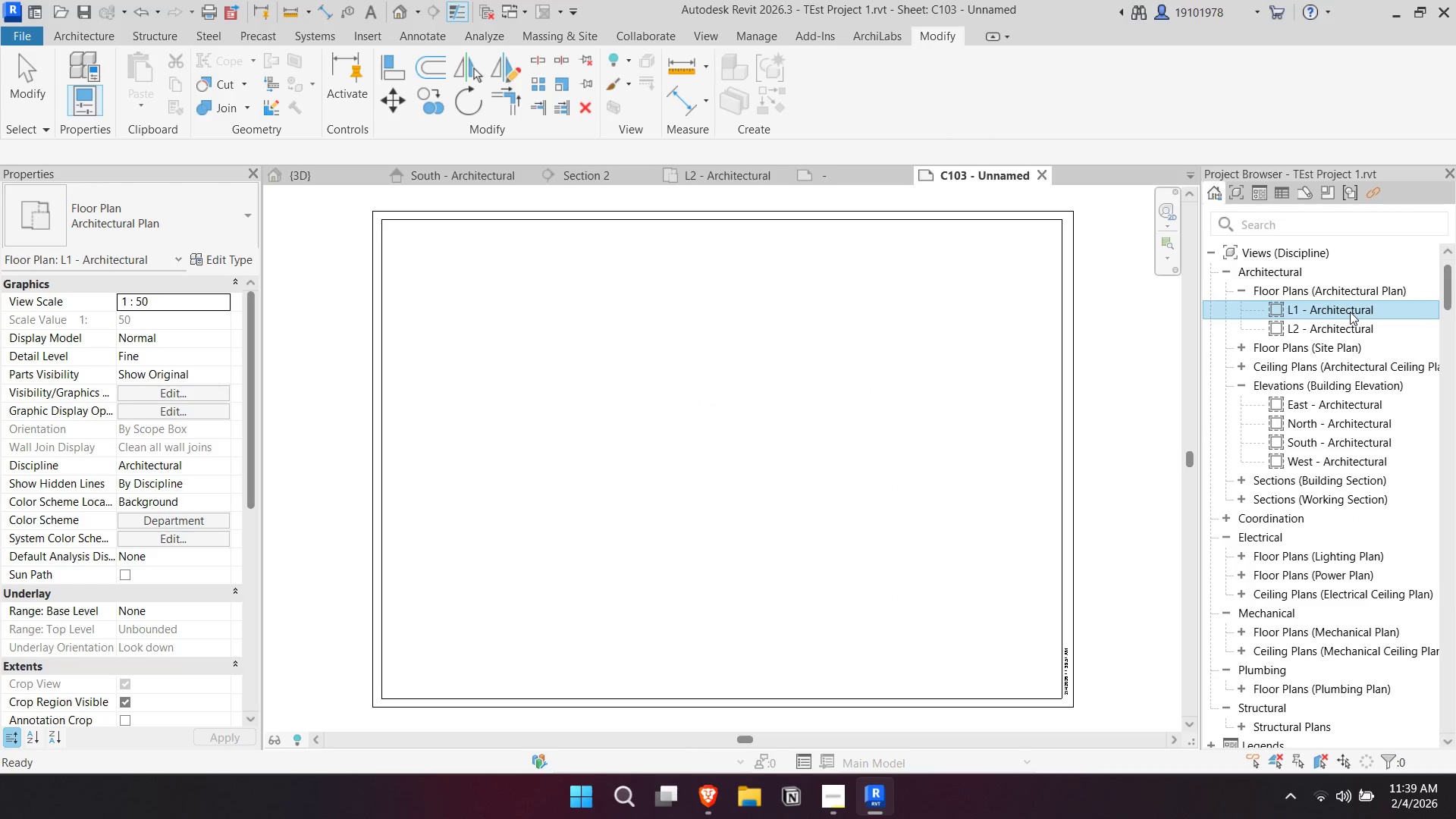 
left_click_drag(start_coordinate=[1350, 312], to_coordinate=[798, 379])
 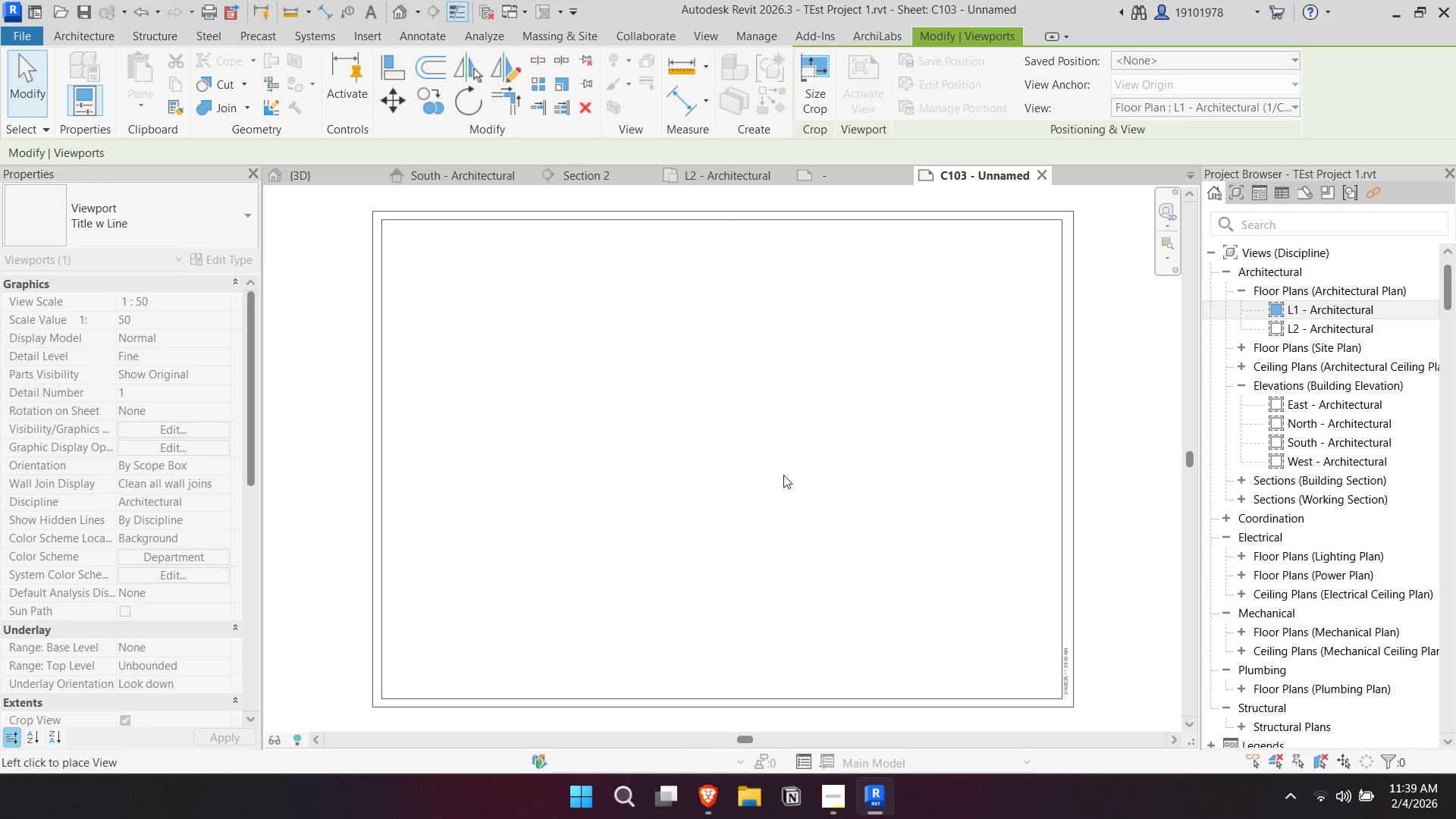 
scroll: coordinate [757, 427], scroll_direction: down, amount: 5.0
 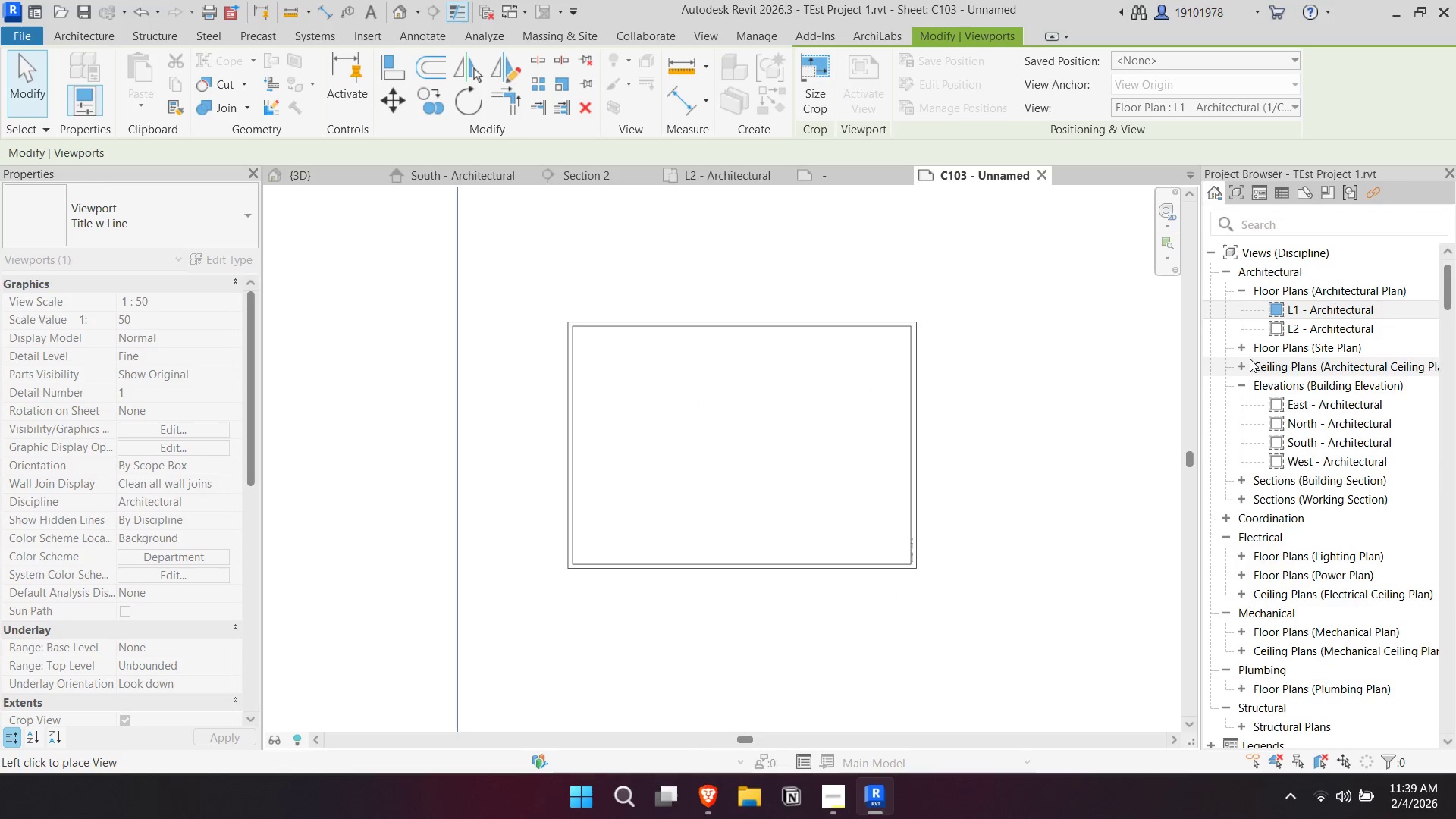 
left_click_drag(start_coordinate=[1294, 306], to_coordinate=[777, 421])
 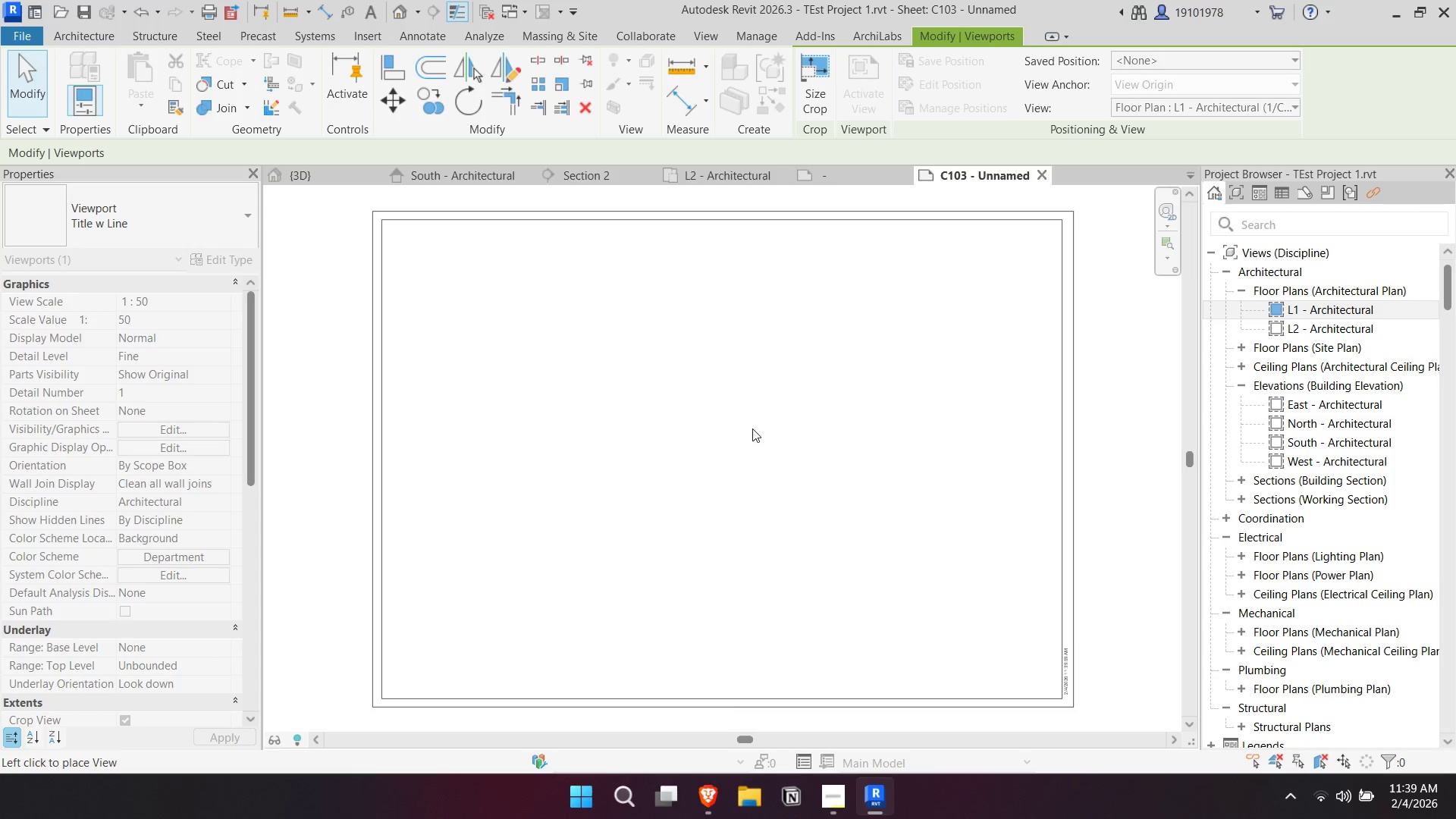 
left_click([761, 445])
 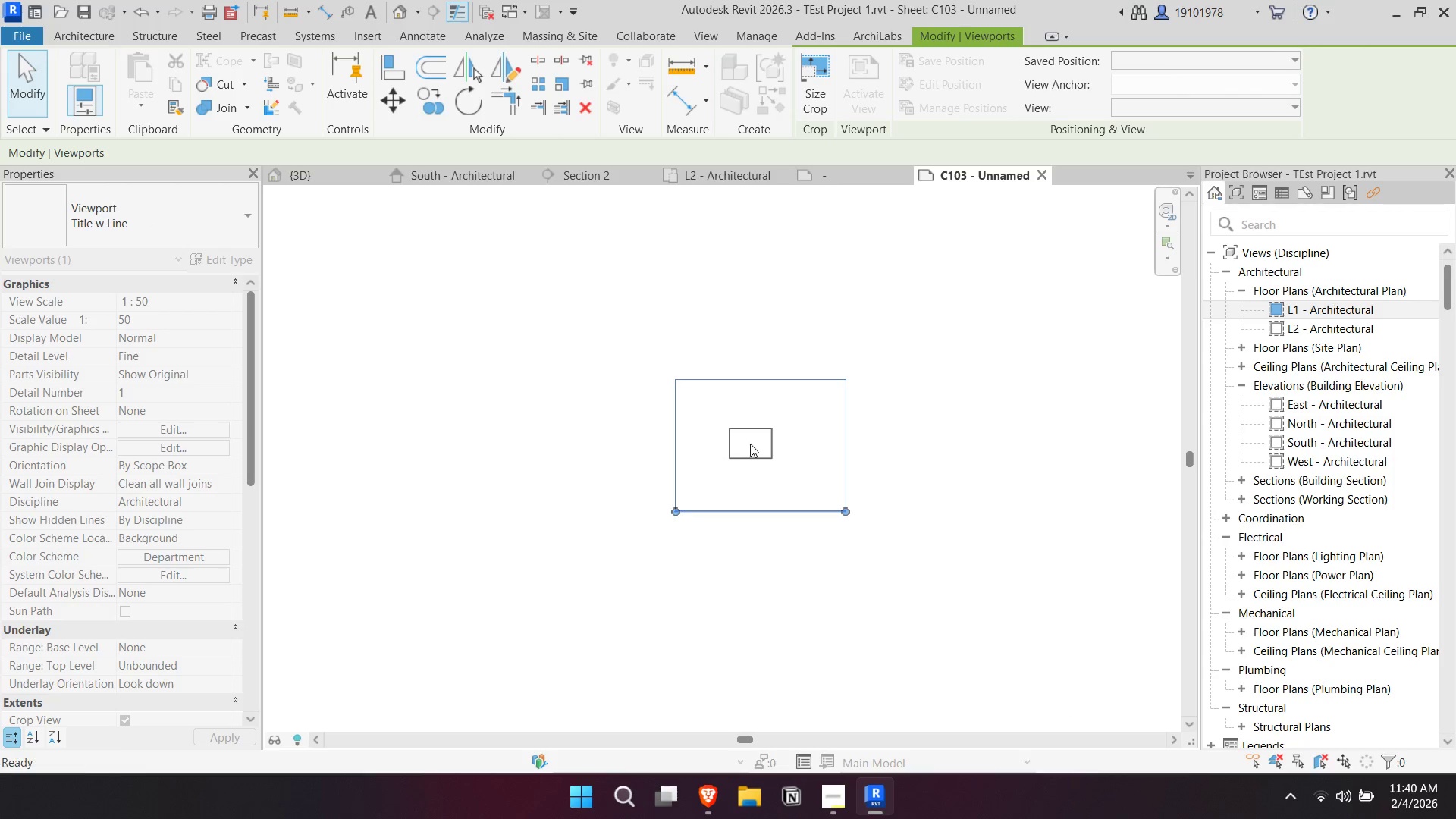 
scroll: coordinate [754, 450], scroll_direction: down, amount: 20.0
 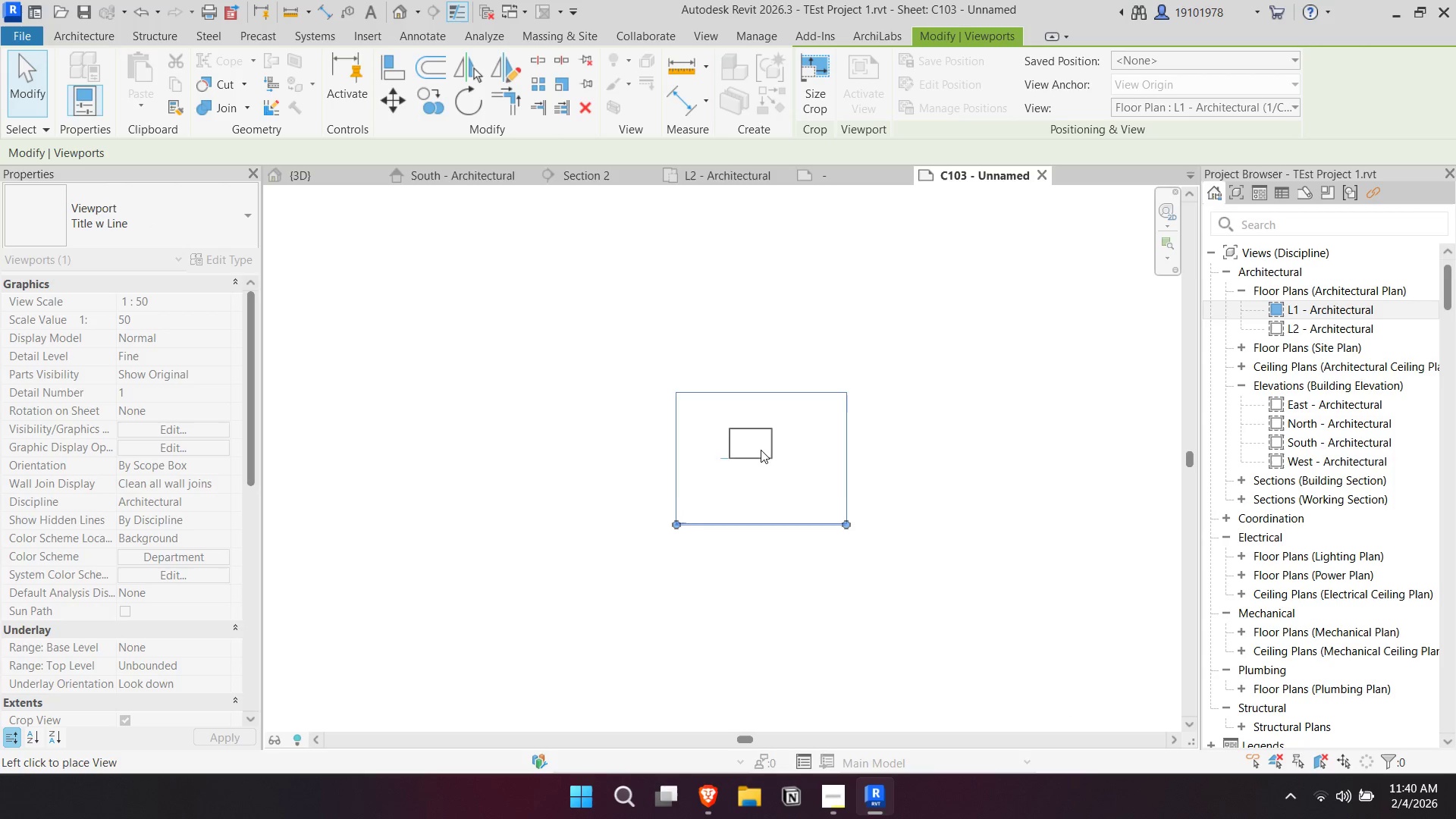 
scroll: coordinate [687, 411], scroll_direction: up, amount: 8.0
 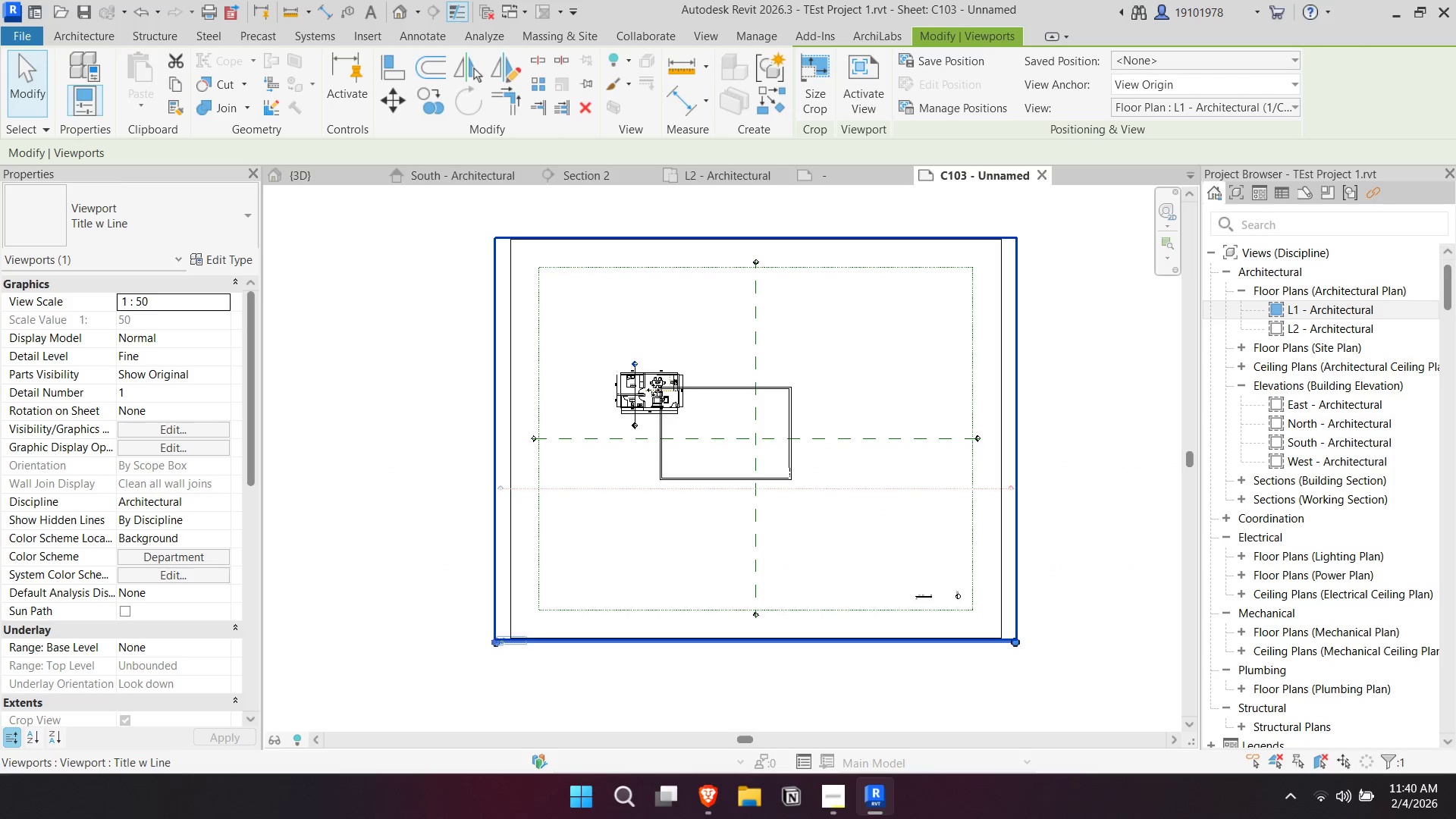 
left_click_drag(start_coordinate=[641, 382], to_coordinate=[723, 432])
 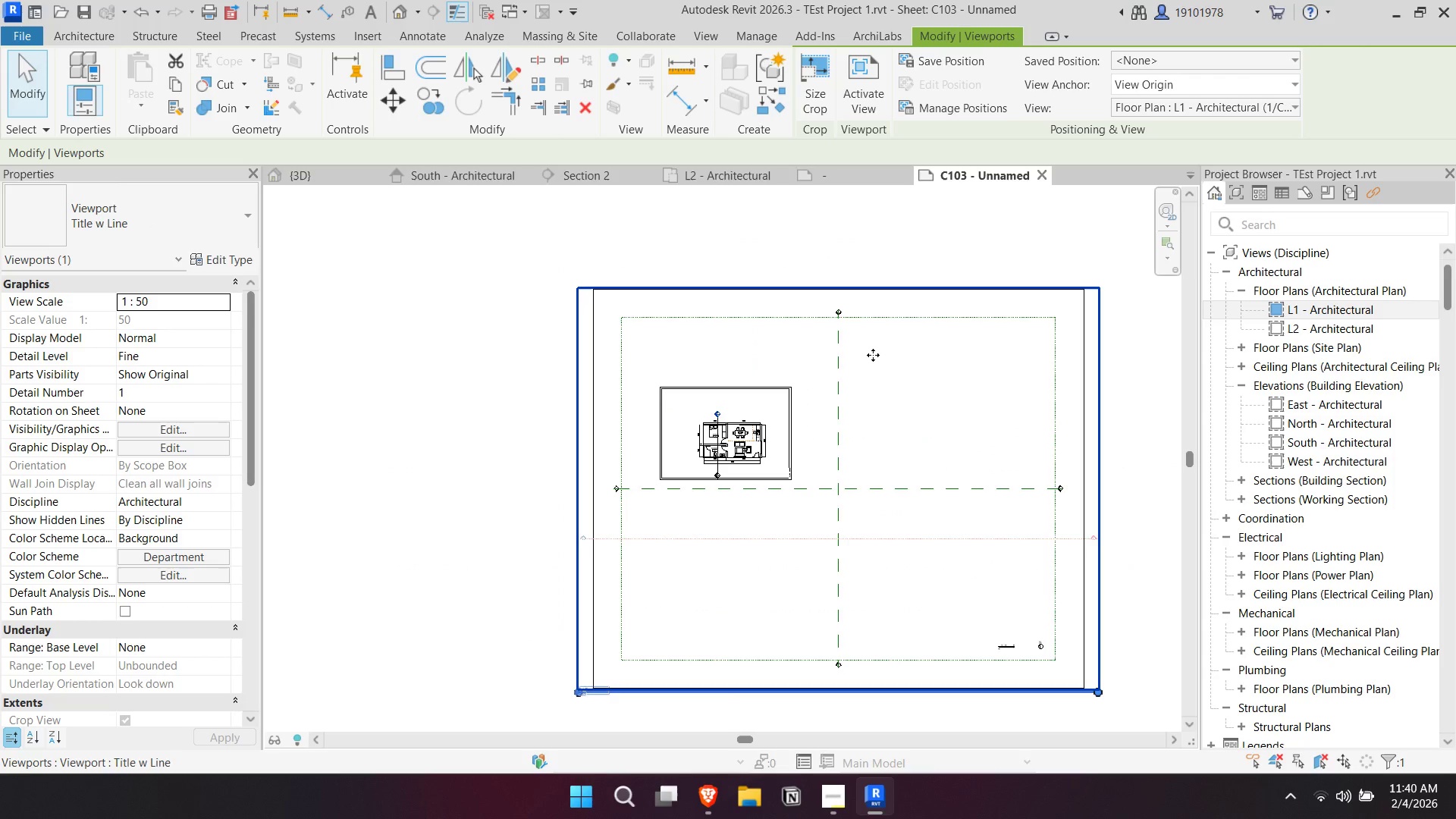 
left_click([935, 357])
 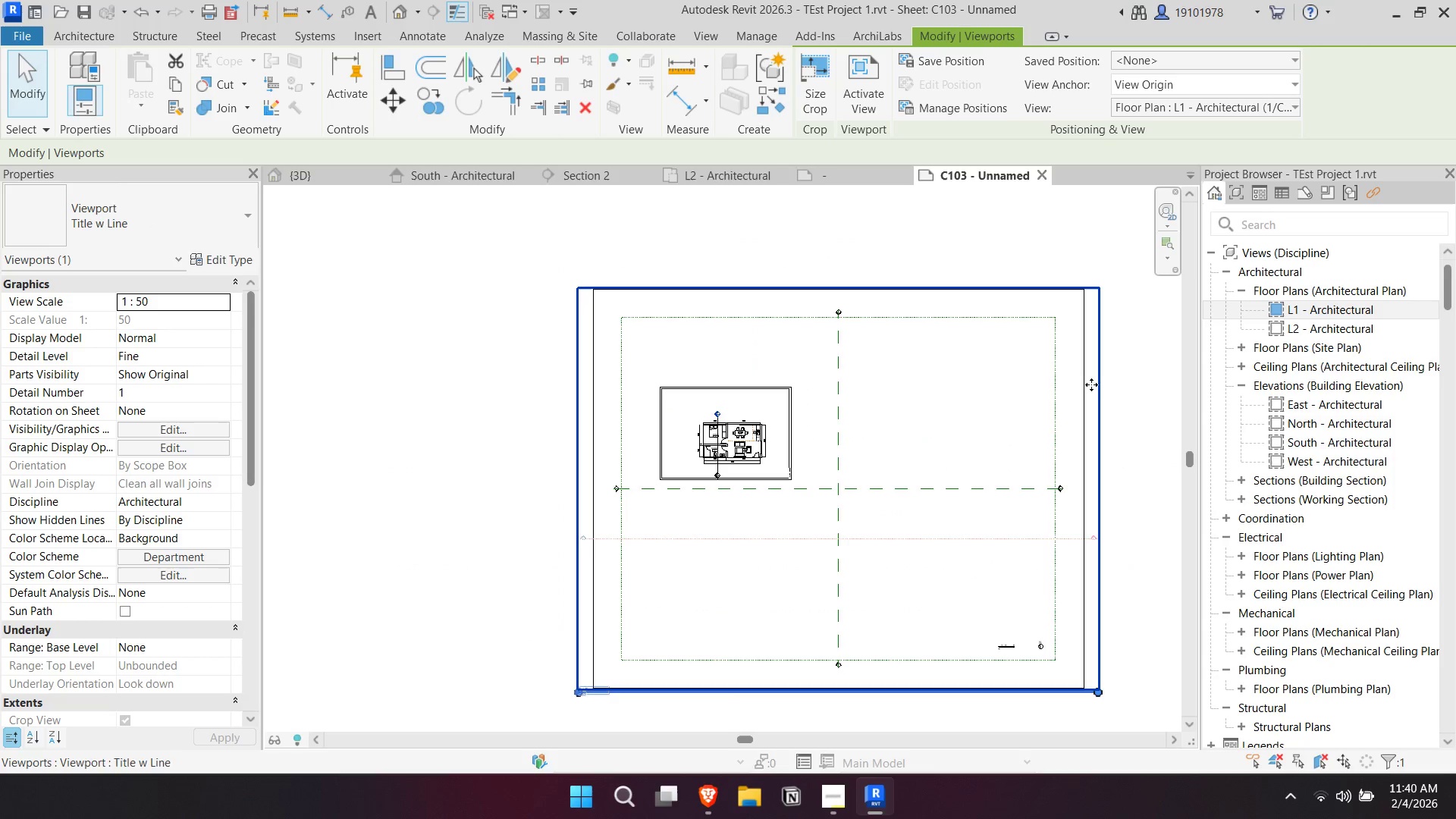 
double_click([1090, 383])
 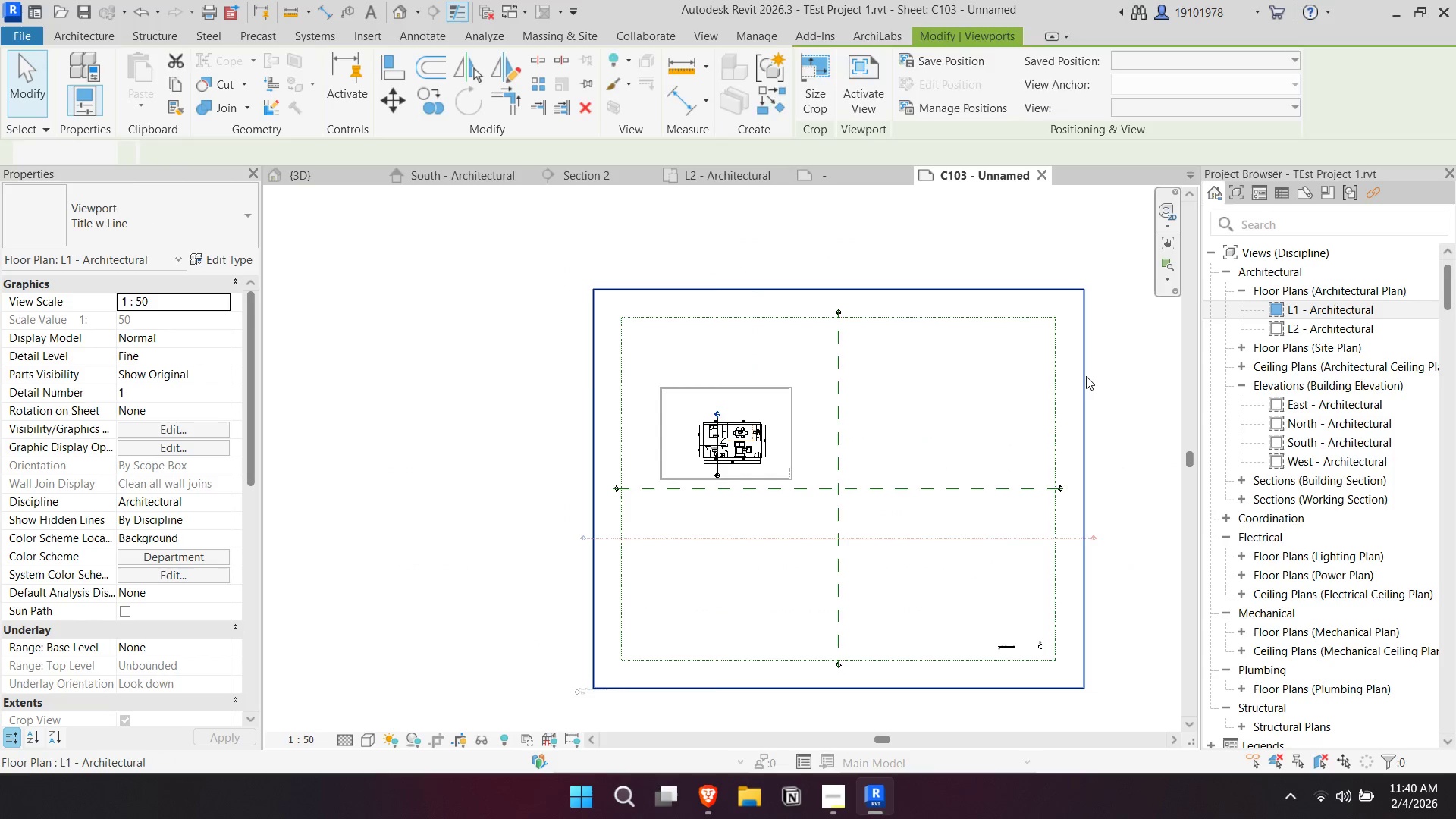 
triple_click([1085, 375])
 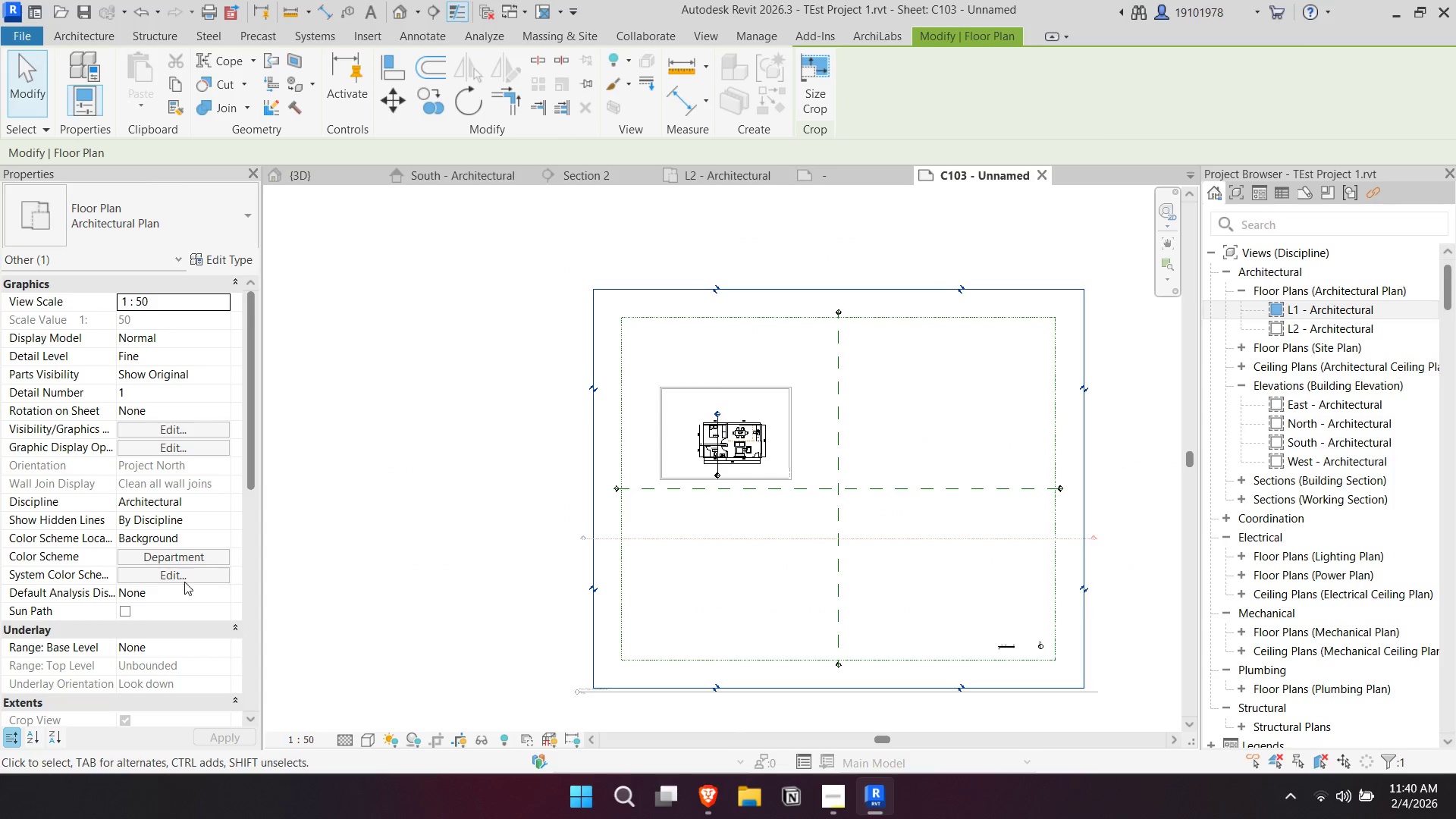 
scroll: coordinate [177, 539], scroll_direction: down, amount: 3.0
 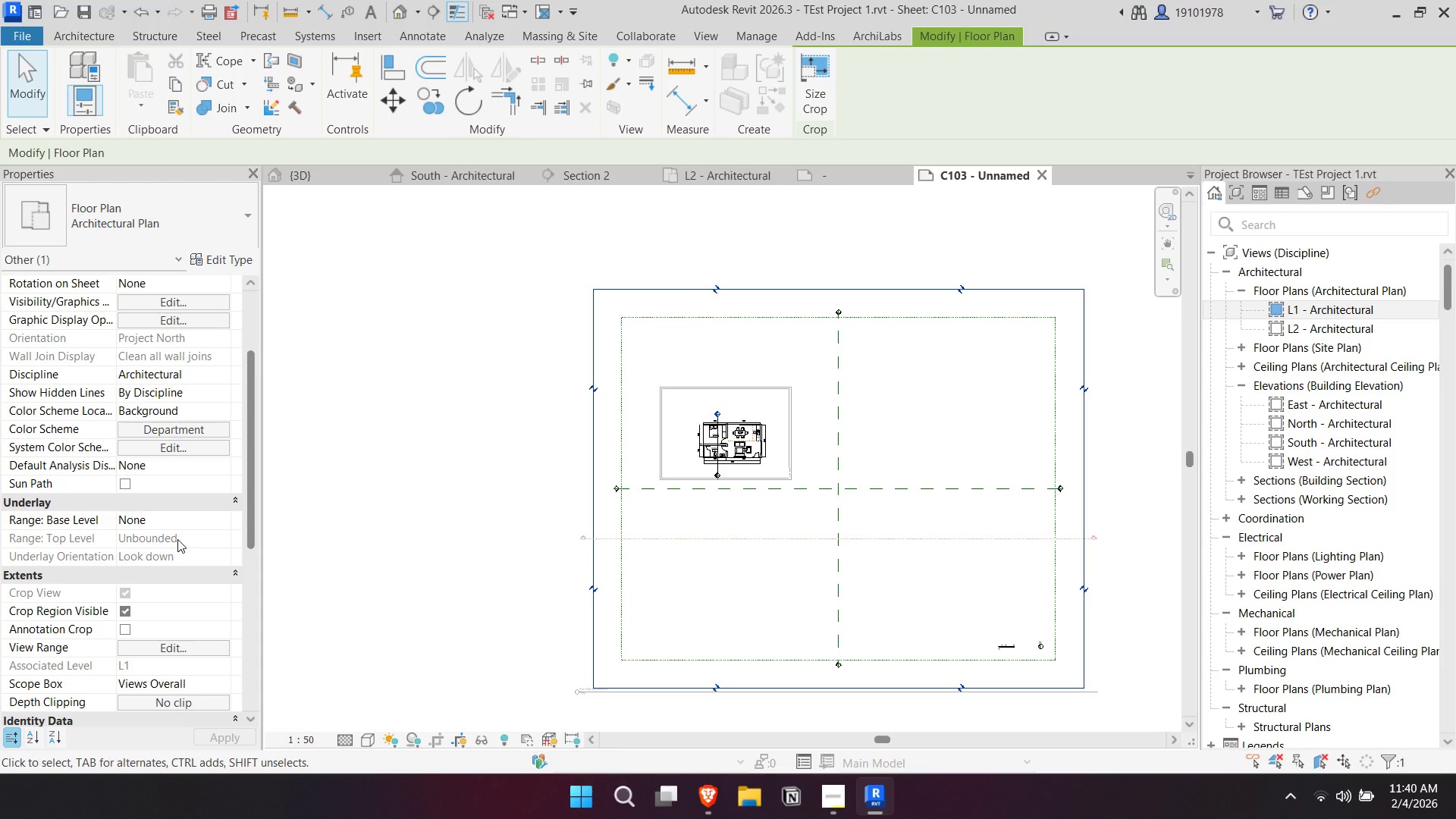 
scroll: coordinate [175, 533], scroll_direction: up, amount: 7.0
 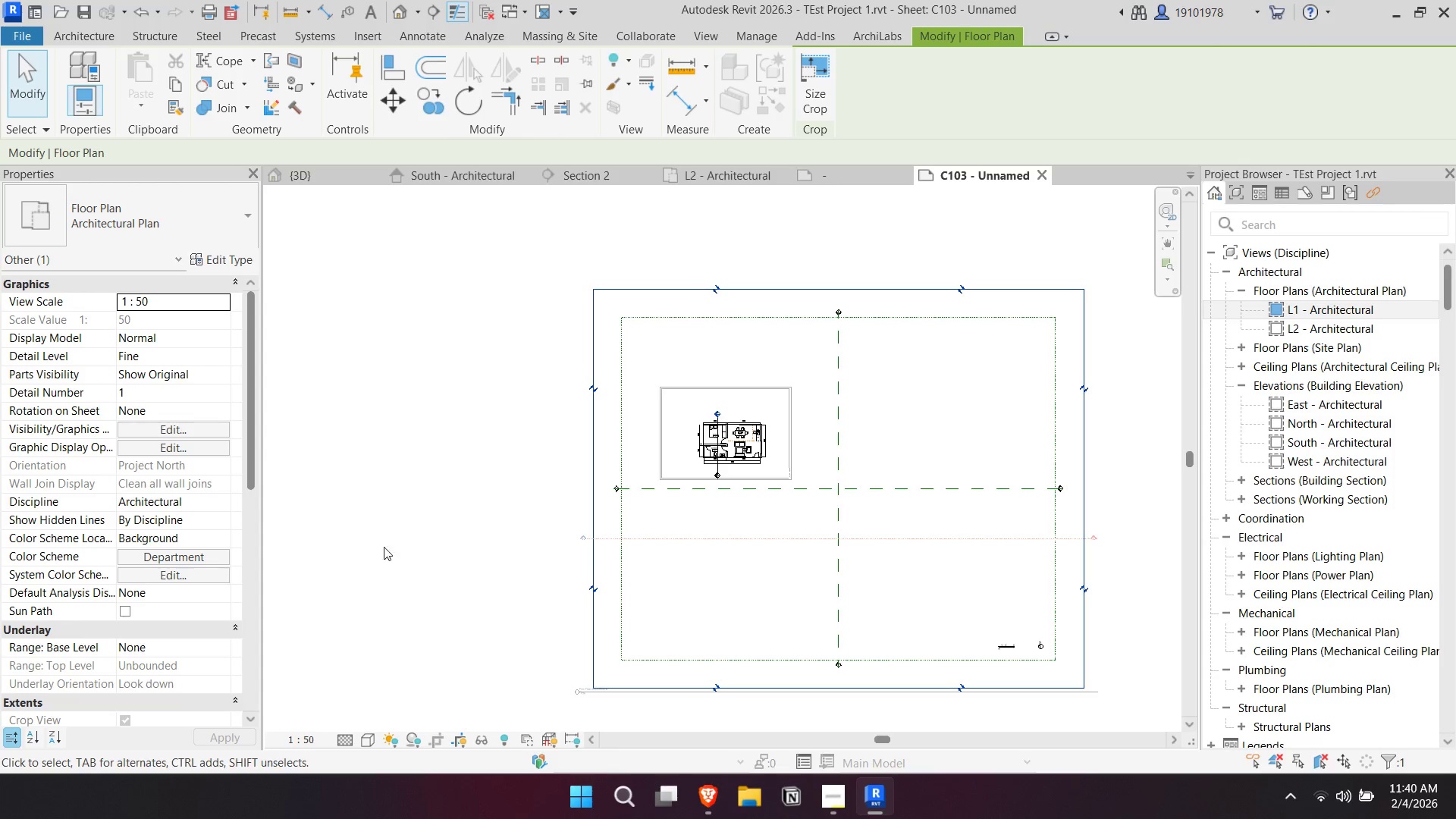 
left_click([439, 538])
 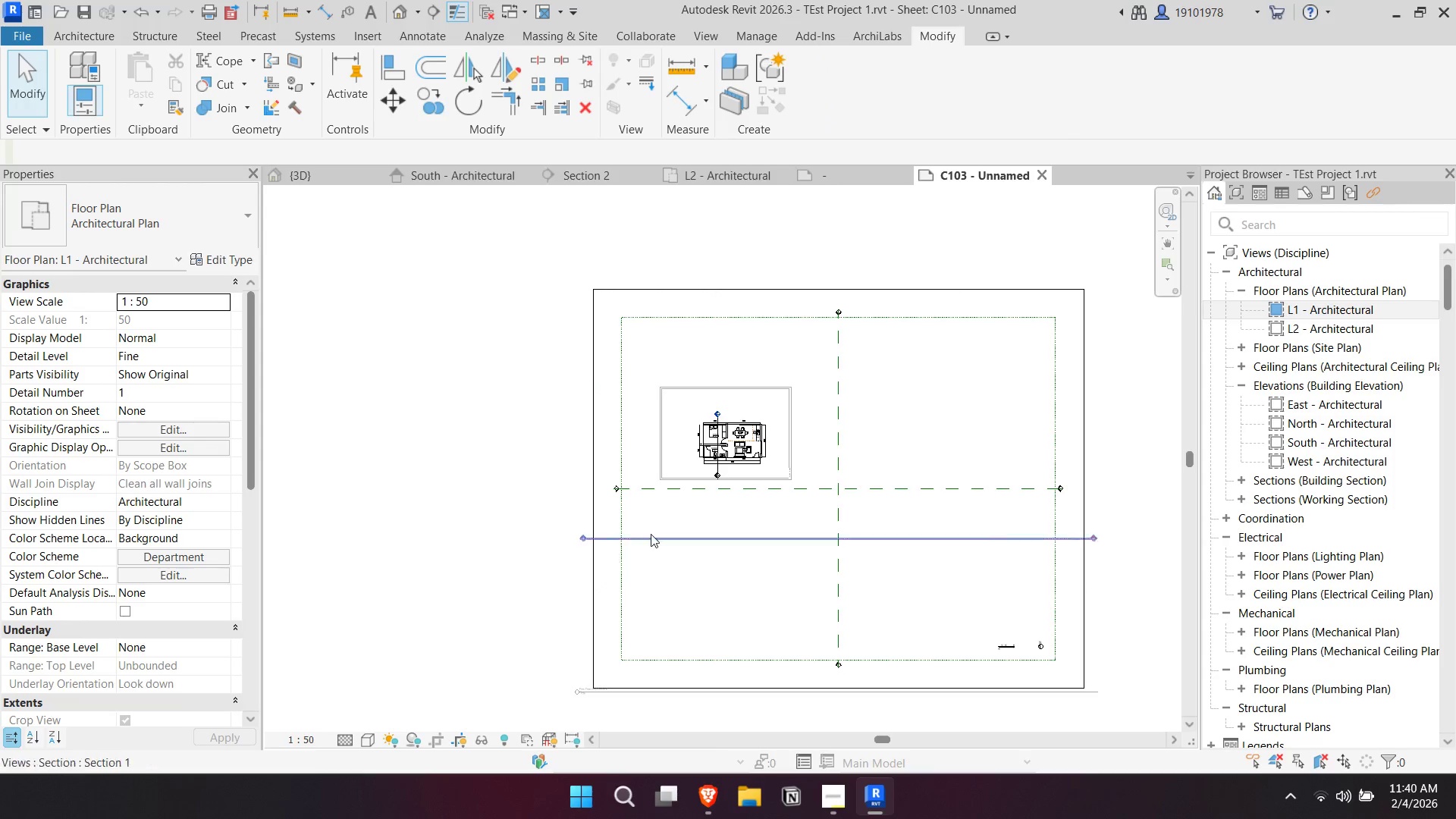 
scroll: coordinate [723, 401], scroll_direction: up, amount: 4.0
 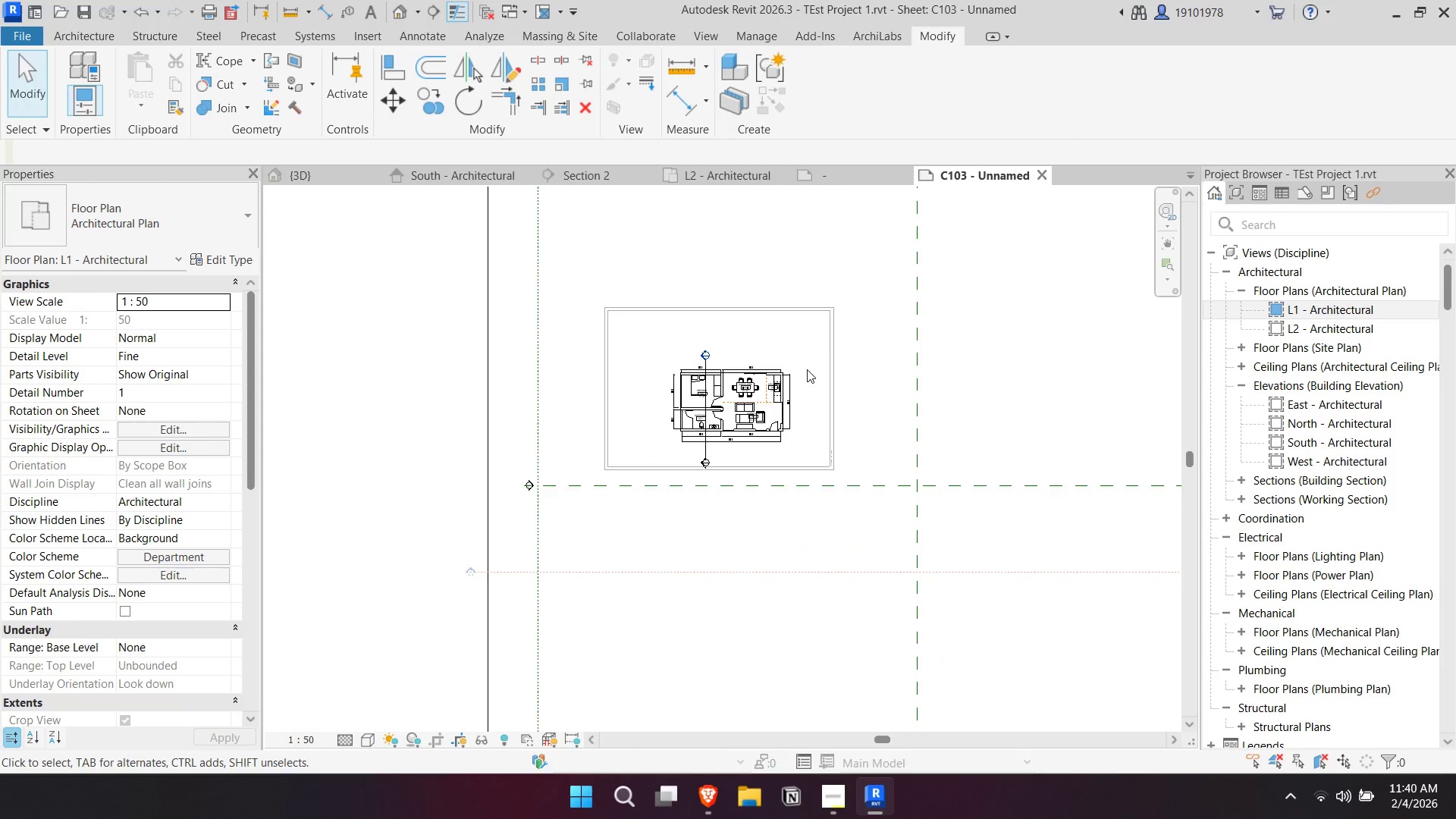 
double_click([438, 369])
 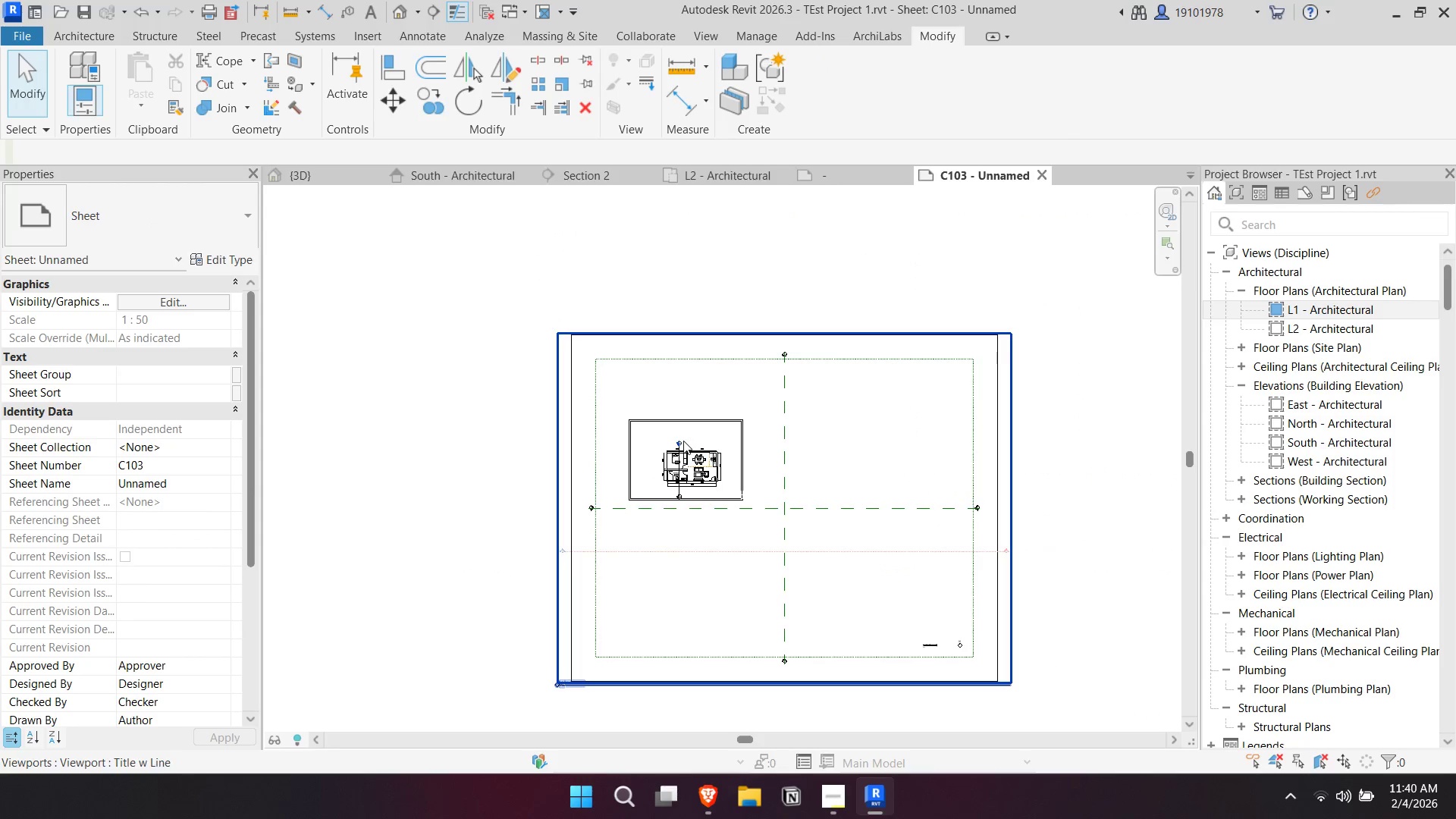 
scroll: coordinate [647, 515], scroll_direction: down, amount: 5.0
 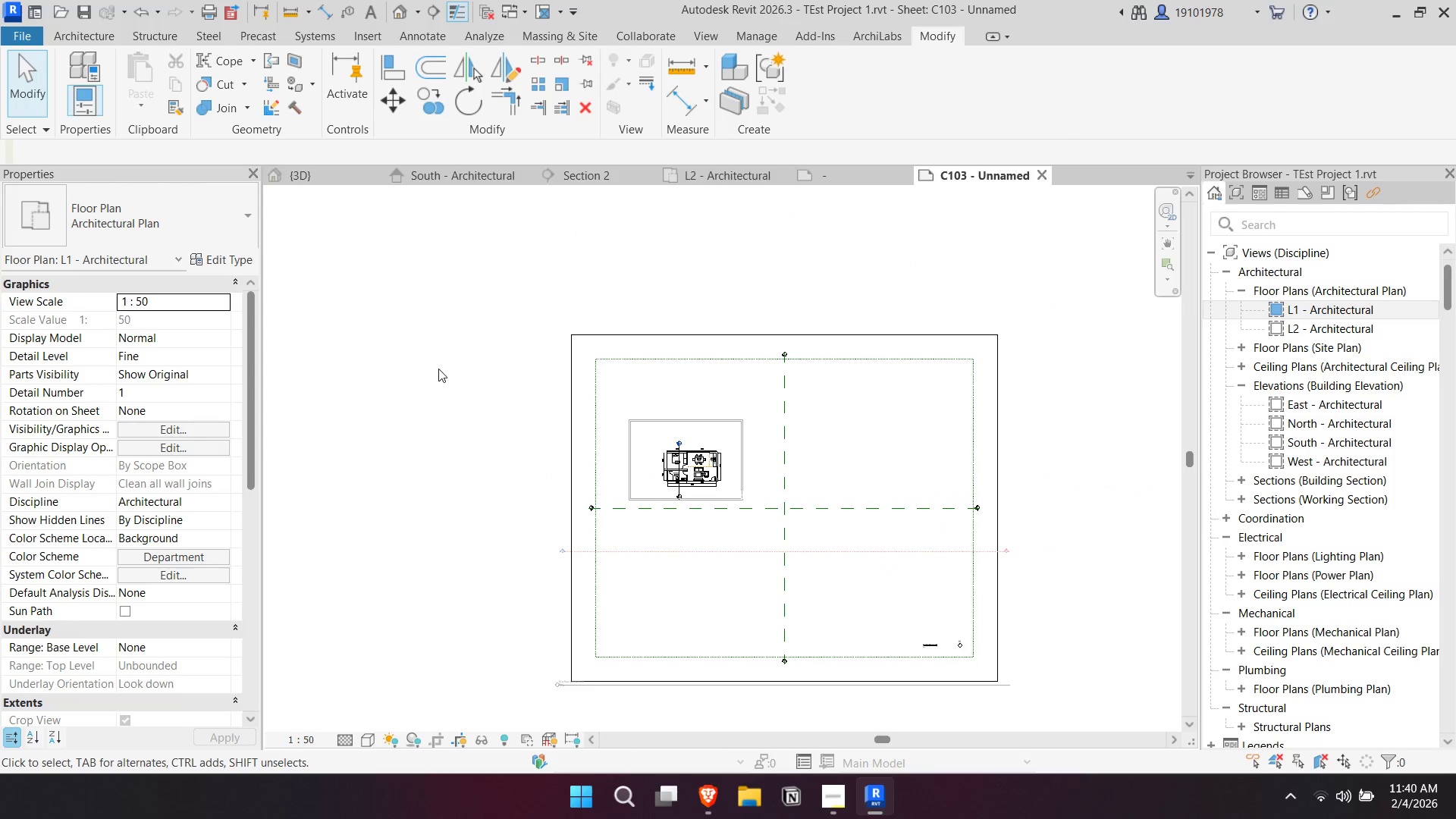 
left_click_drag(start_coordinate=[683, 453], to_coordinate=[682, 438])
 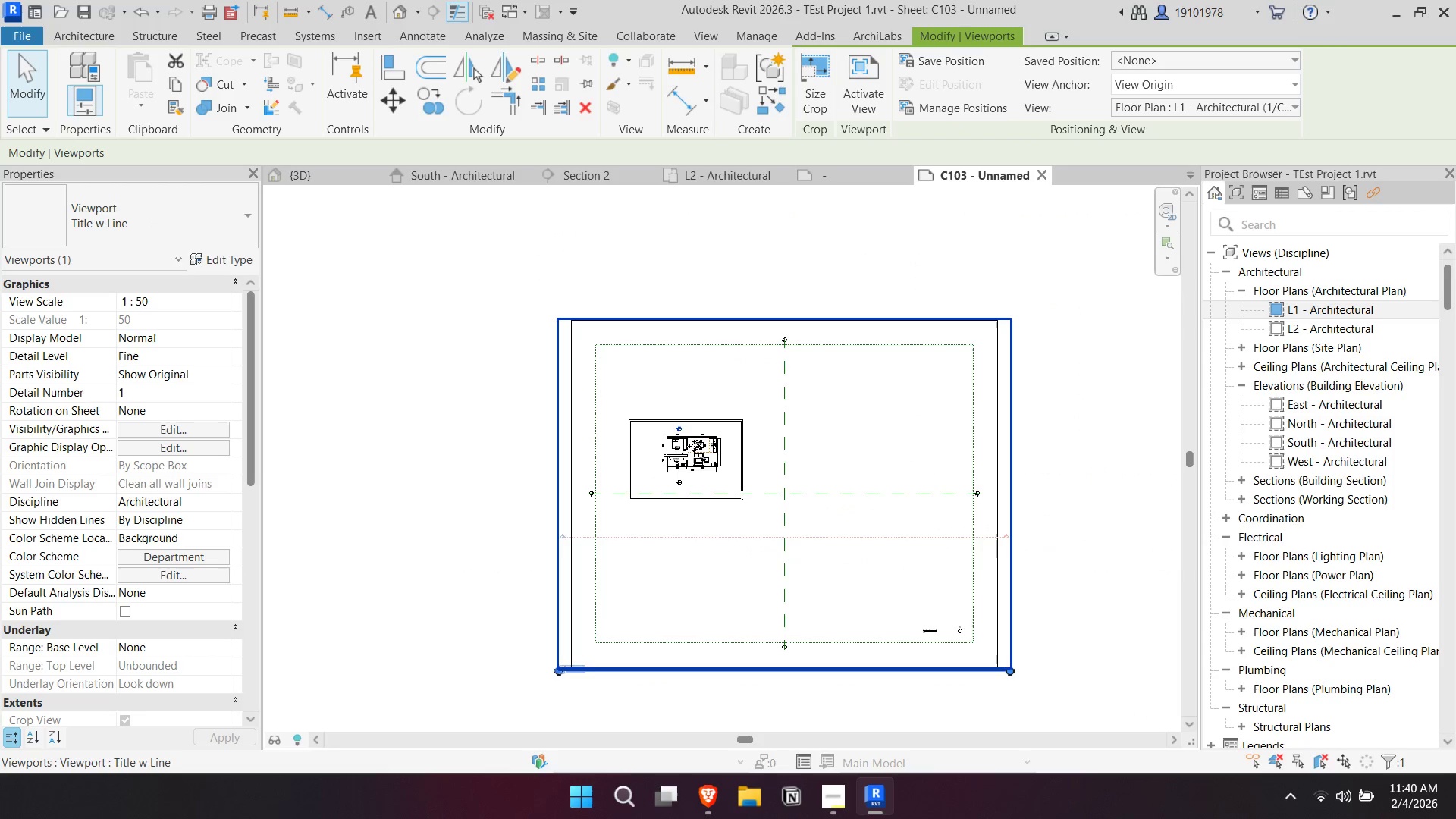 
left_click_drag(start_coordinate=[721, 437], to_coordinate=[689, 451])
 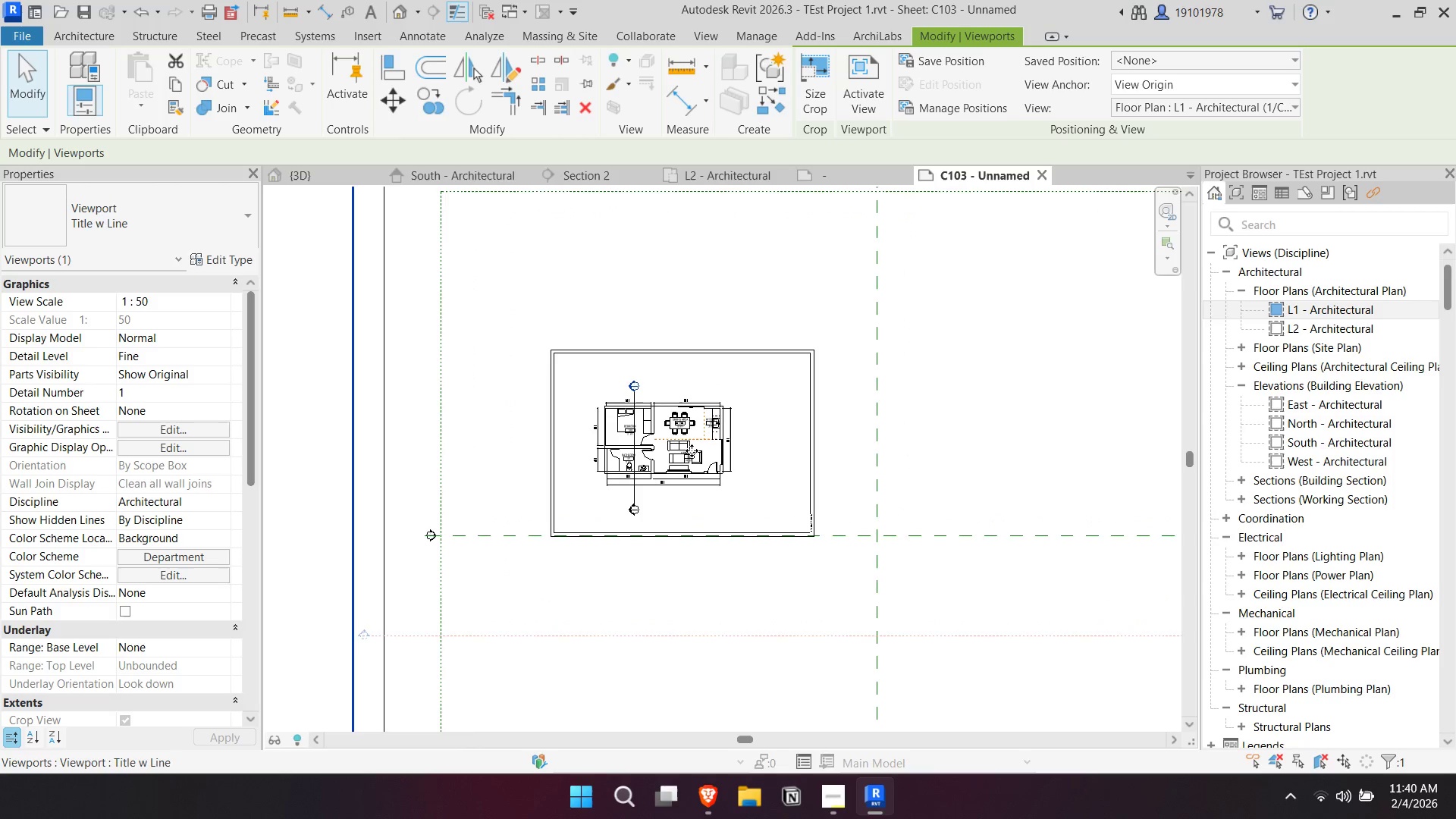 
scroll: coordinate [716, 450], scroll_direction: up, amount: 6.0
 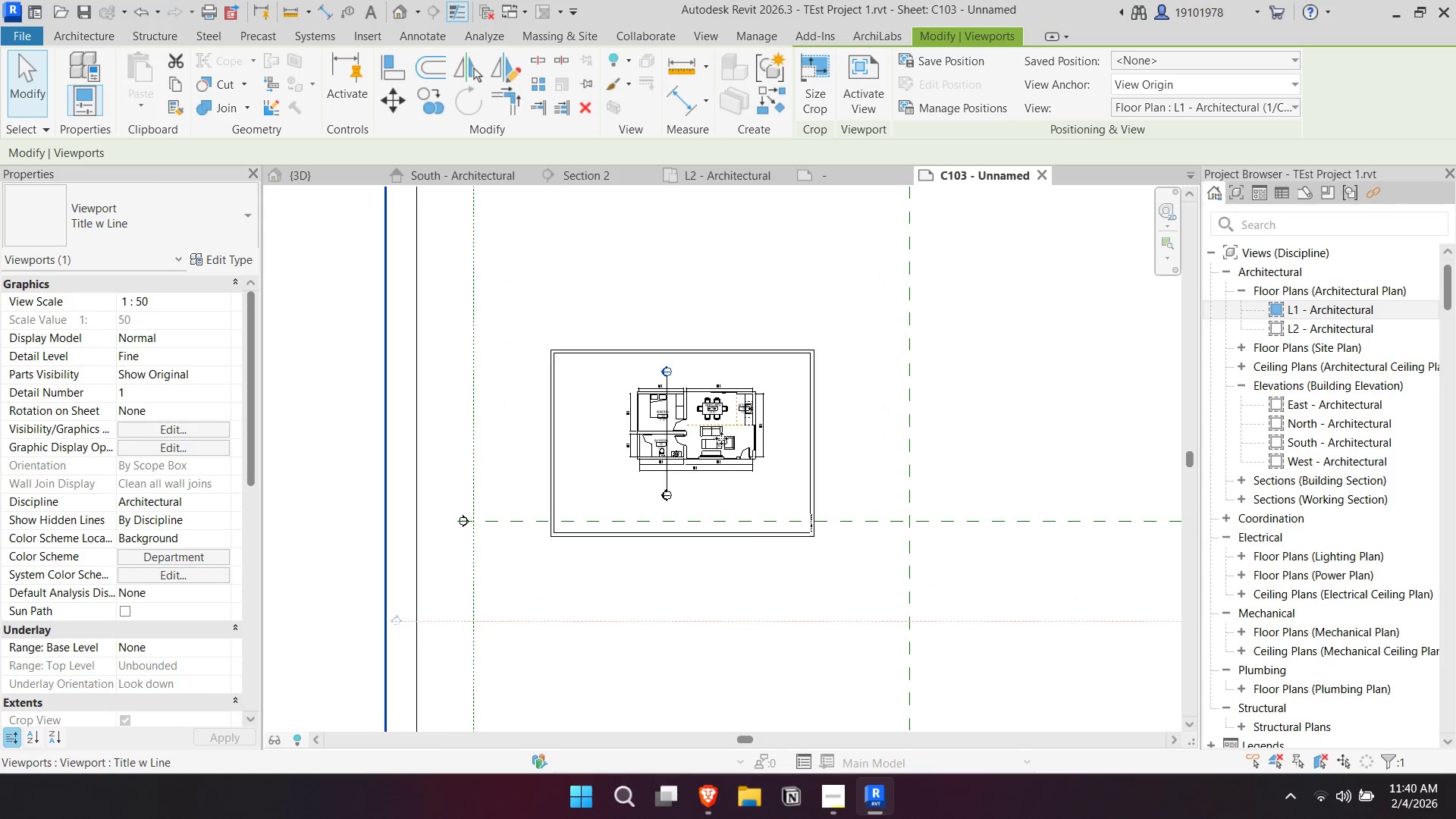 
left_click_drag(start_coordinate=[692, 450], to_coordinate=[724, 444])
 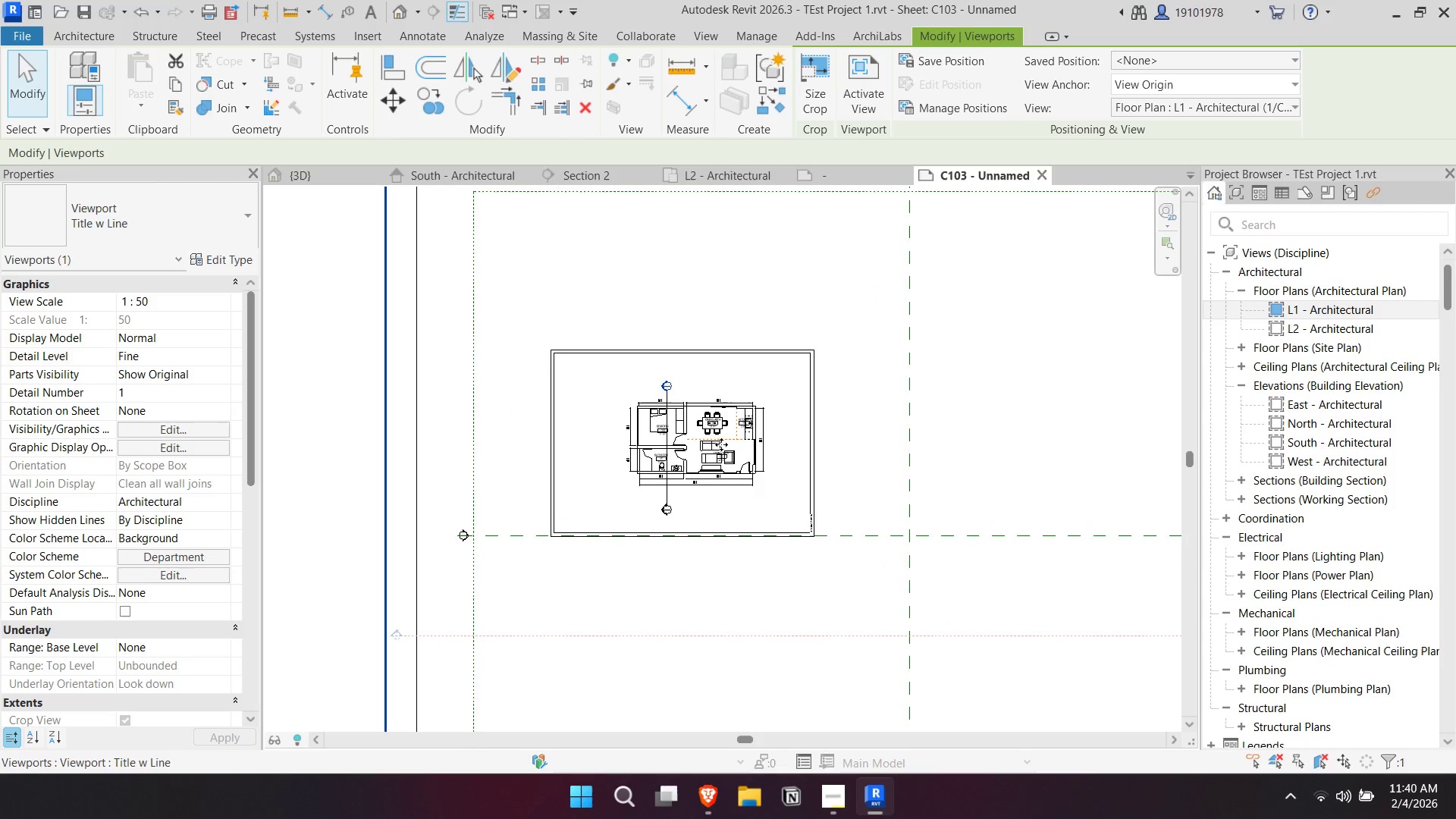 
left_click([714, 327])
 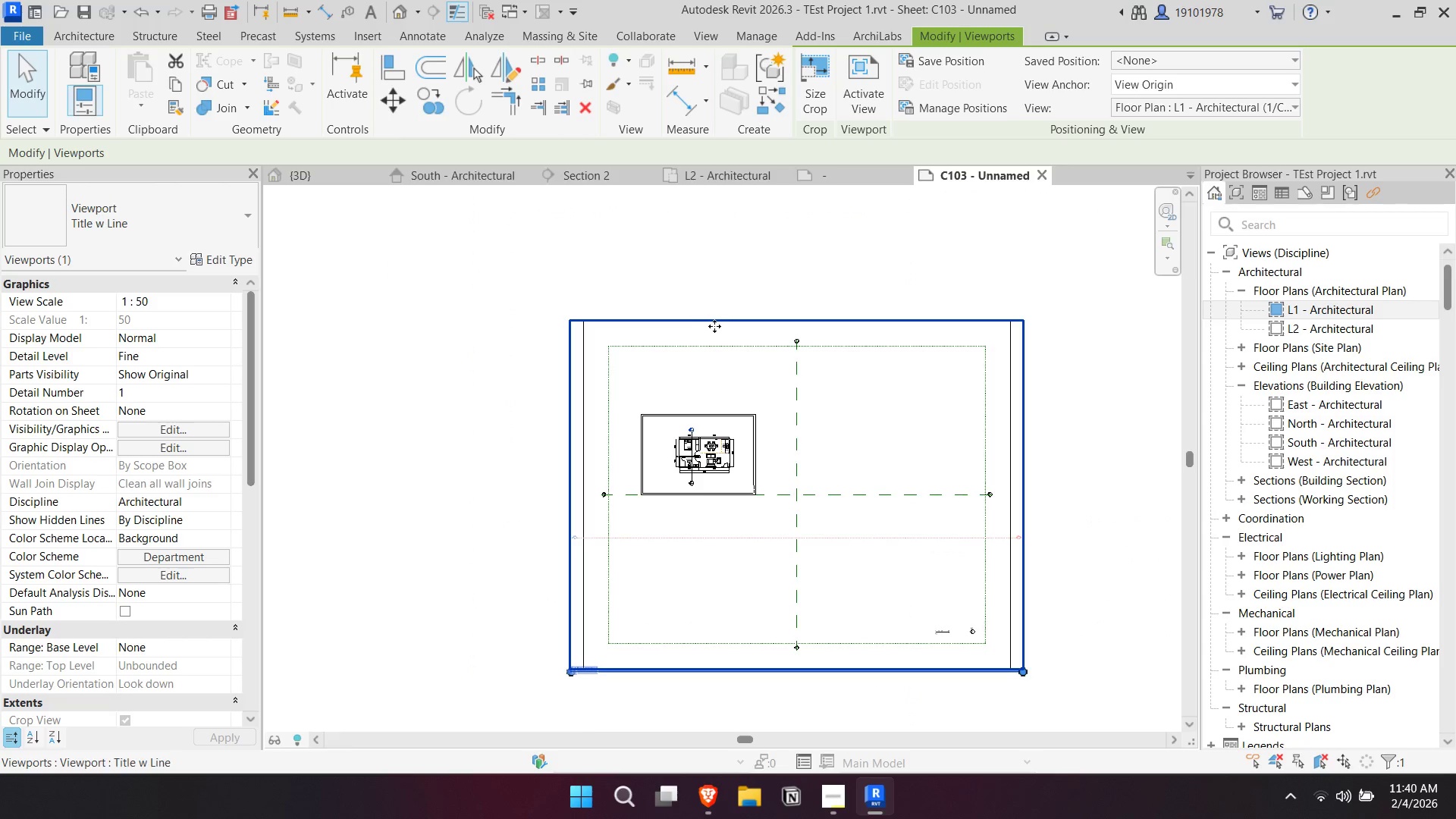 
scroll: coordinate [707, 469], scroll_direction: down, amount: 6.0
 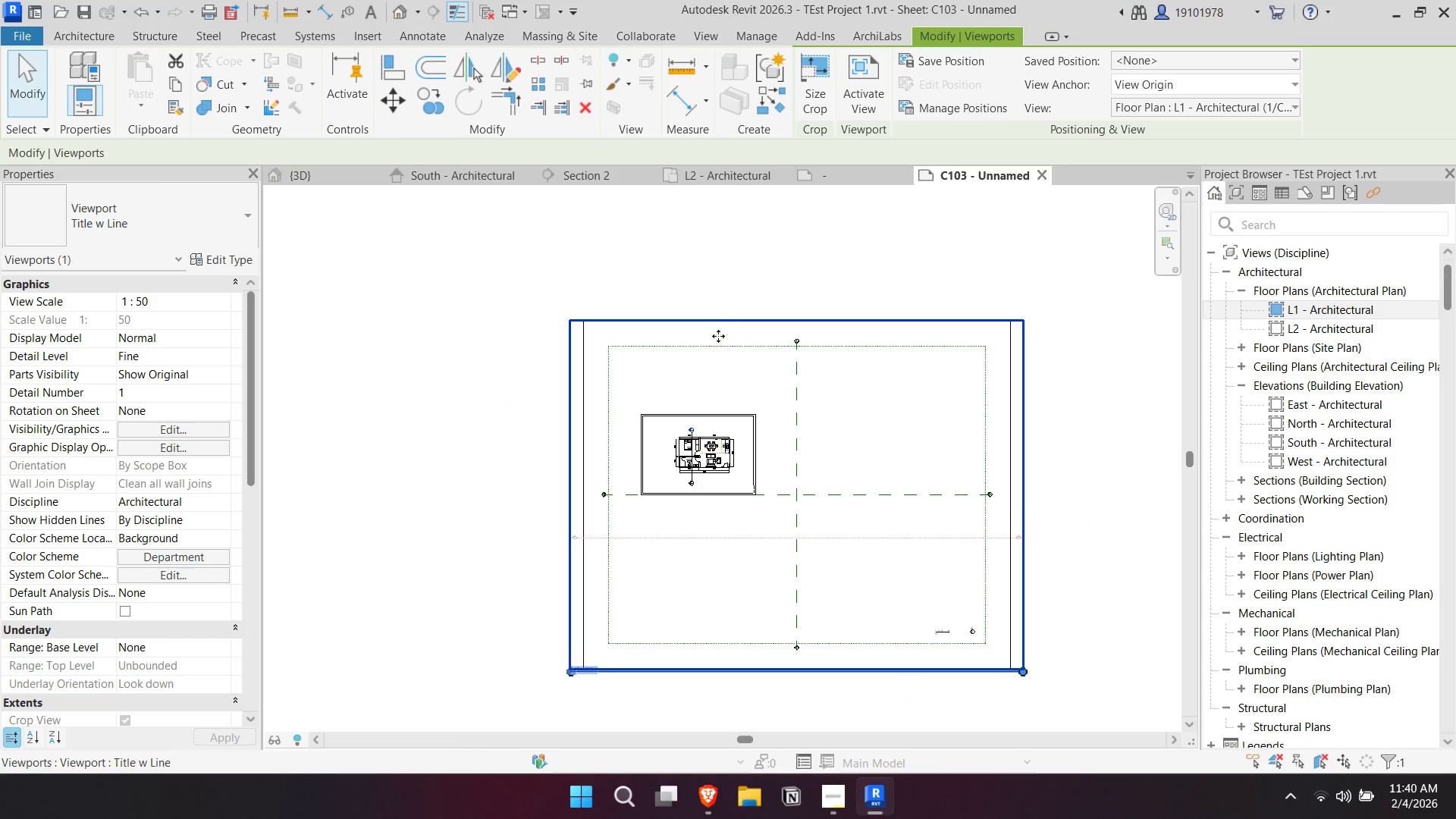 
double_click([714, 326])
 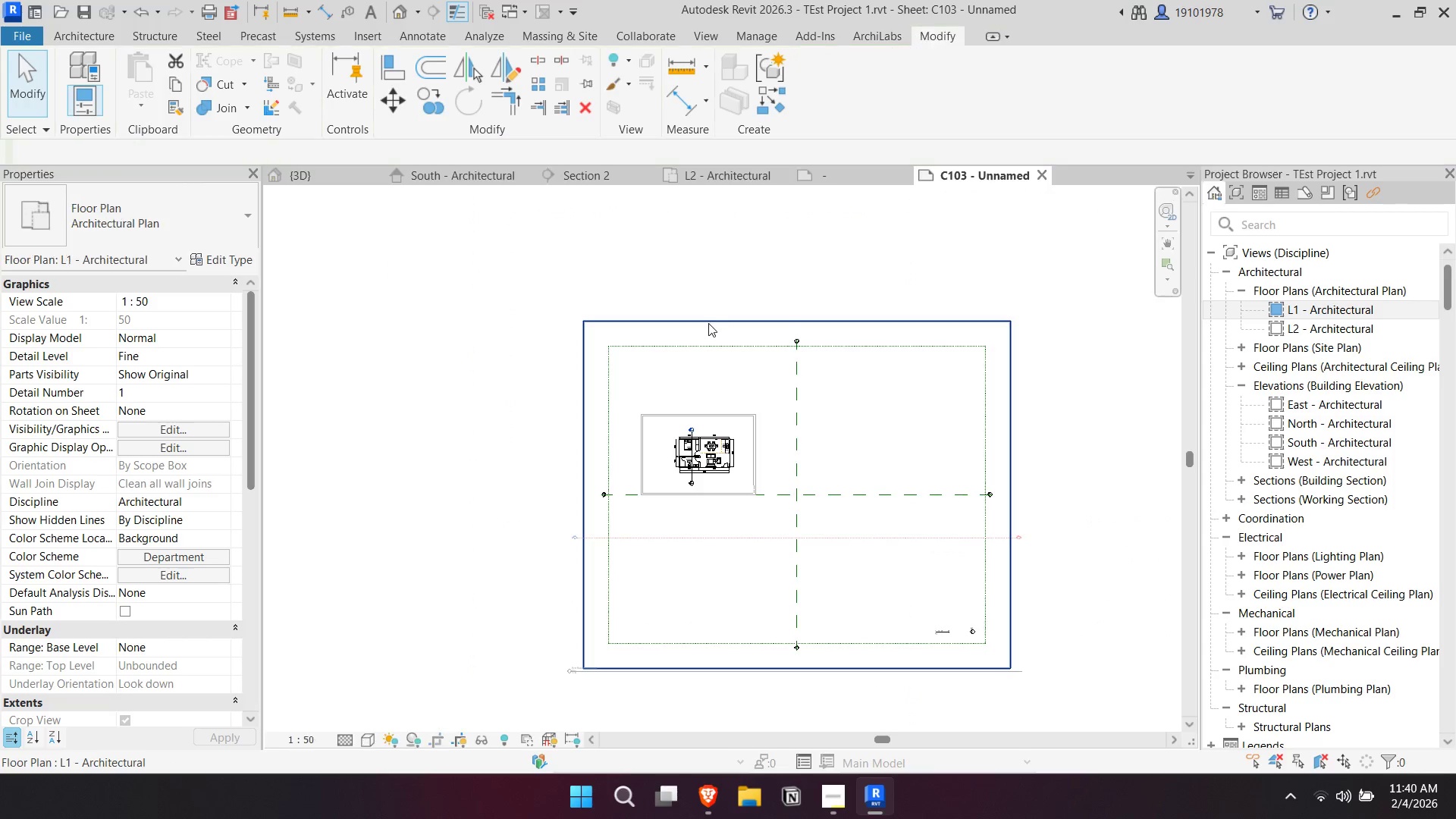 
triple_click([708, 323])
 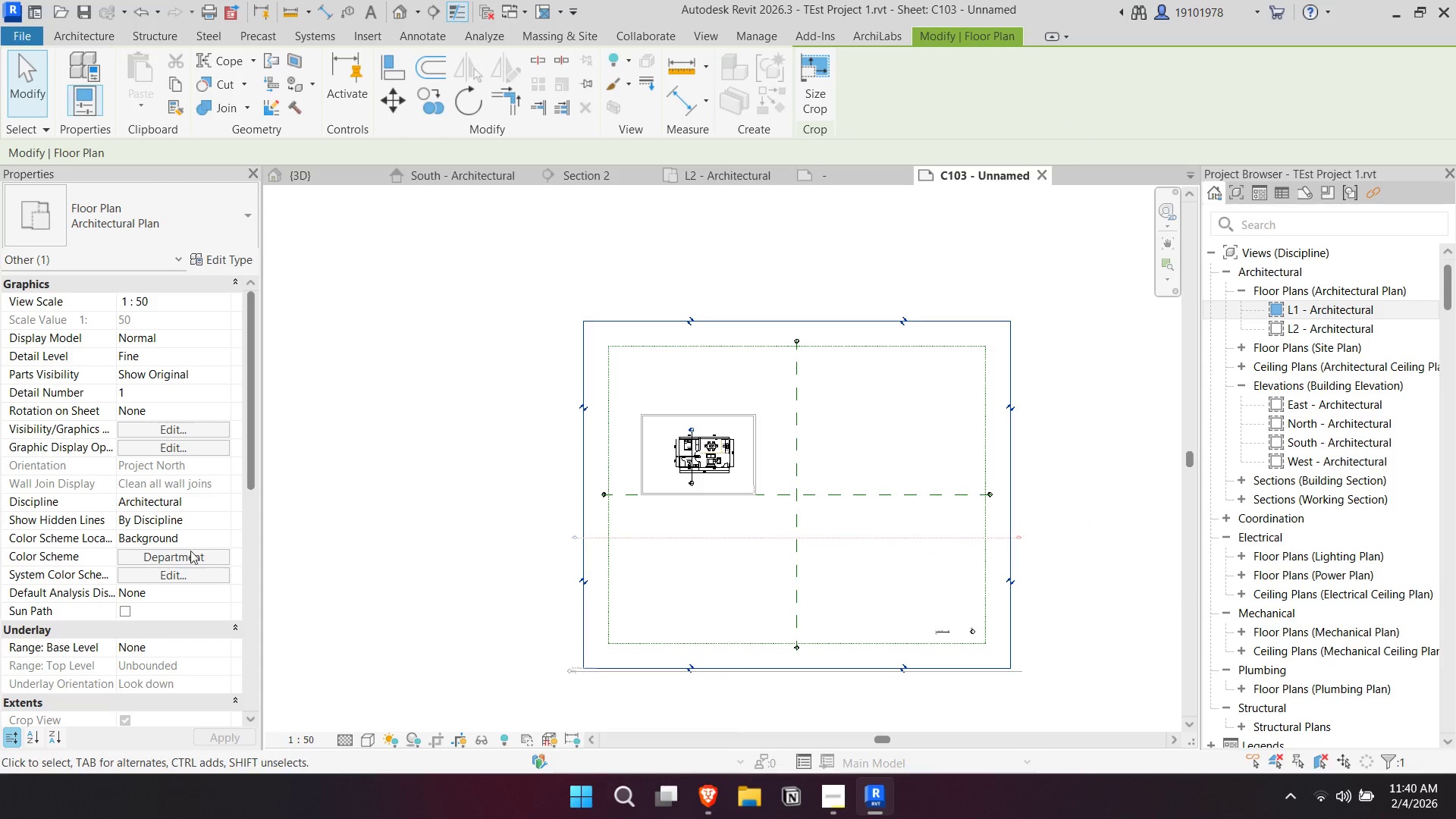 
scroll: coordinate [197, 577], scroll_direction: down, amount: 2.0
 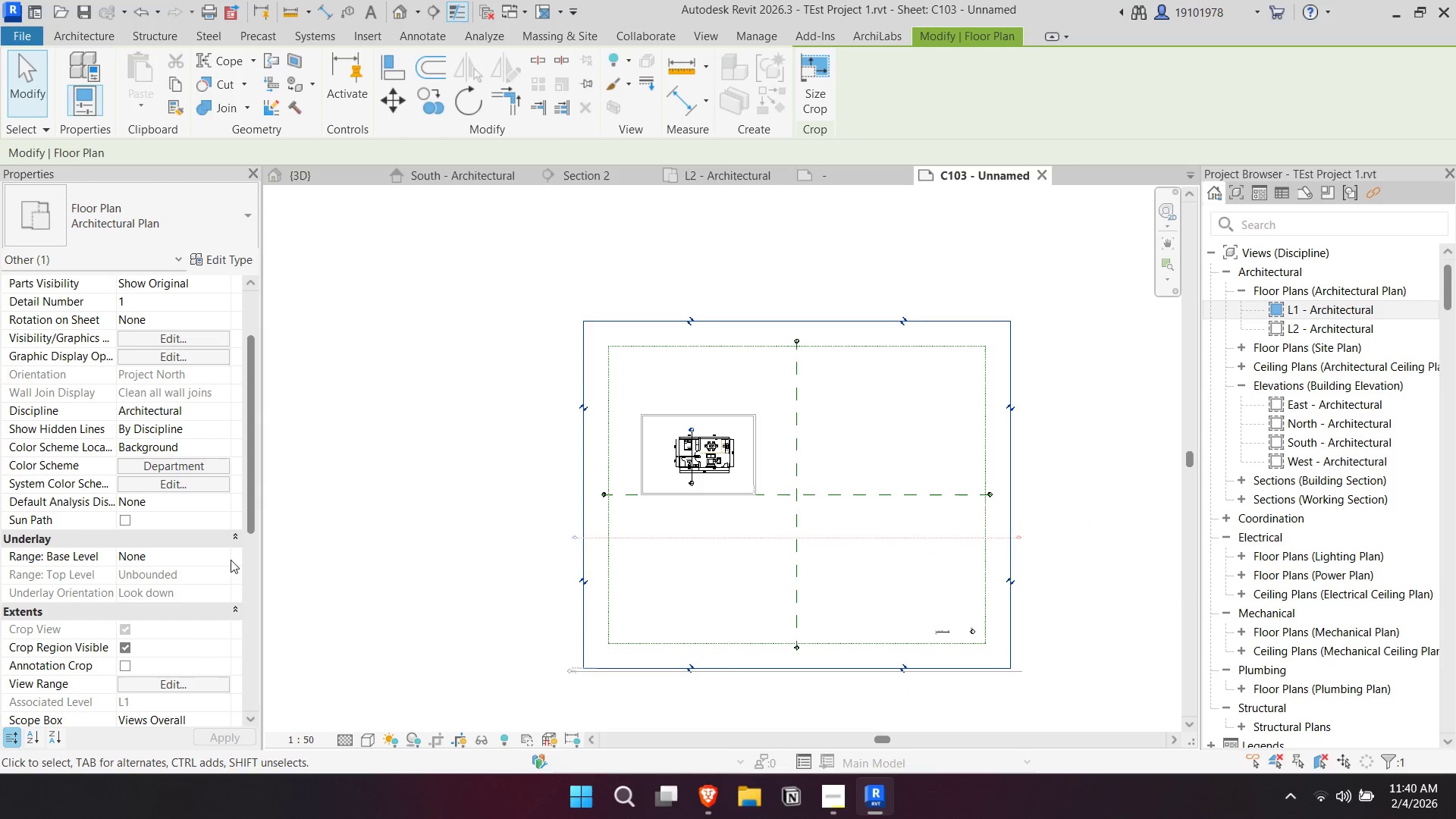 
double_click([222, 560])
 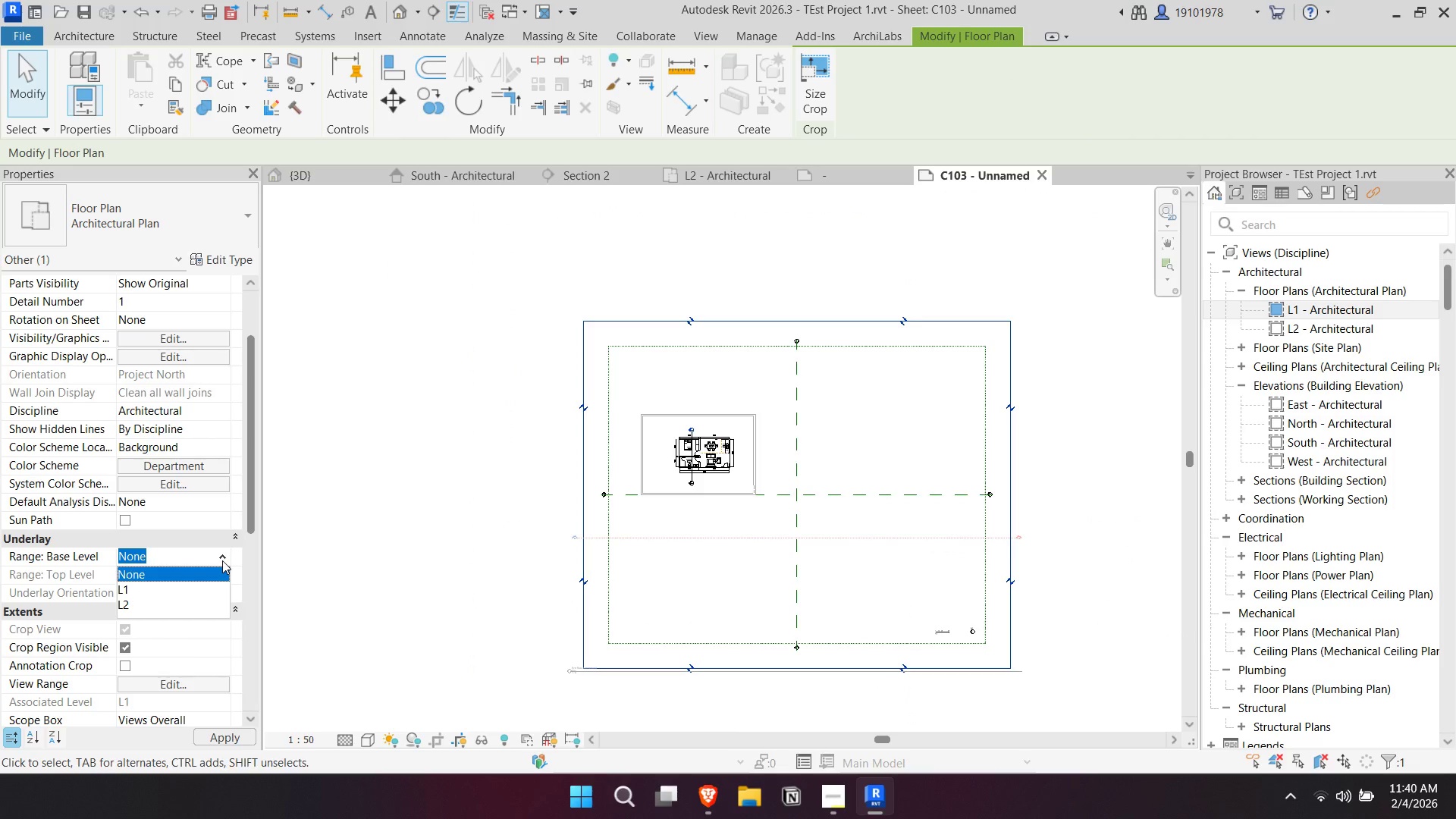 
left_click([222, 560])
 